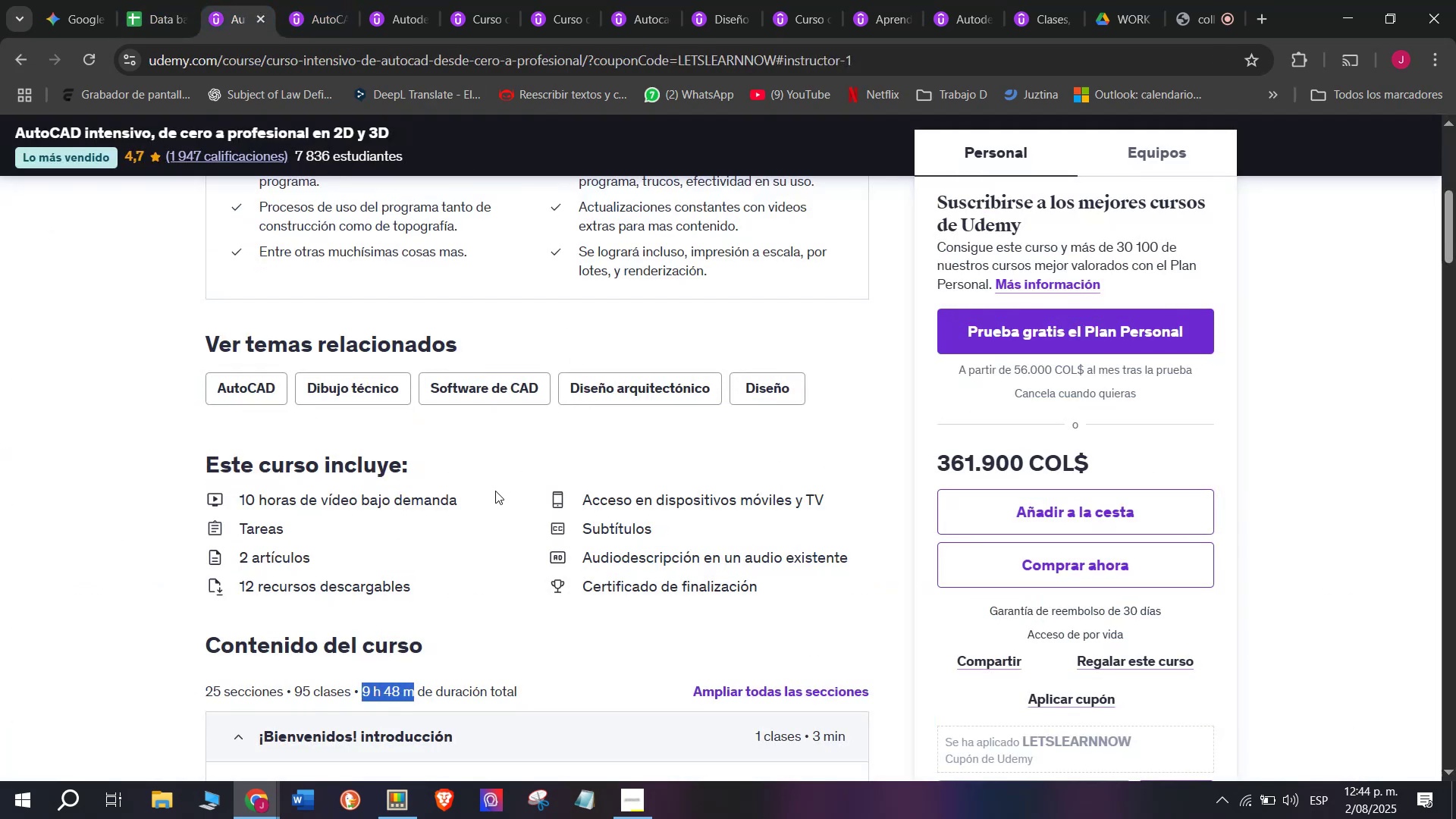 
scroll: coordinate [293, 416], scroll_direction: up, amount: 3.0
 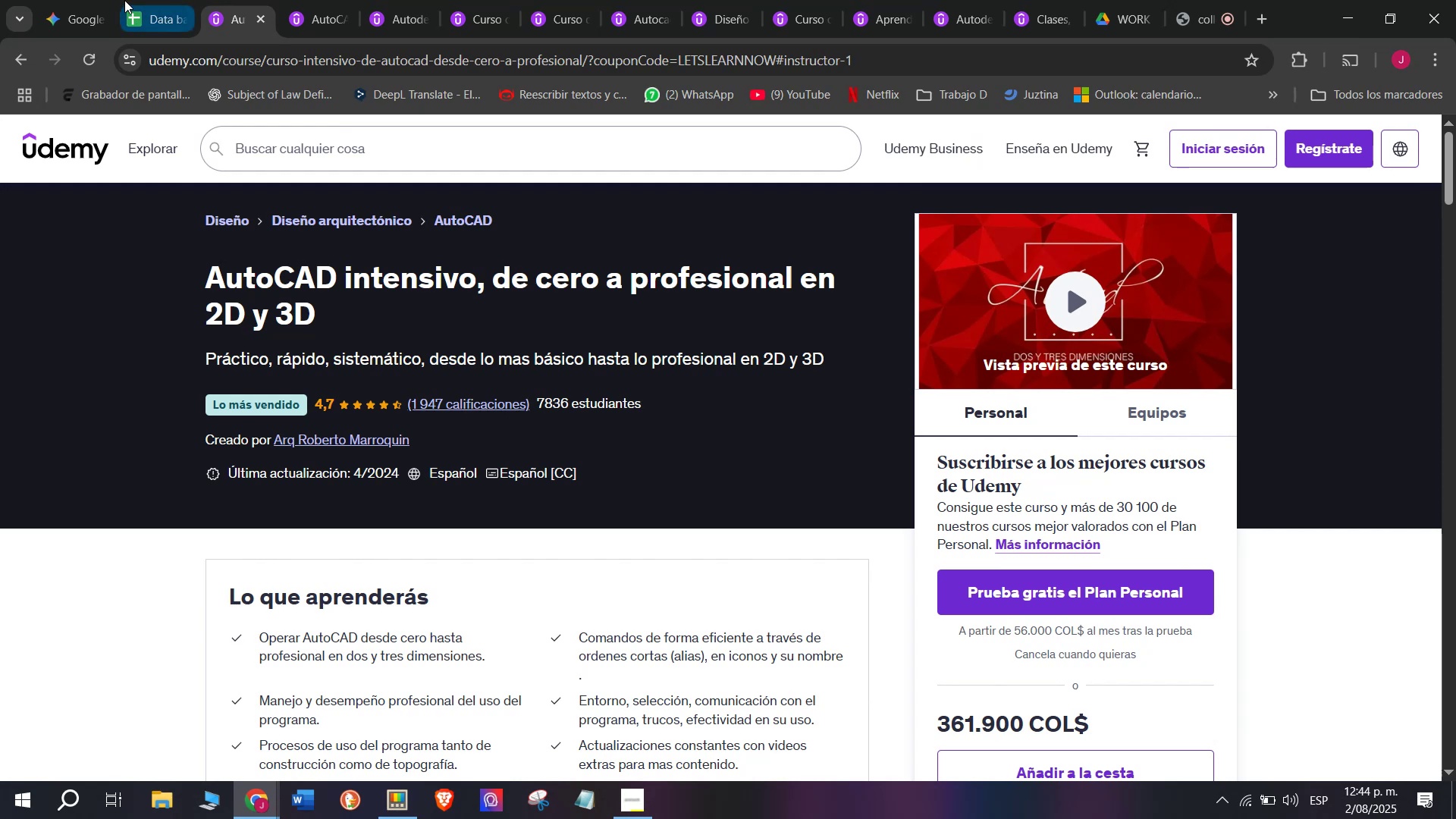 
left_click([124, 0])
 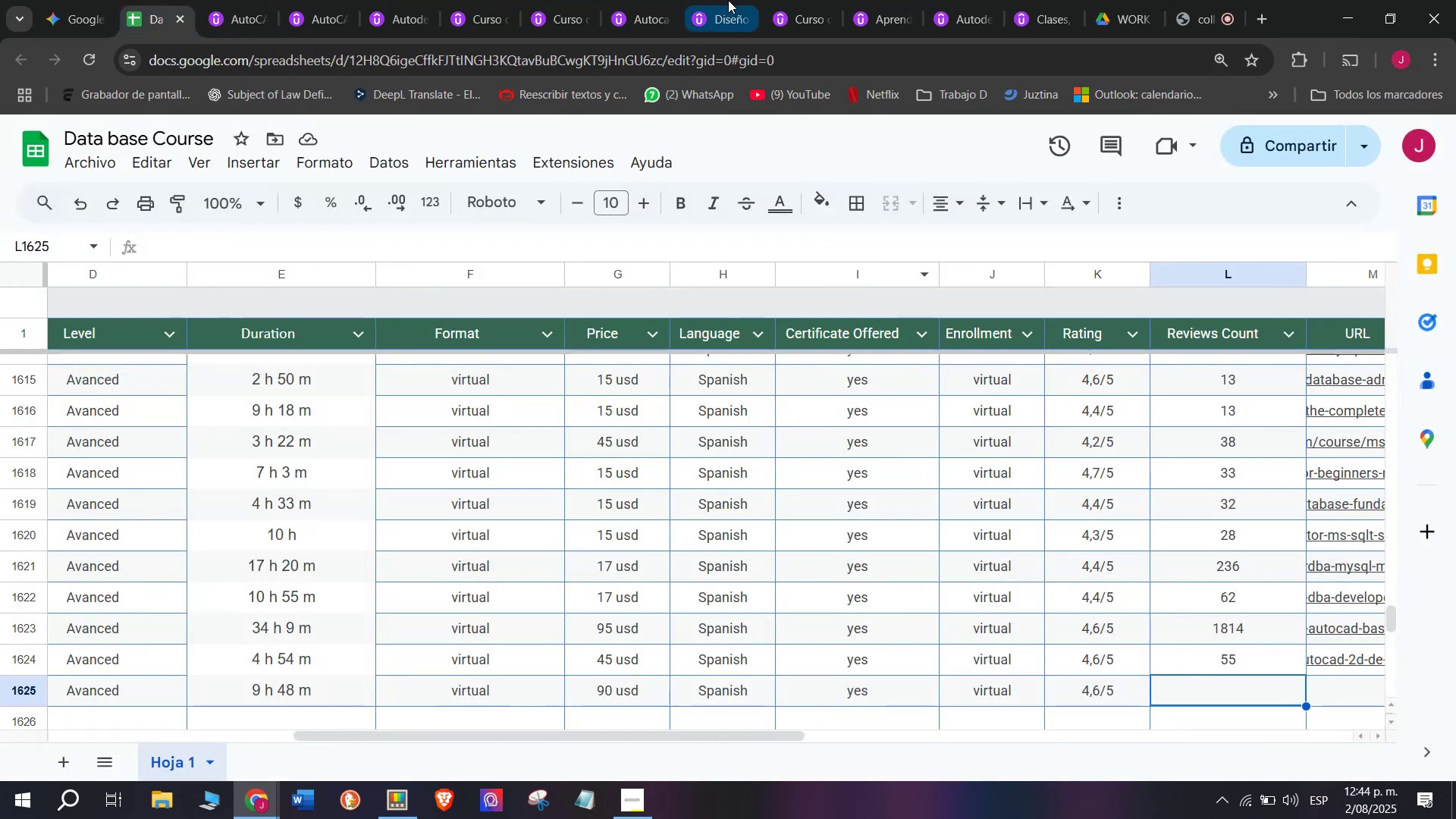 
left_click([268, 0])
 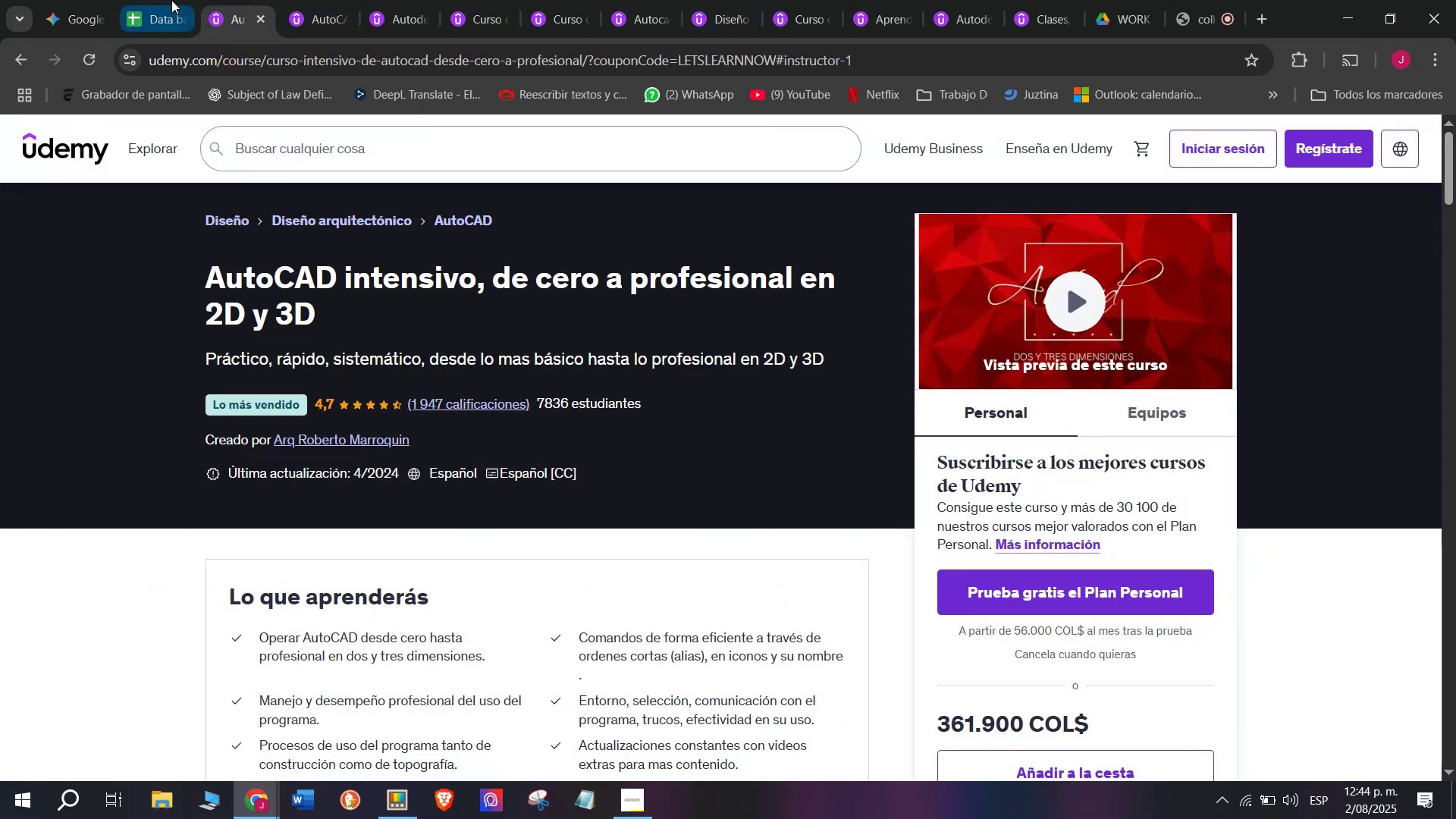 
left_click([171, 0])
 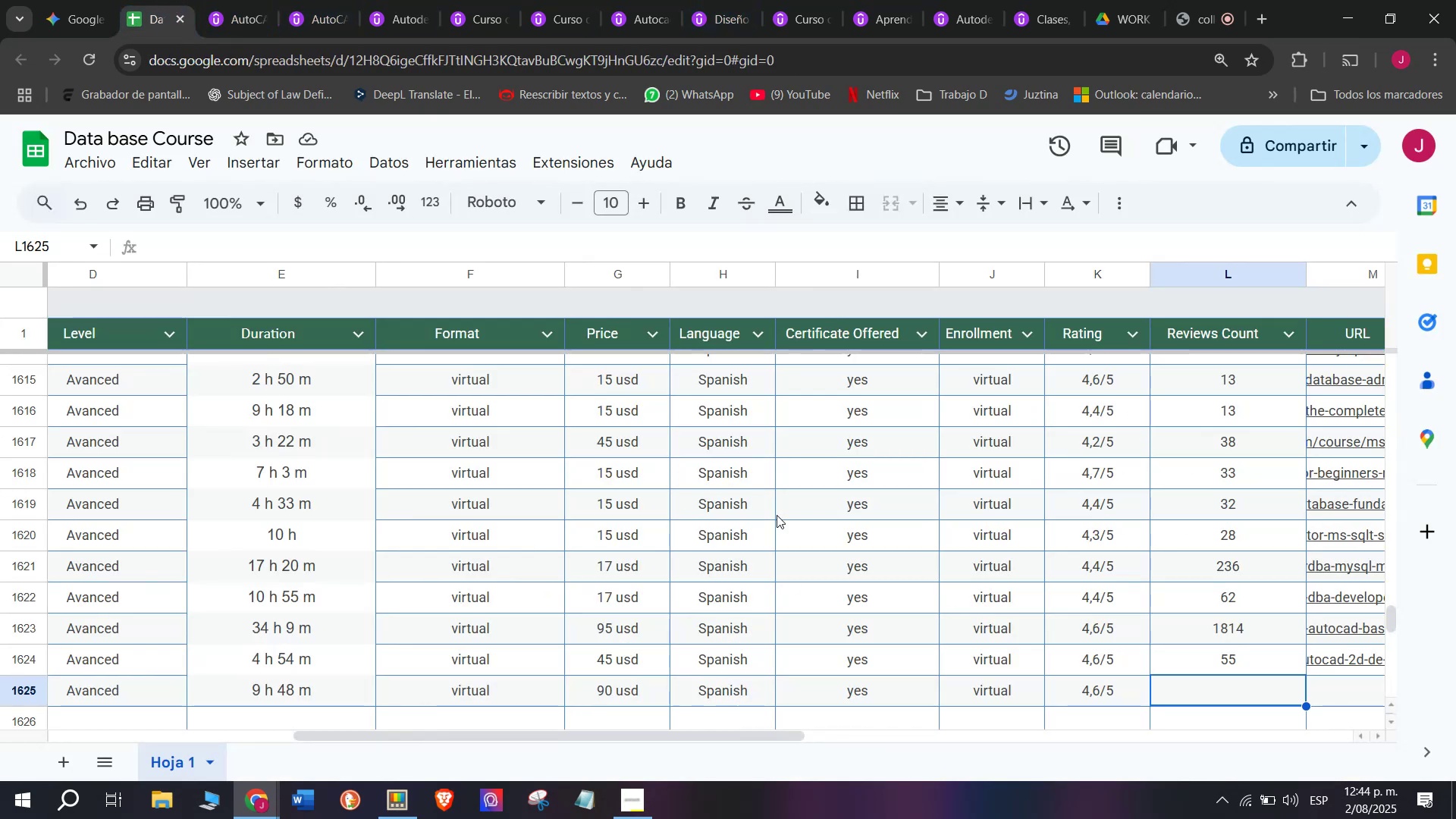 
type(1947)
 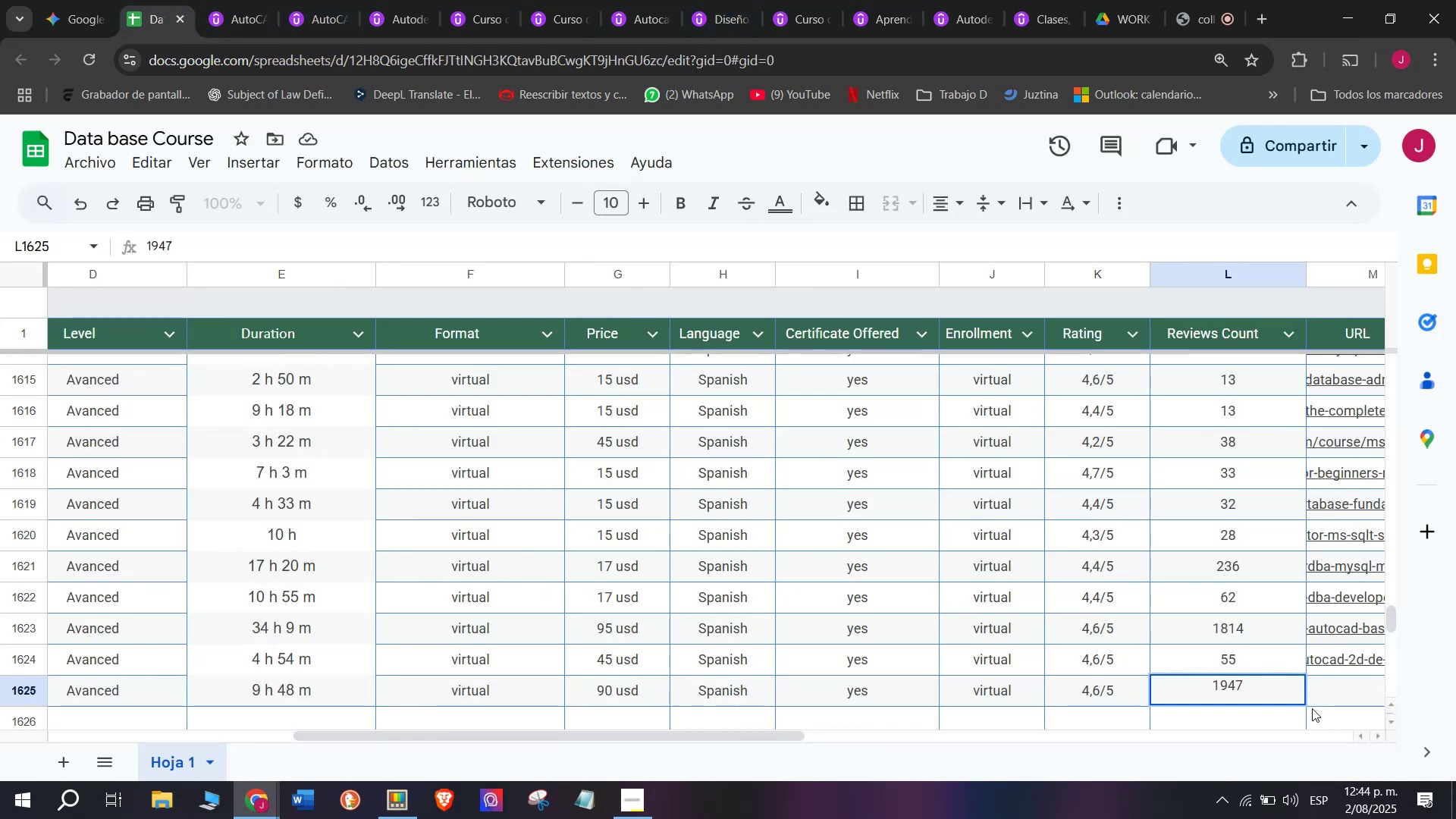 
left_click([1326, 707])
 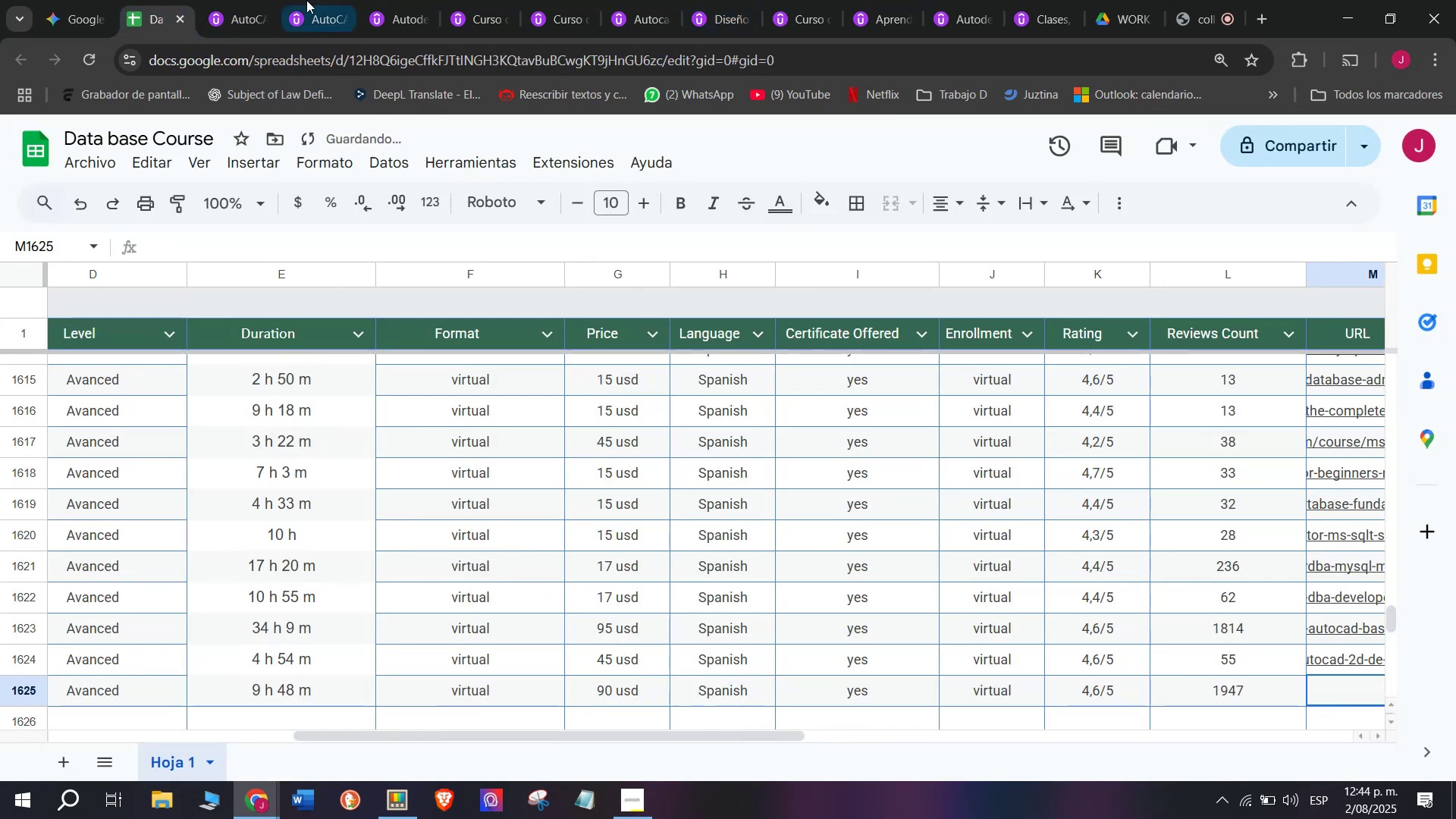 
left_click([217, 0])
 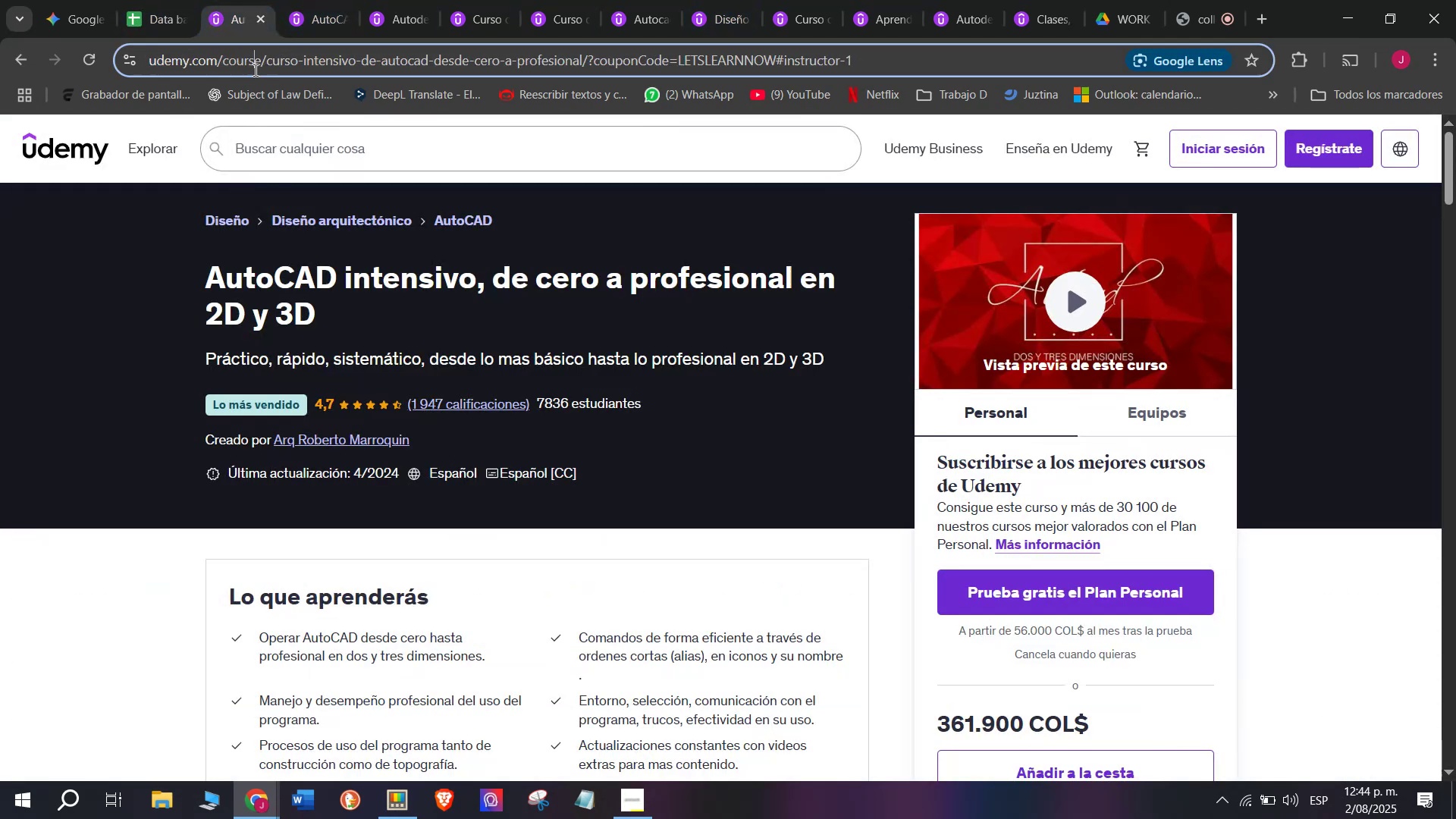 
double_click([254, 70])
 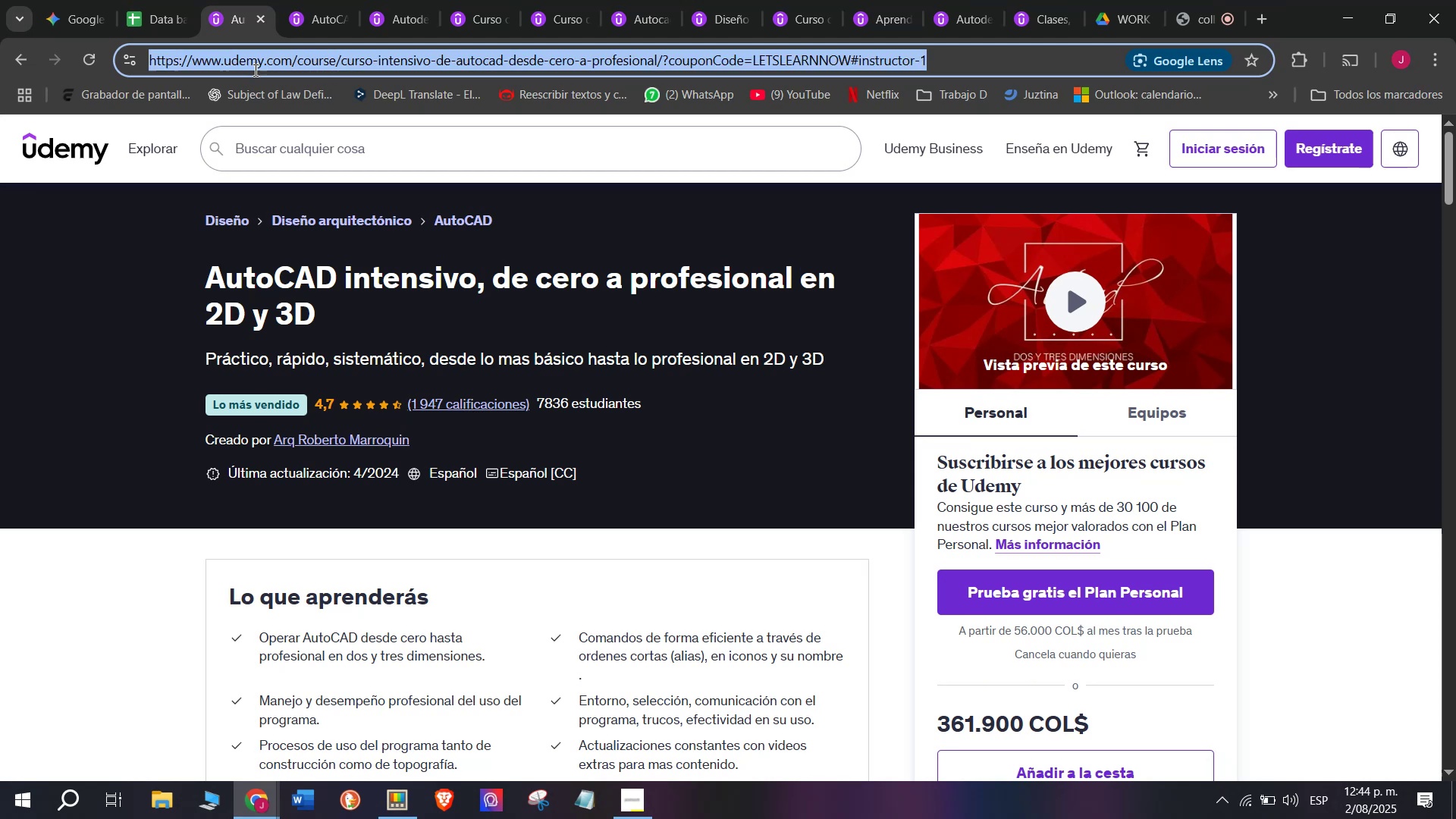 
triple_click([254, 70])
 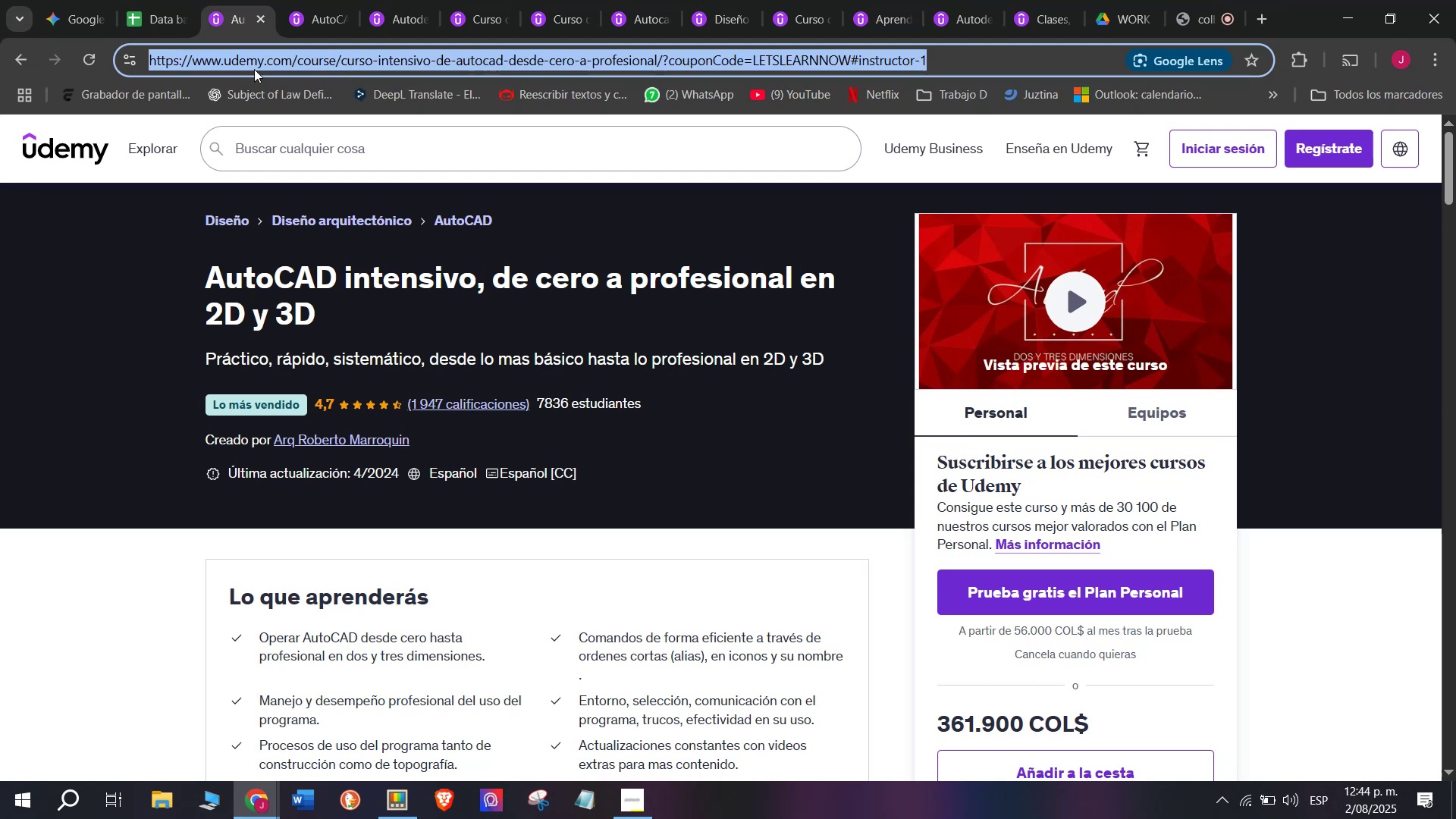 
key(Control+ControlLeft)
 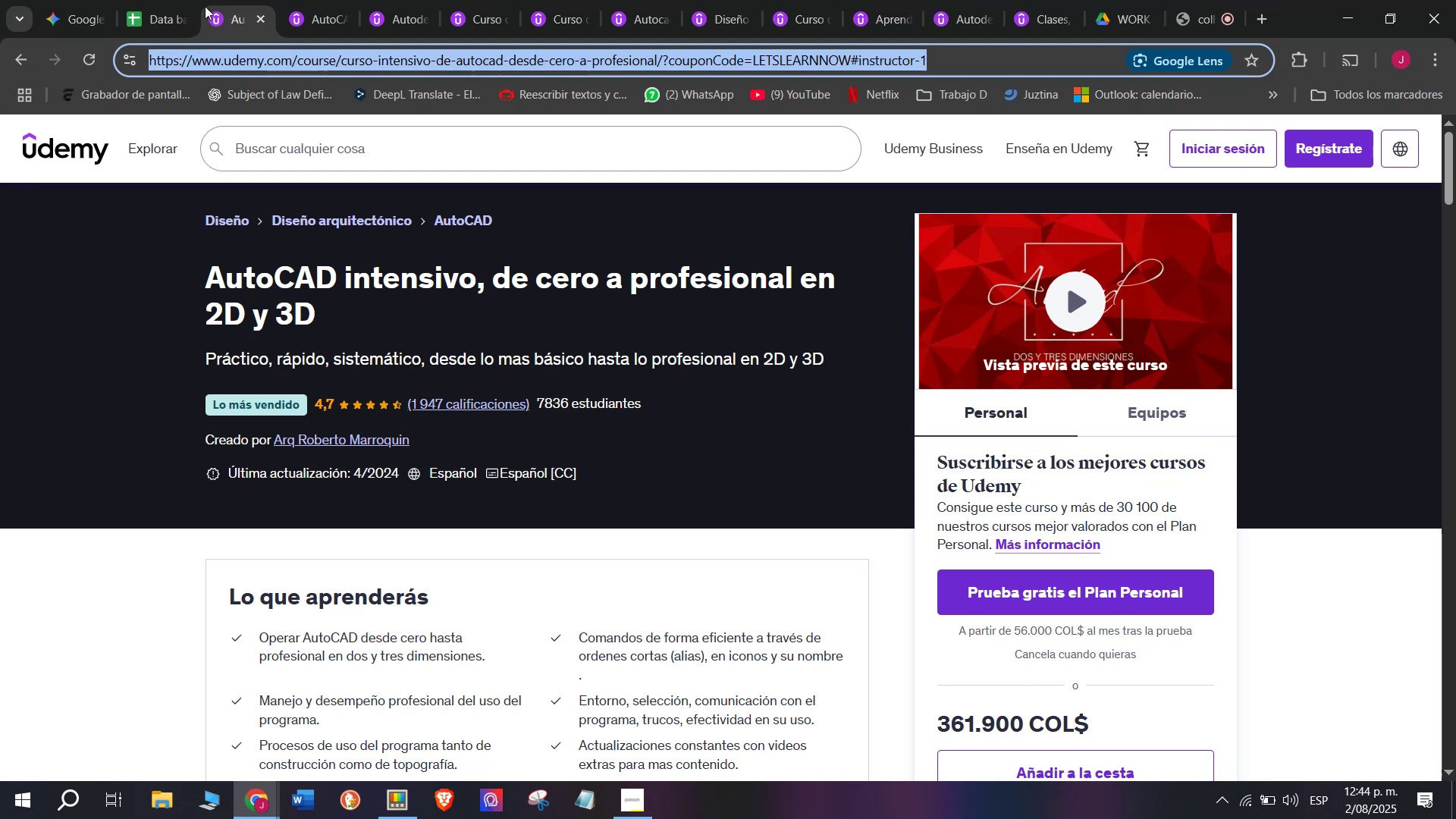 
key(Break)
 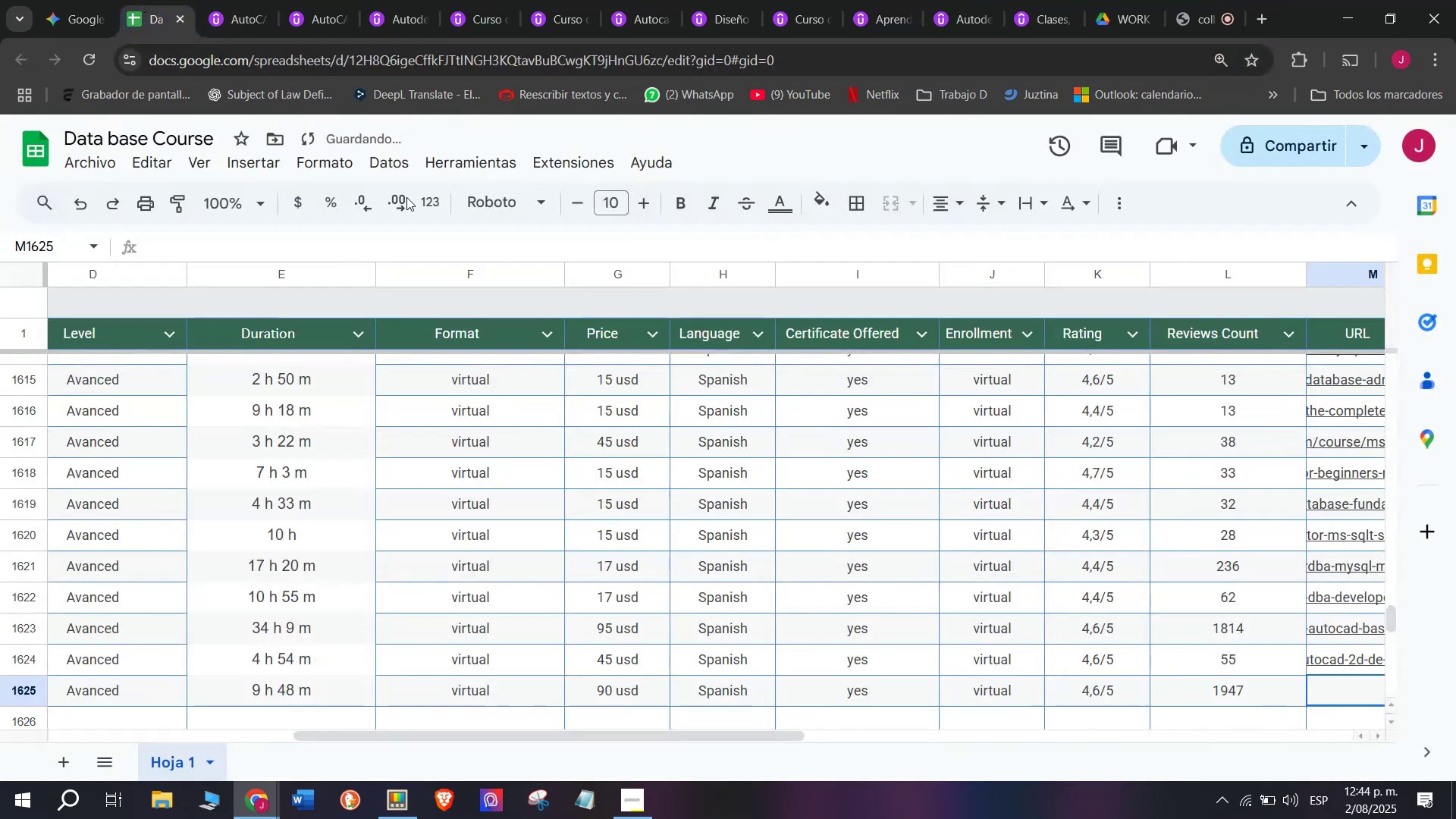 
key(Control+C)
 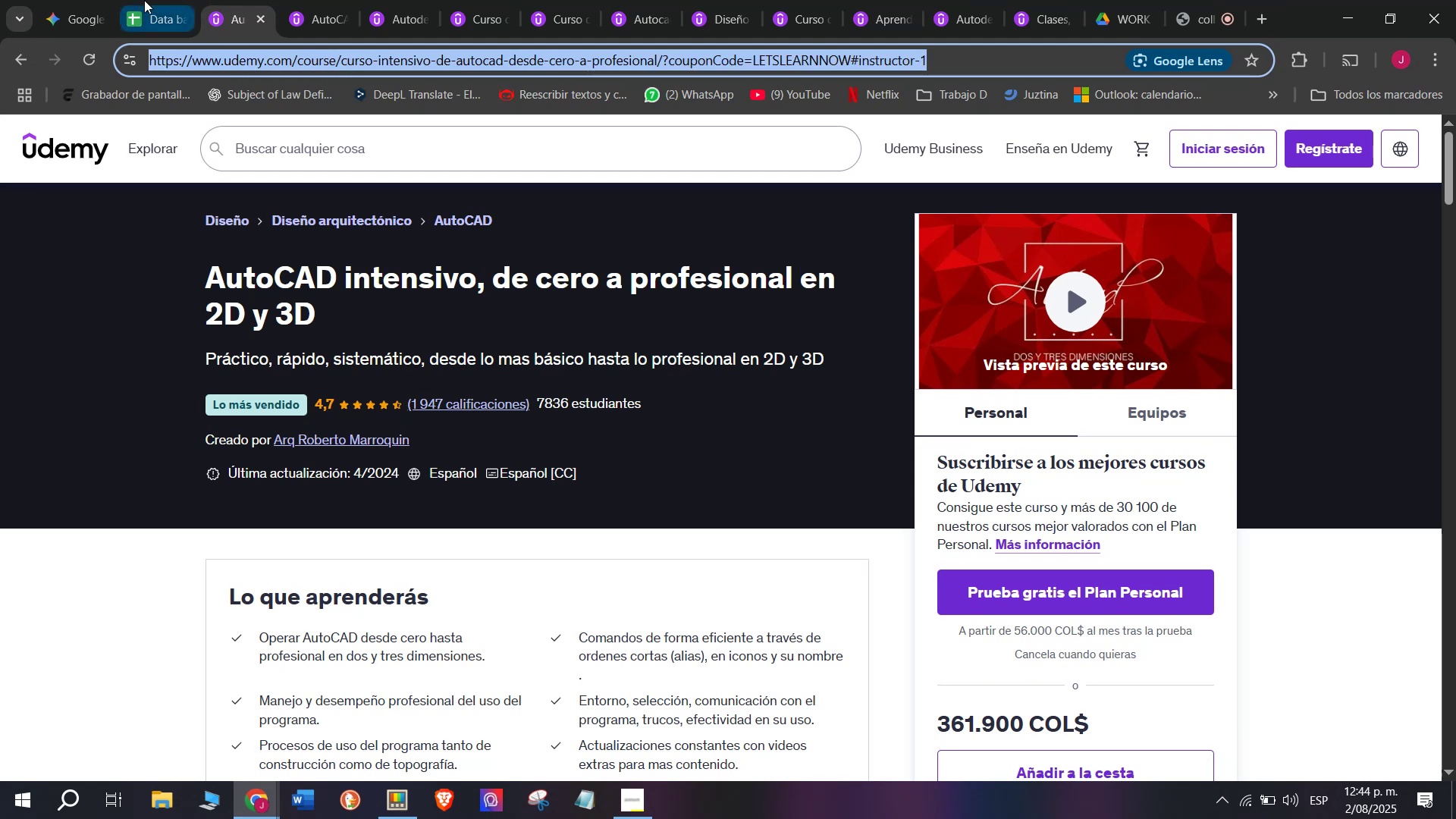 
triple_click([144, 0])
 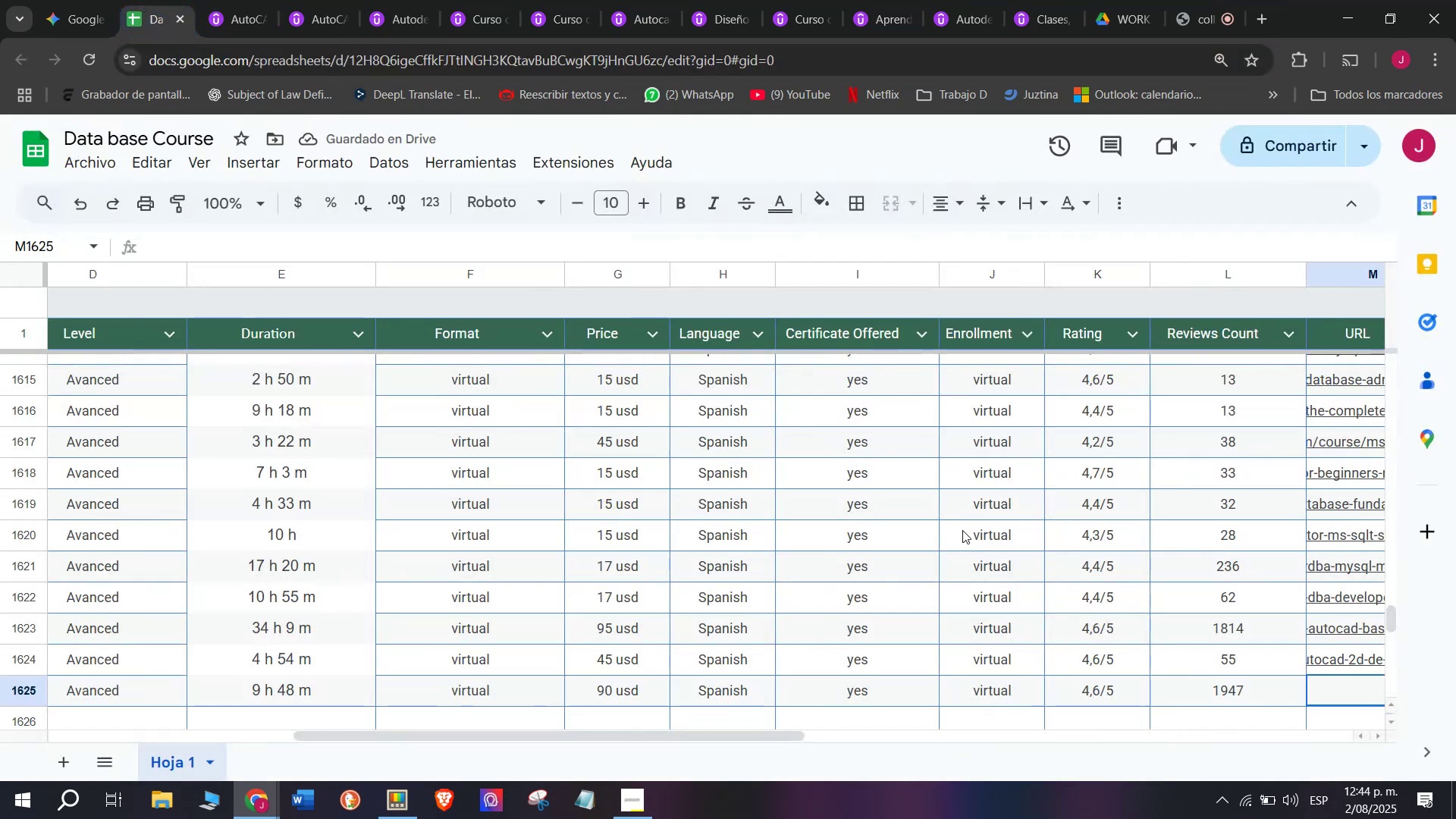 
key(Z)
 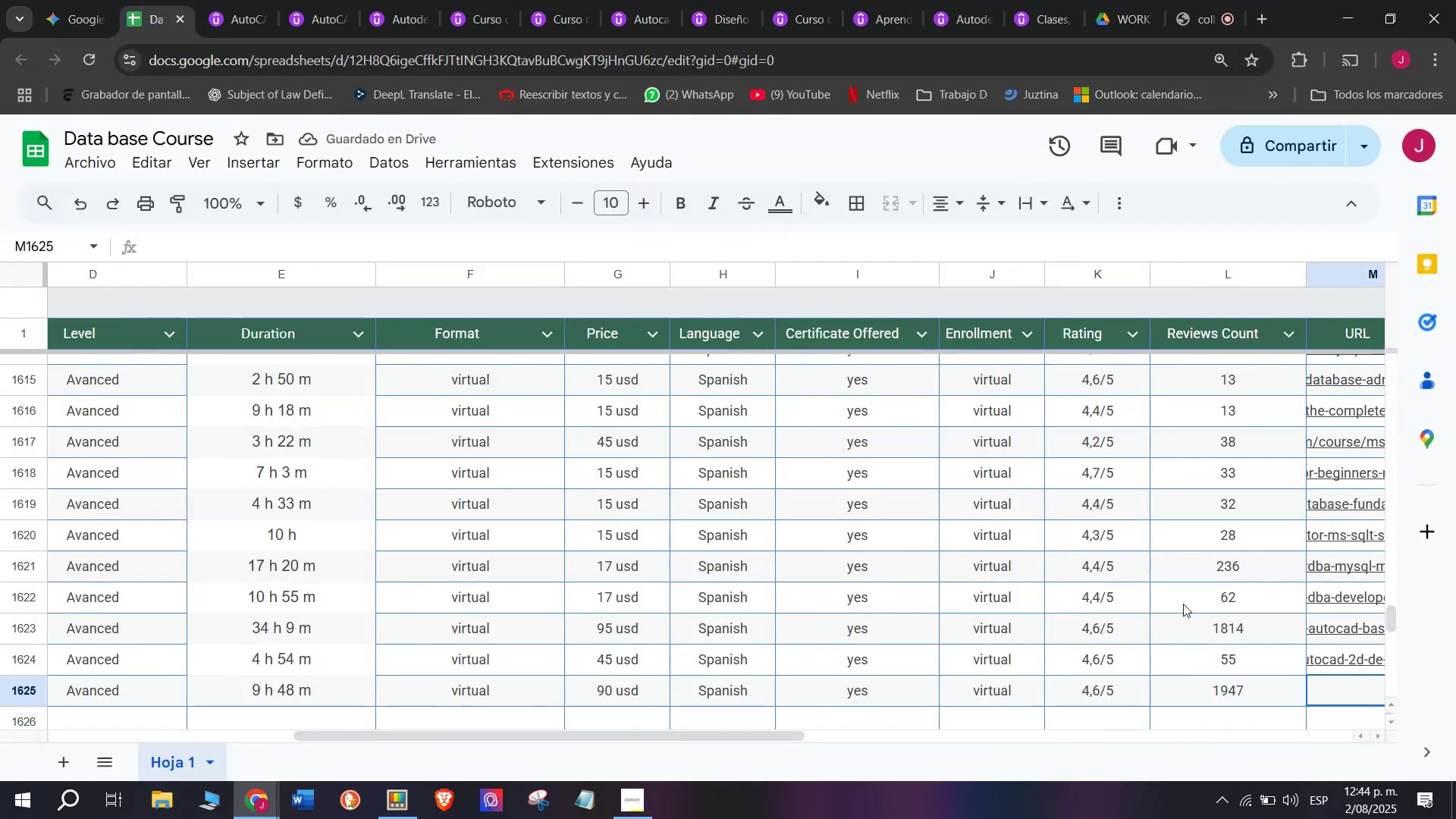 
key(Control+ControlLeft)
 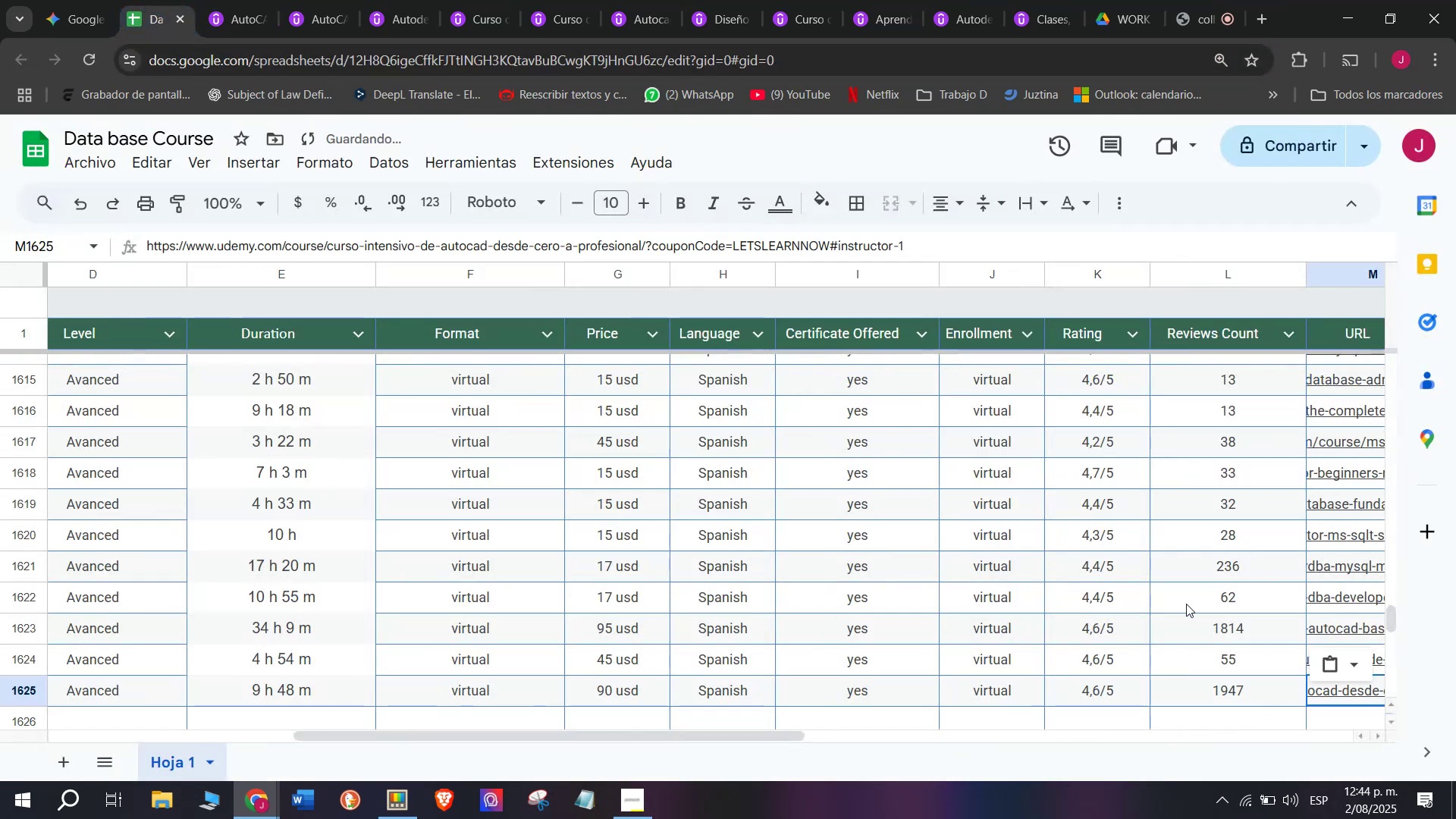 
key(Control+V)
 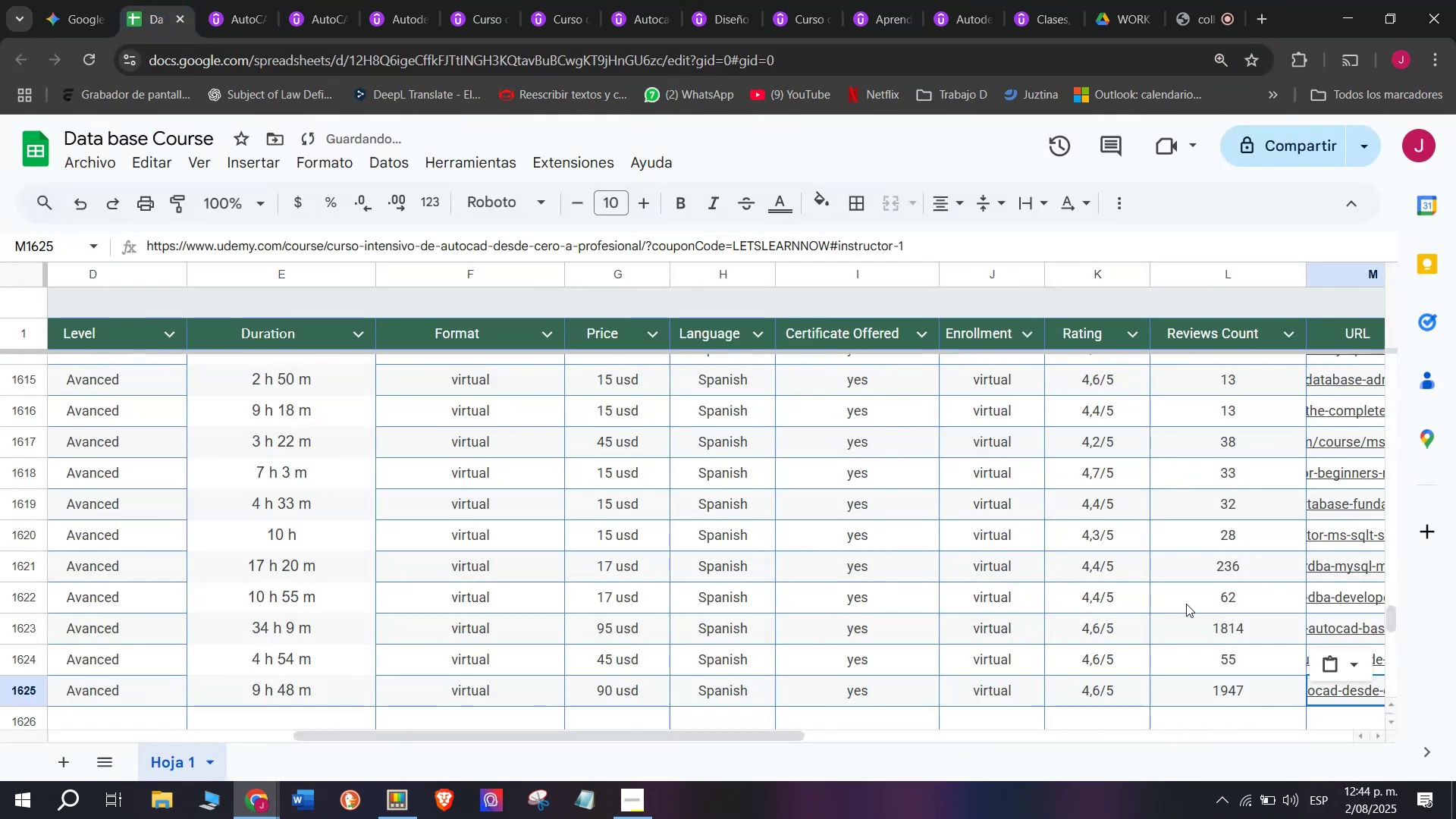 
scroll: coordinate [360, 588], scroll_direction: up, amount: 3.0
 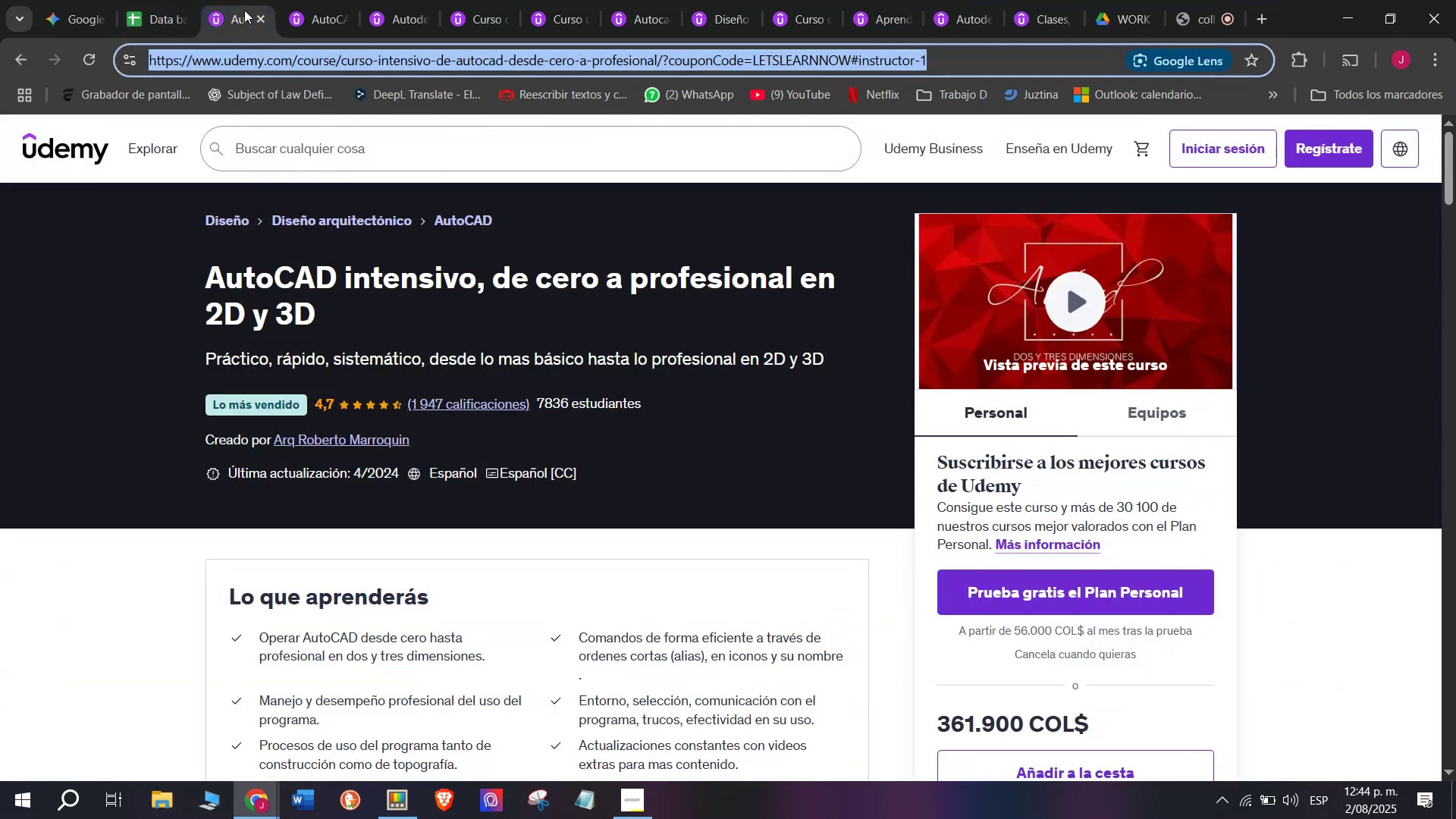 
left_click([257, 16])
 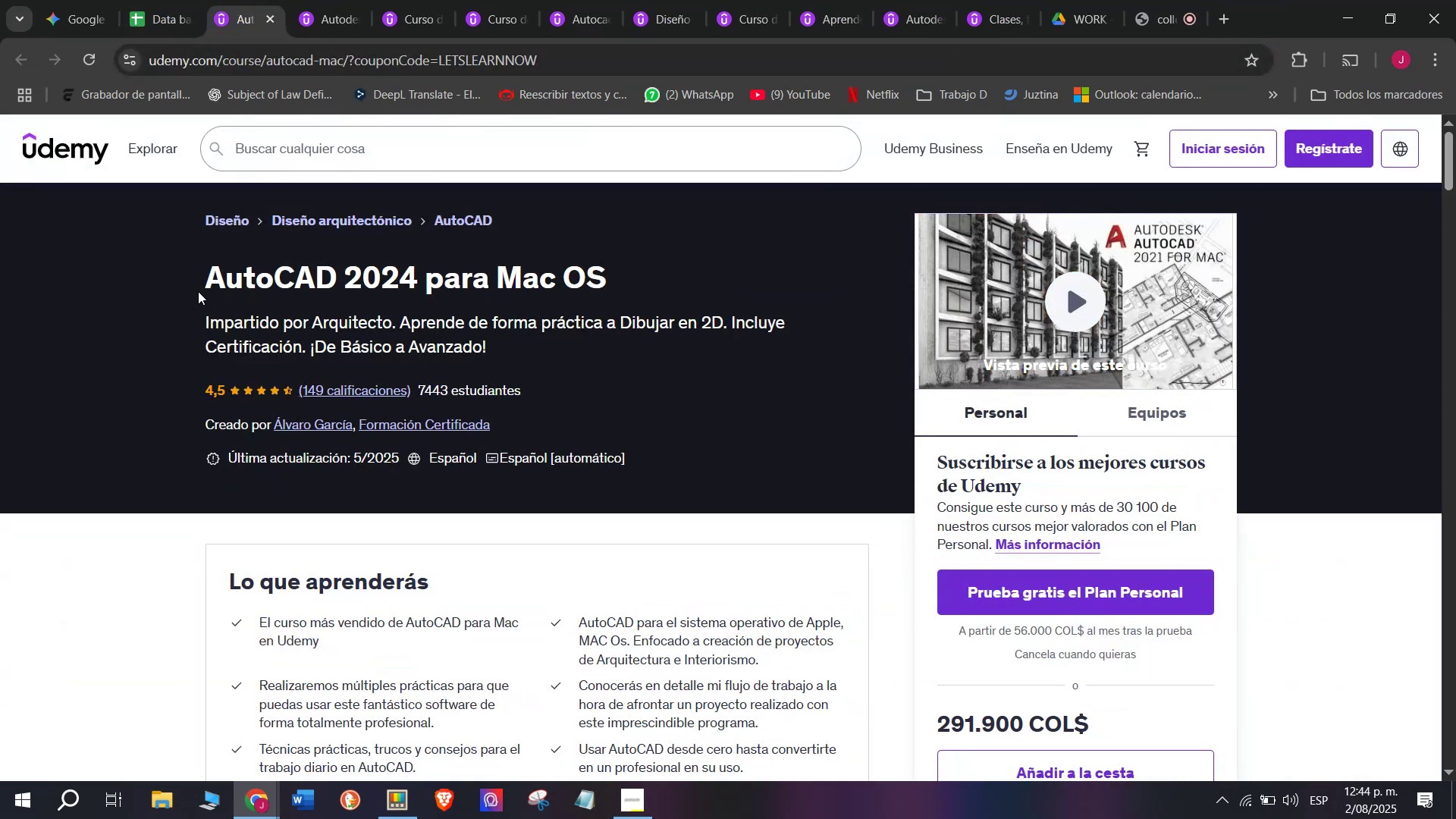 
left_click_drag(start_coordinate=[188, 288], to_coordinate=[602, 276])
 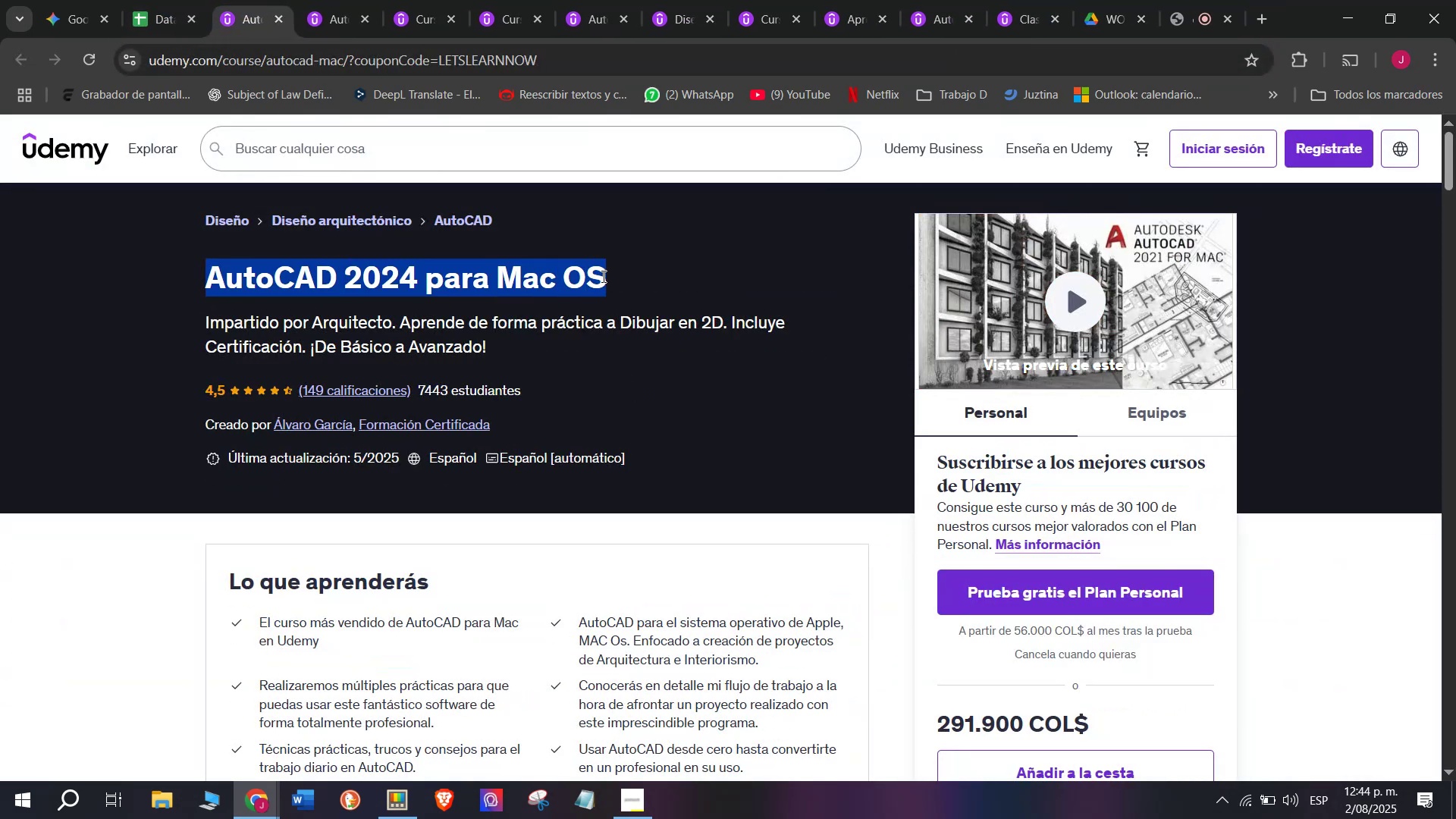 
key(Break)
 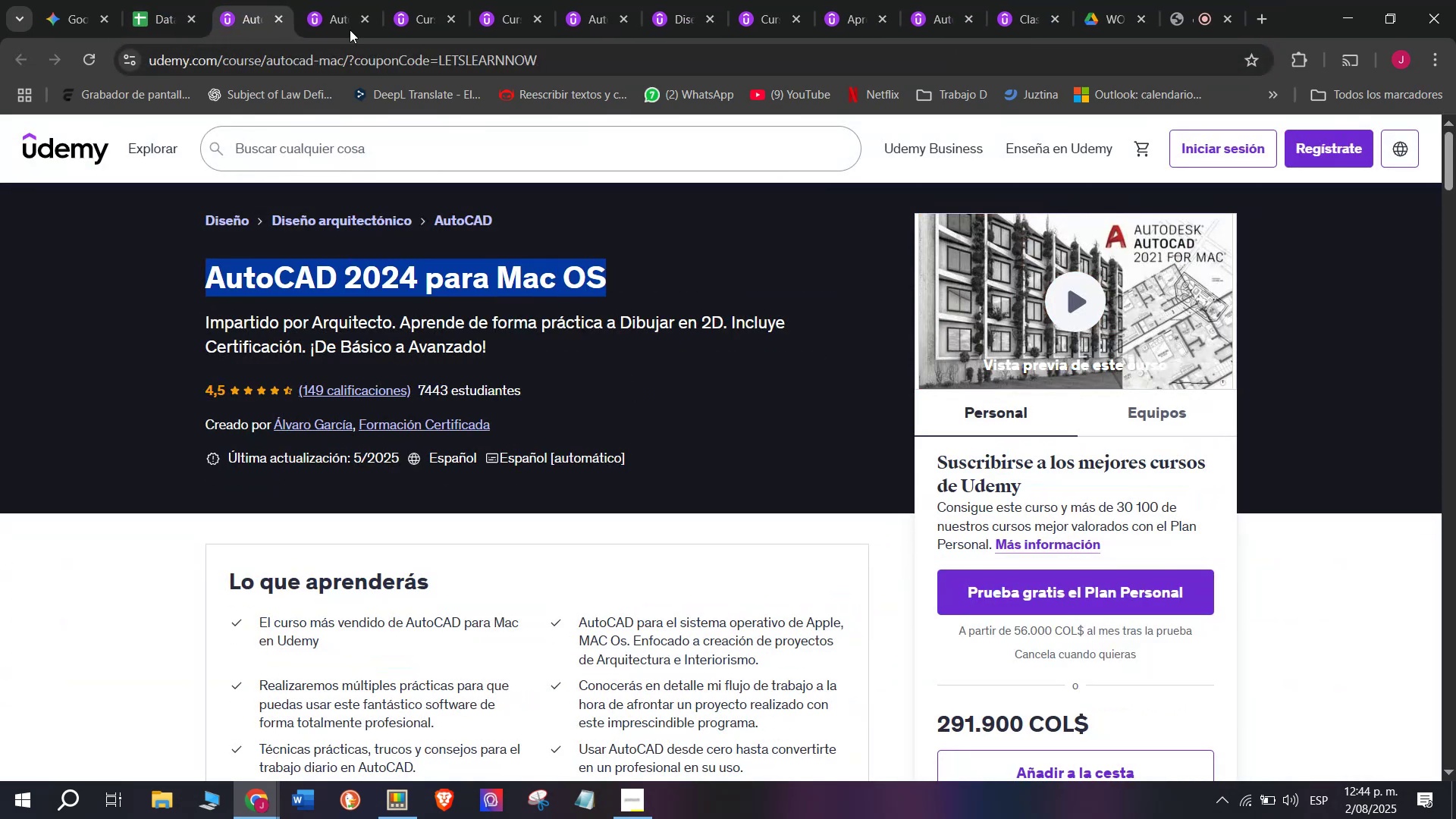 
key(Control+ControlLeft)
 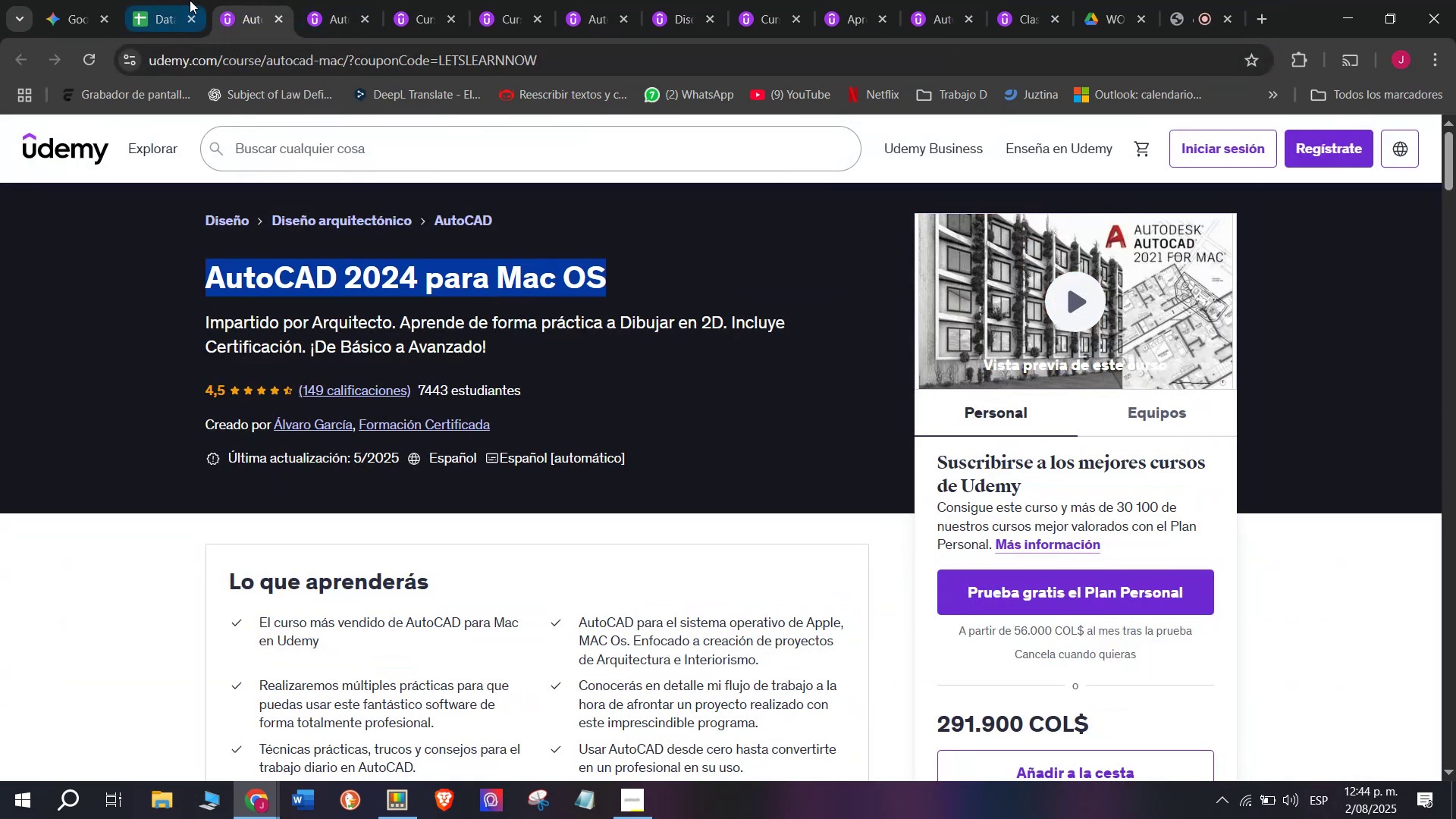 
key(Control+C)
 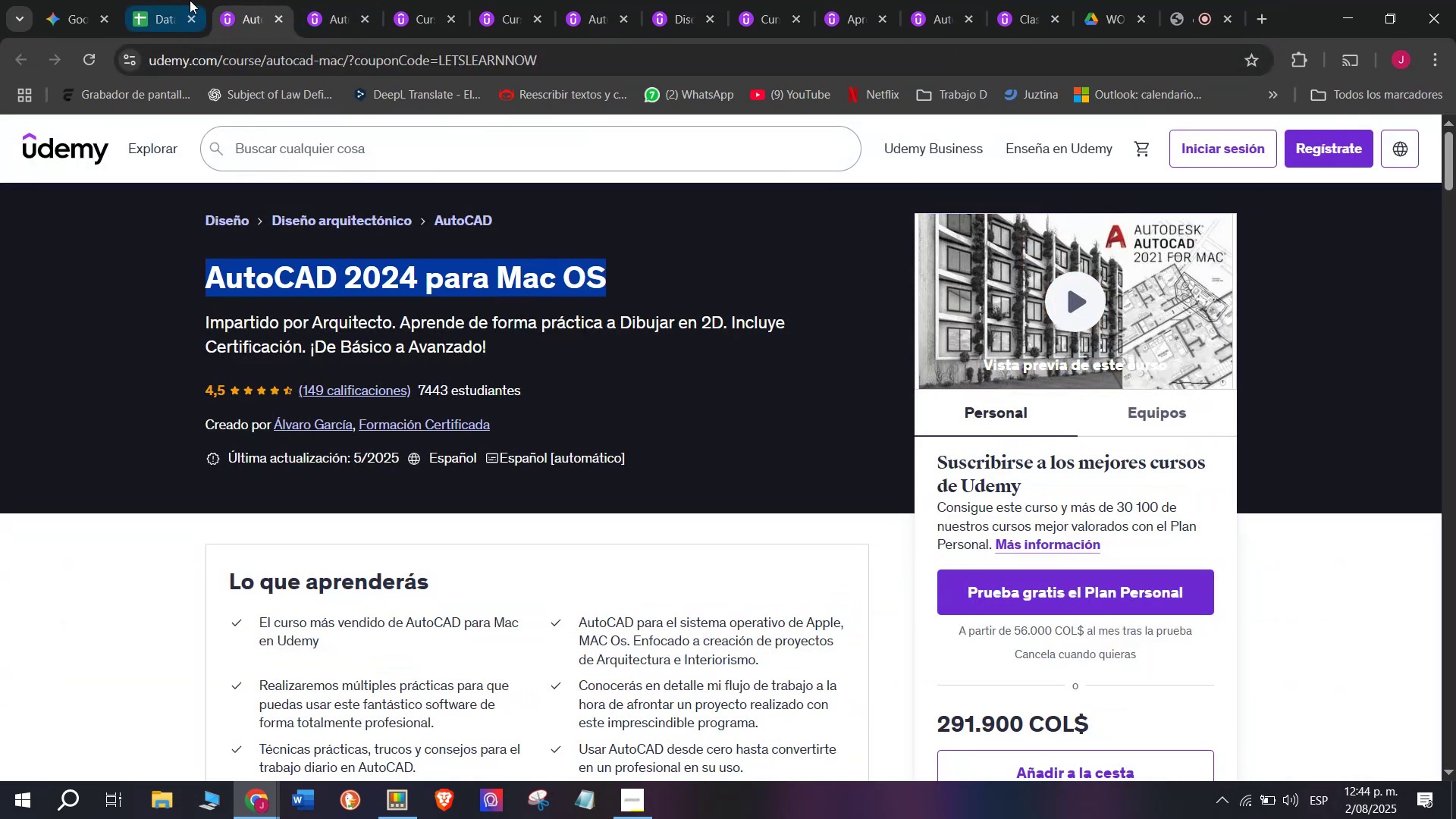 
key(Control+ControlLeft)
 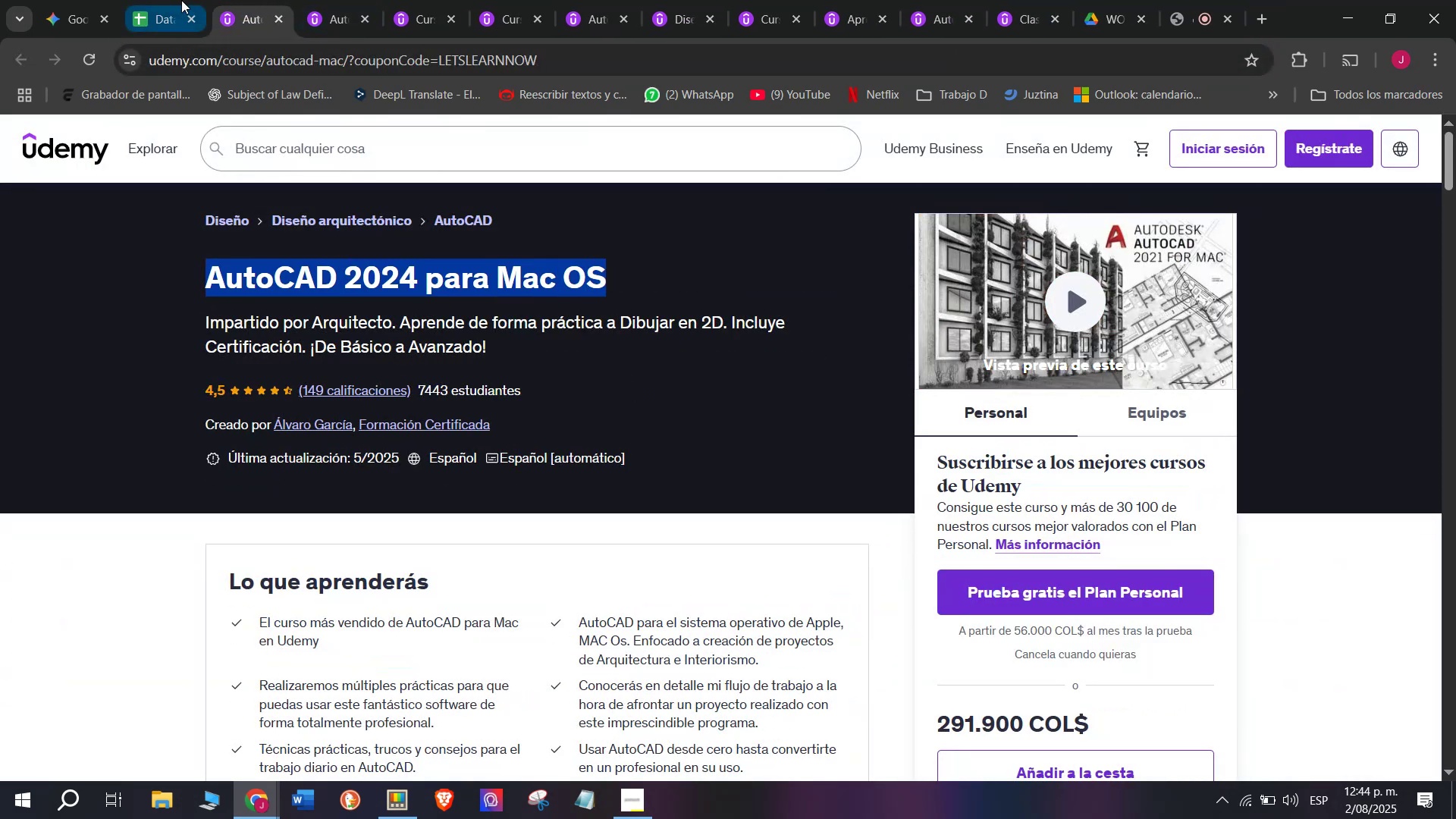 
key(Break)
 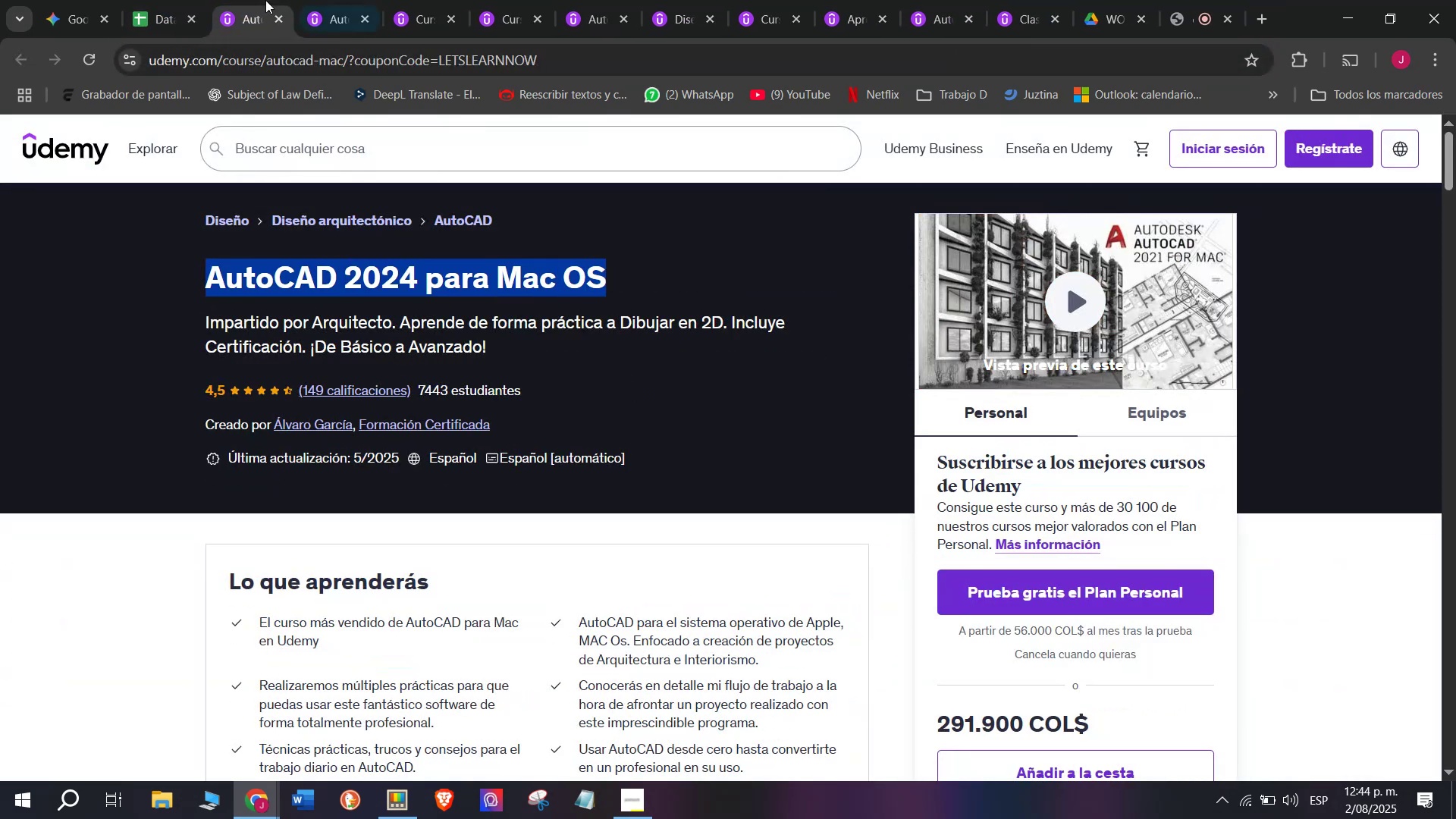 
key(Control+C)
 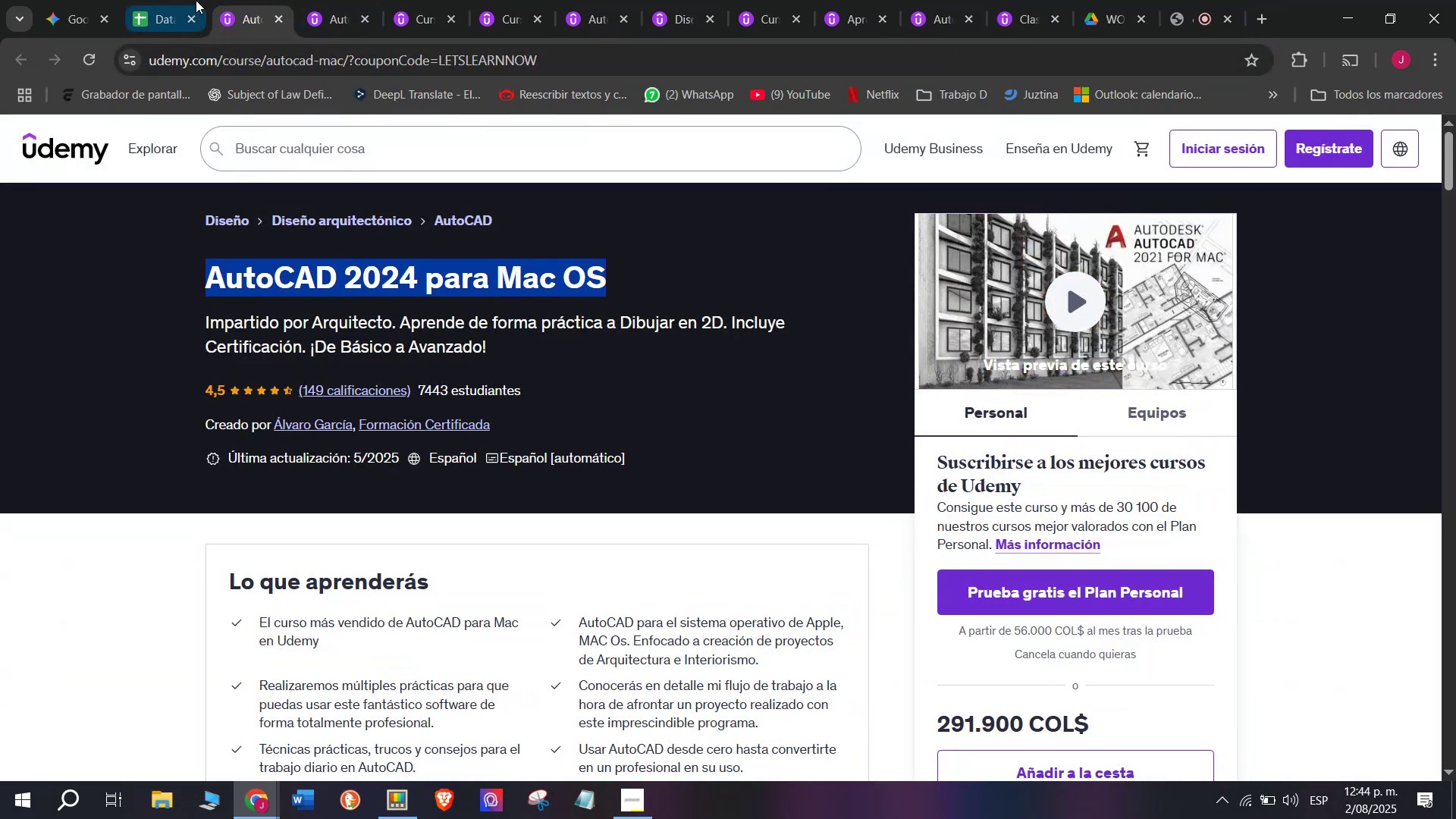 
left_click_drag(start_coordinate=[181, 0], to_coordinate=[181, 5])
 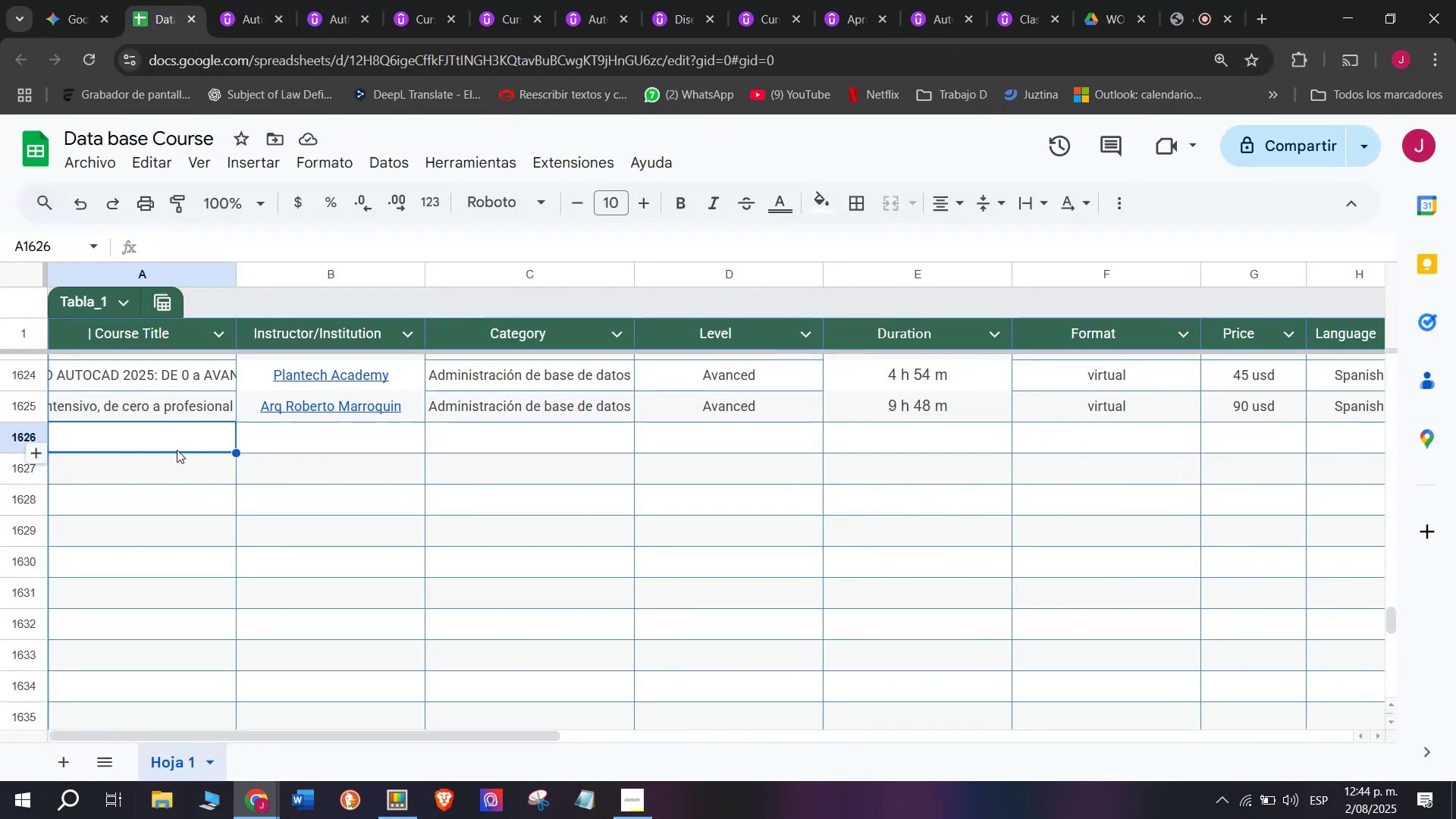 
double_click([177, 450])
 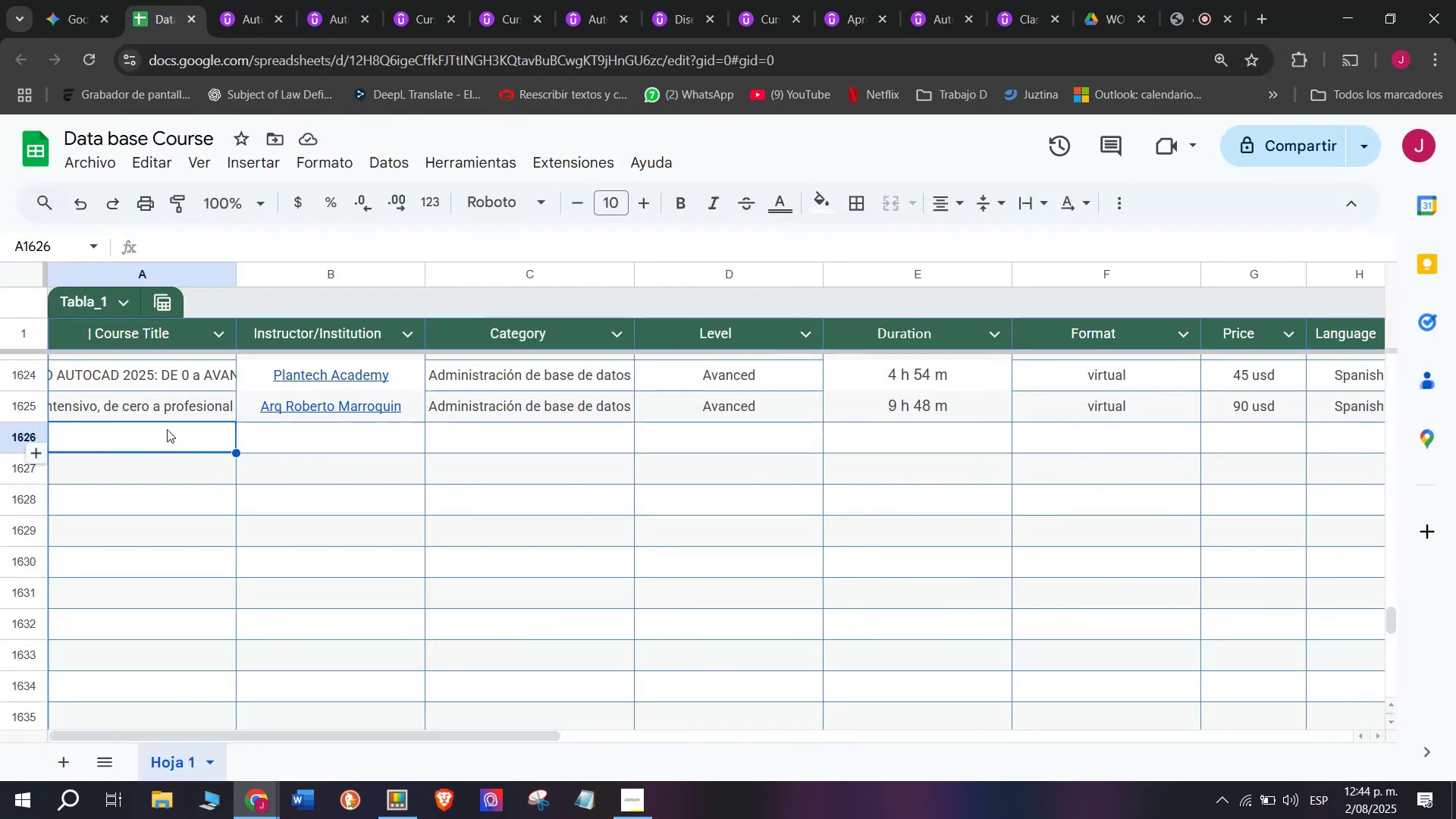 
key(Z)
 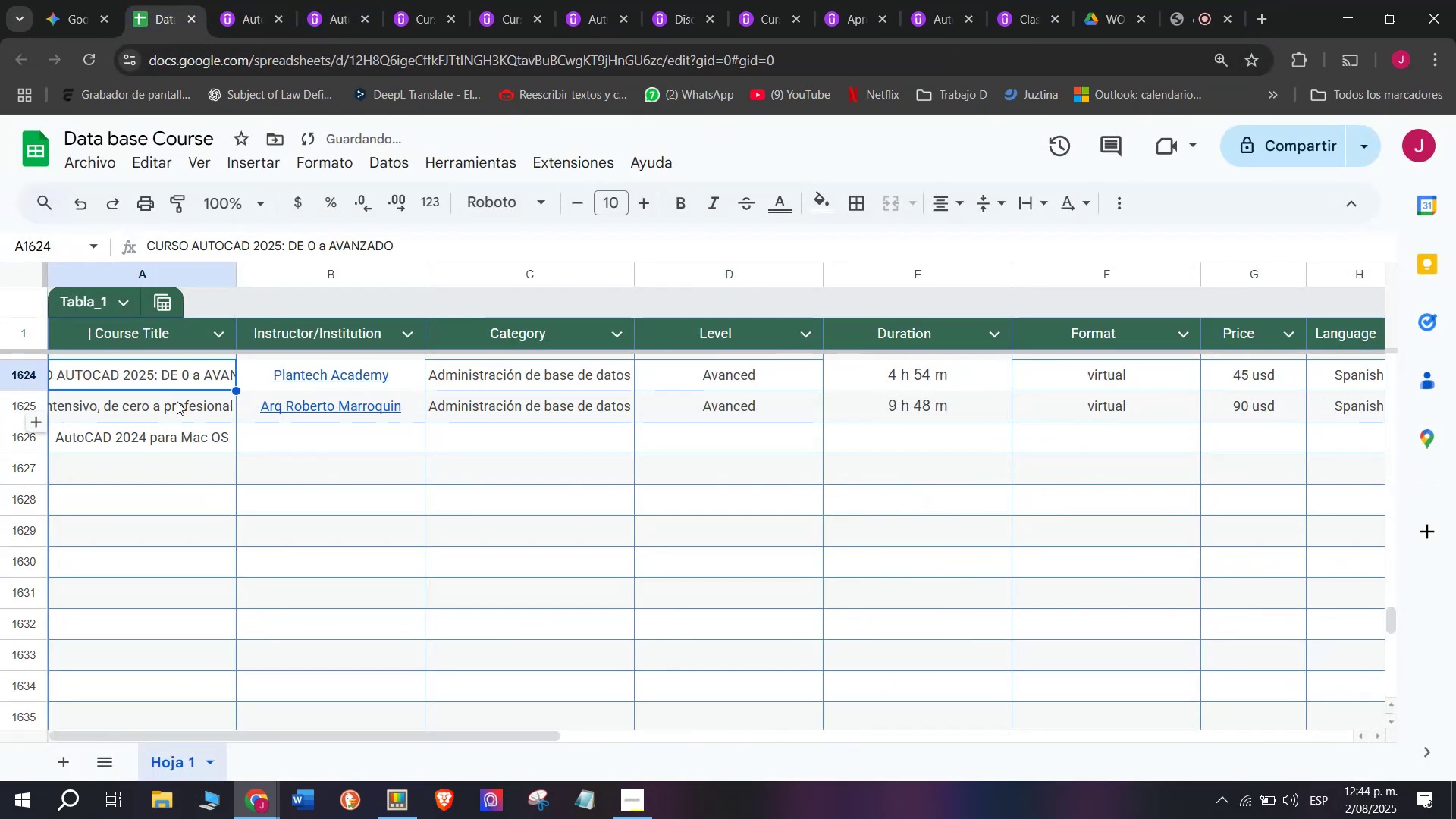 
key(Control+ControlLeft)
 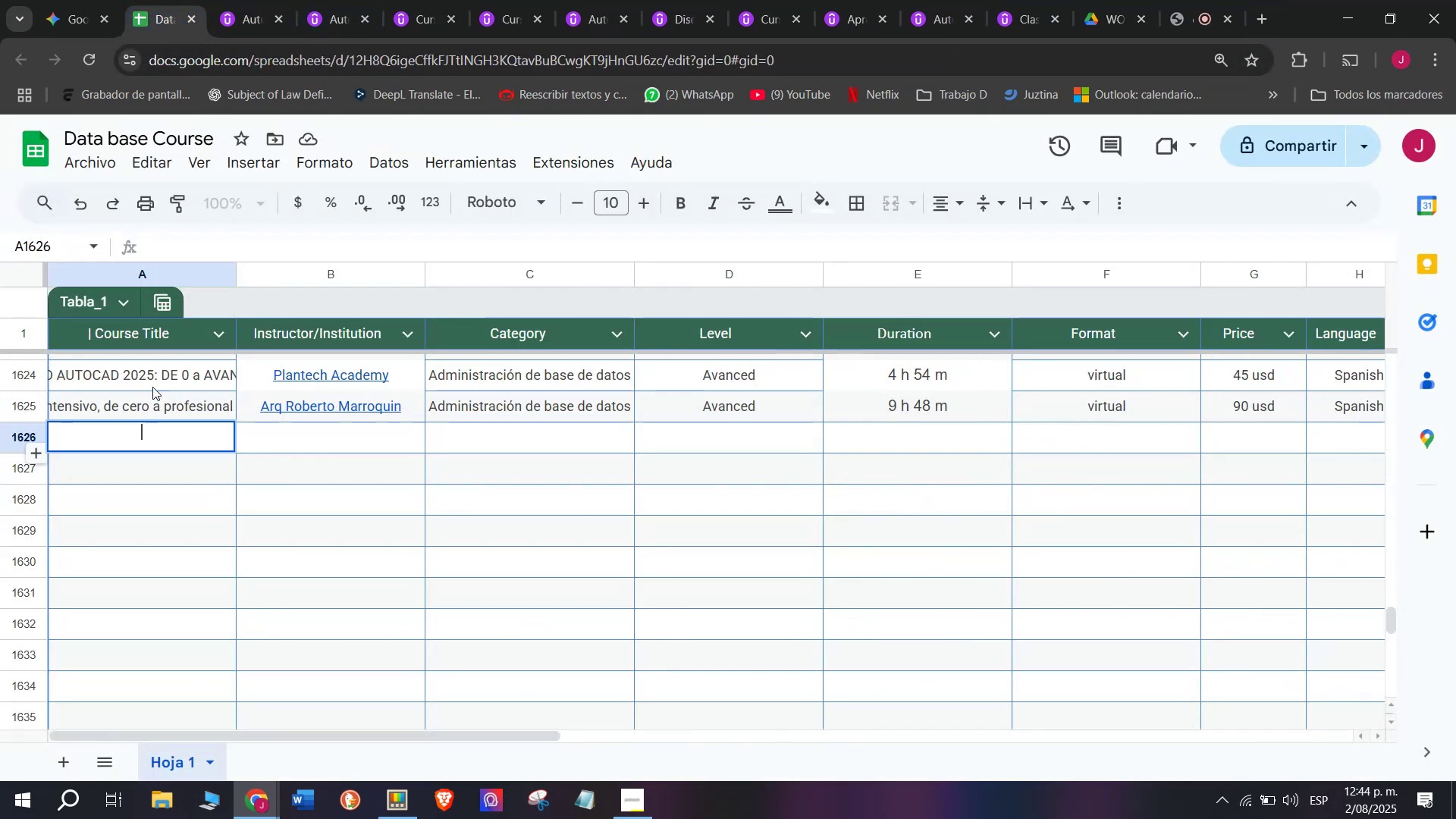 
key(Control+V)
 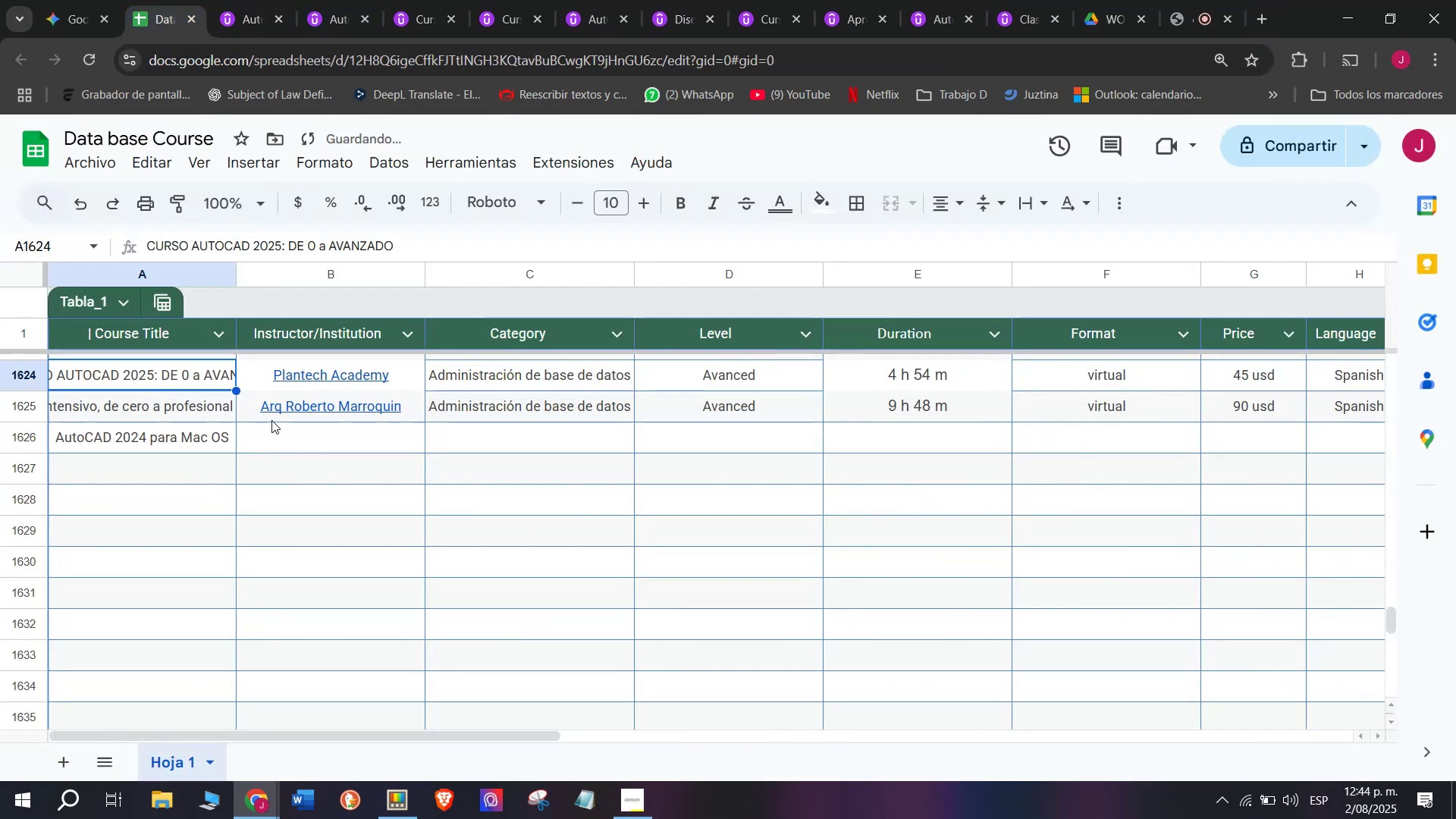 
double_click([303, 432])
 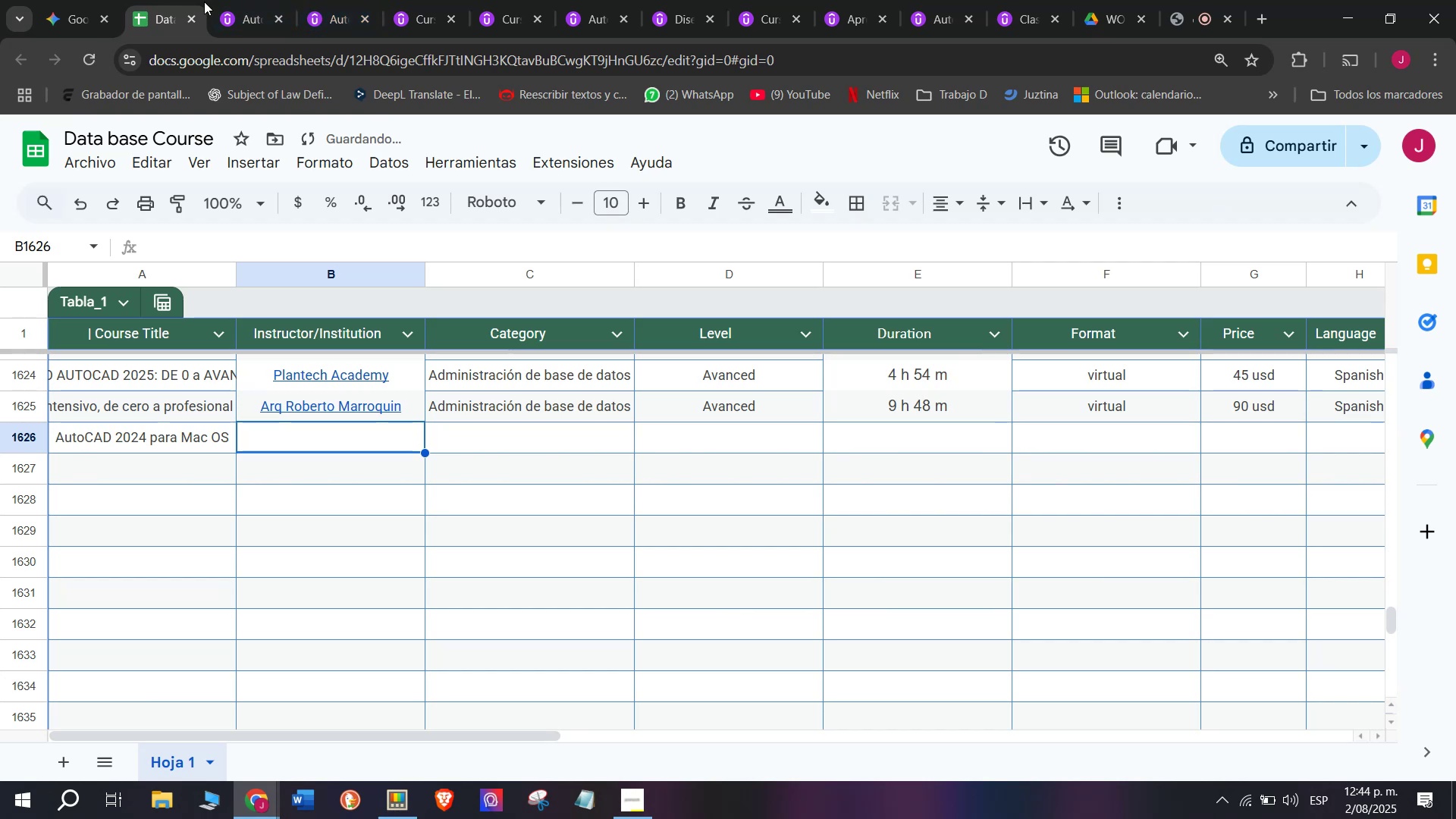 
left_click([230, 0])
 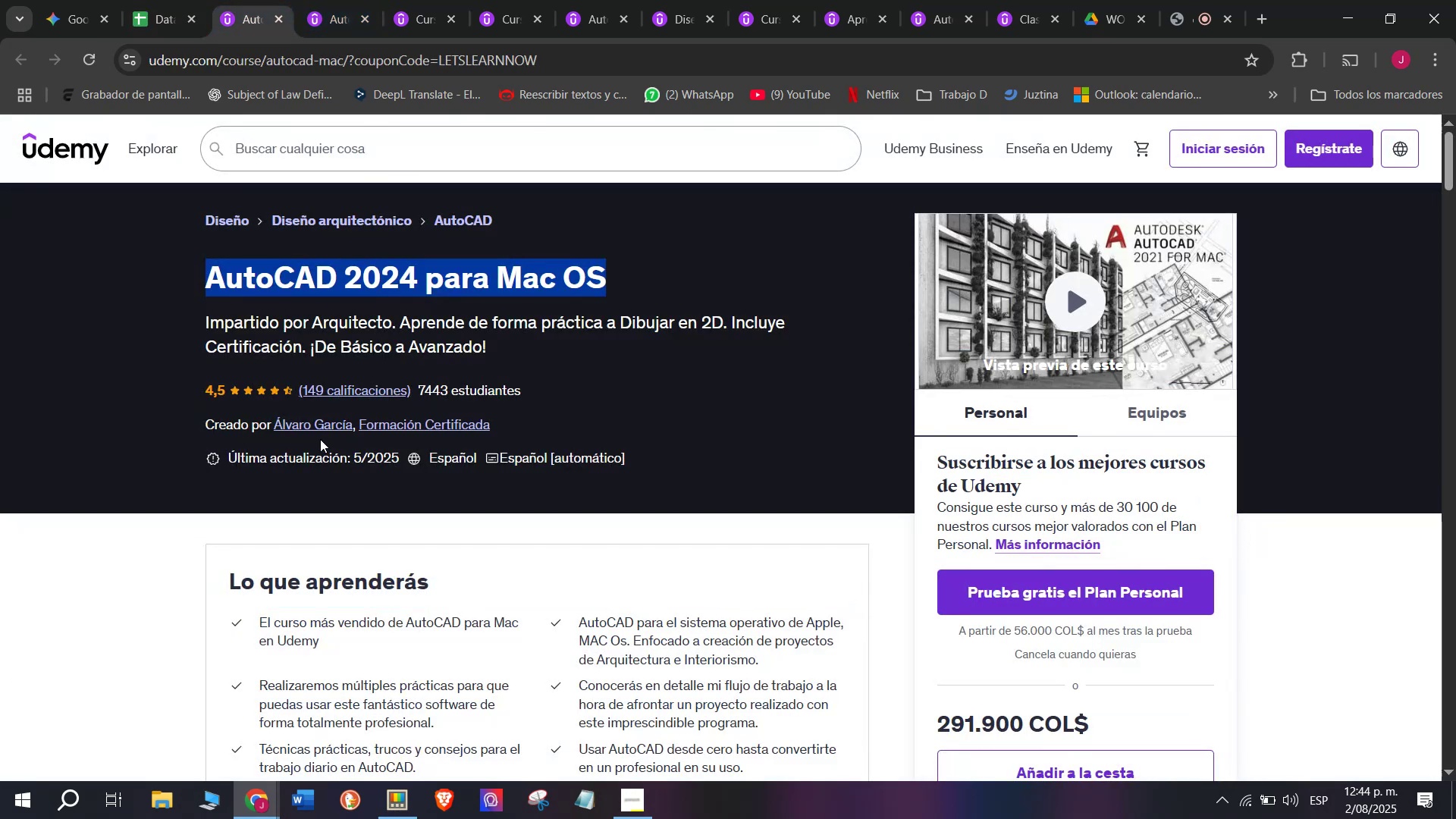 
left_click([315, 428])
 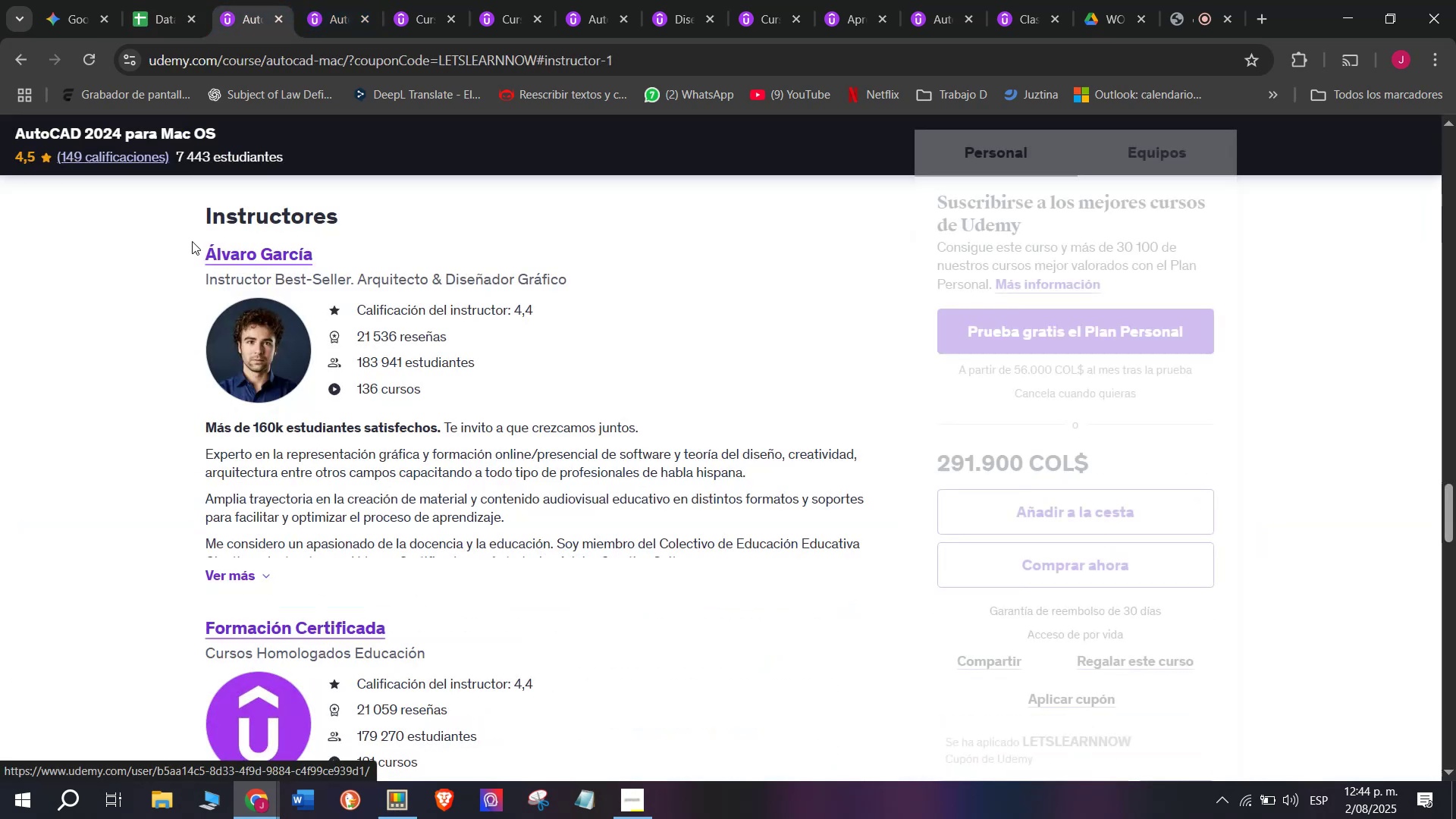 
left_click_drag(start_coordinate=[184, 248], to_coordinate=[330, 263])
 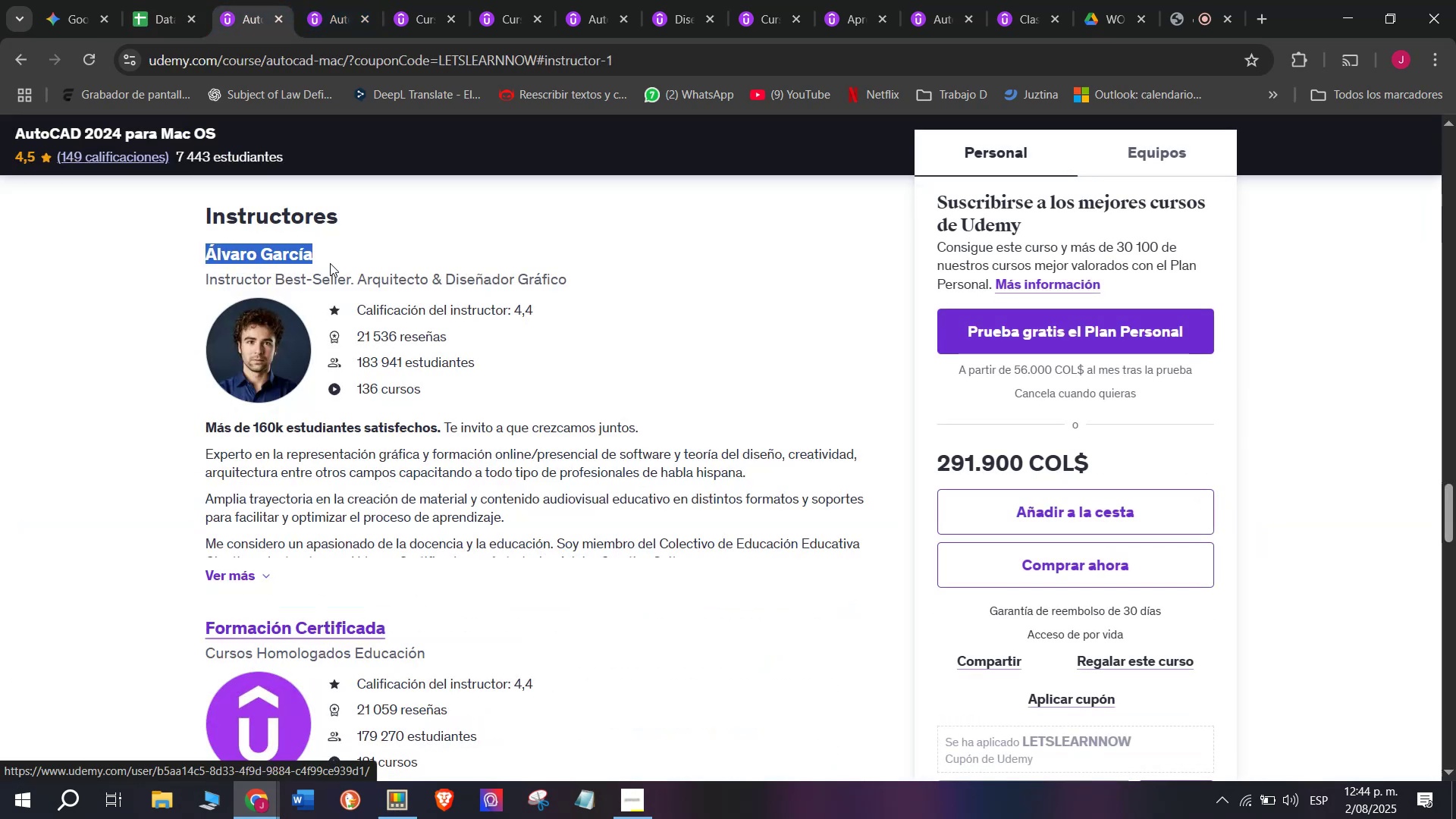 
key(Control+ControlLeft)
 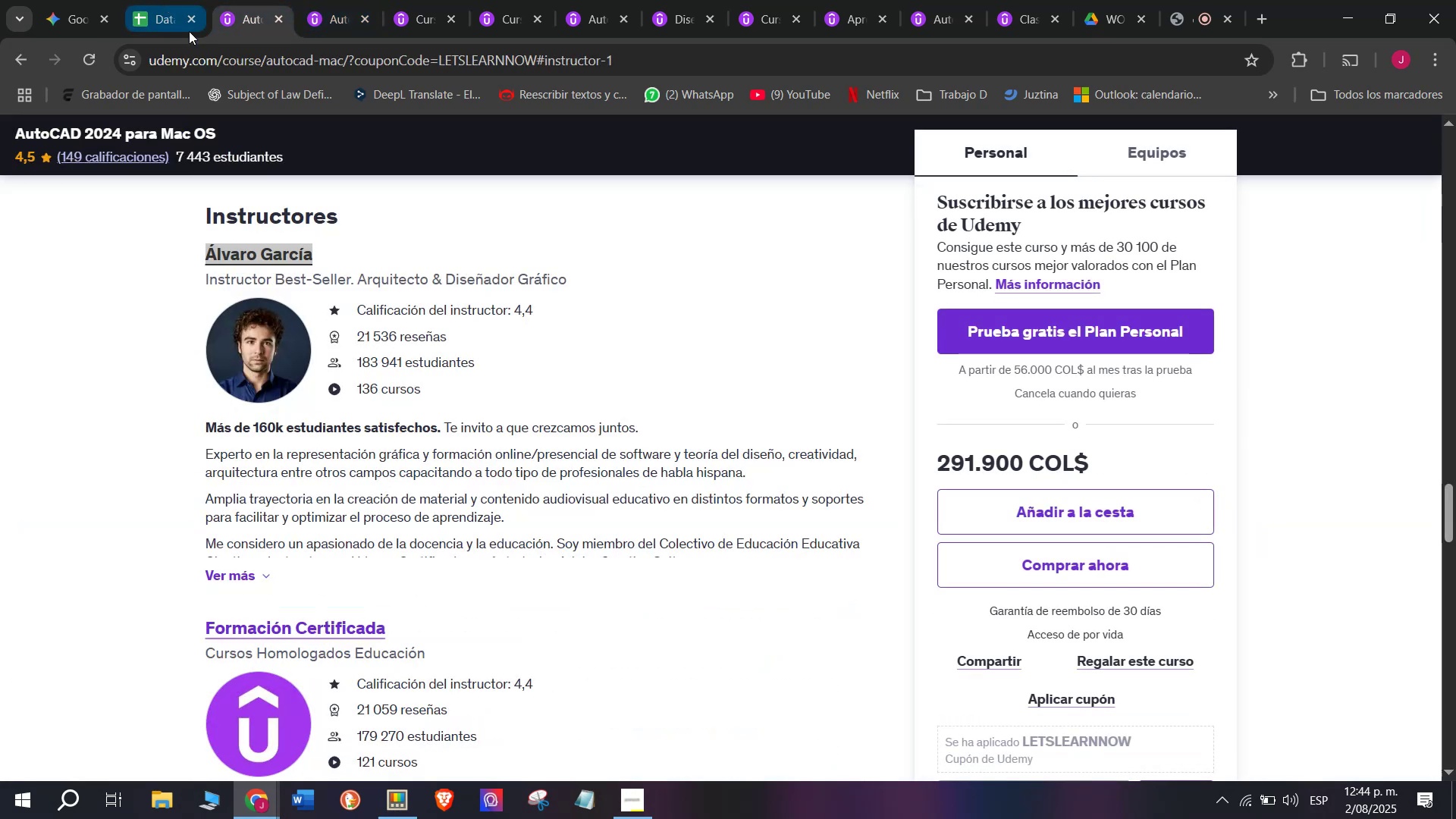 
key(Break)
 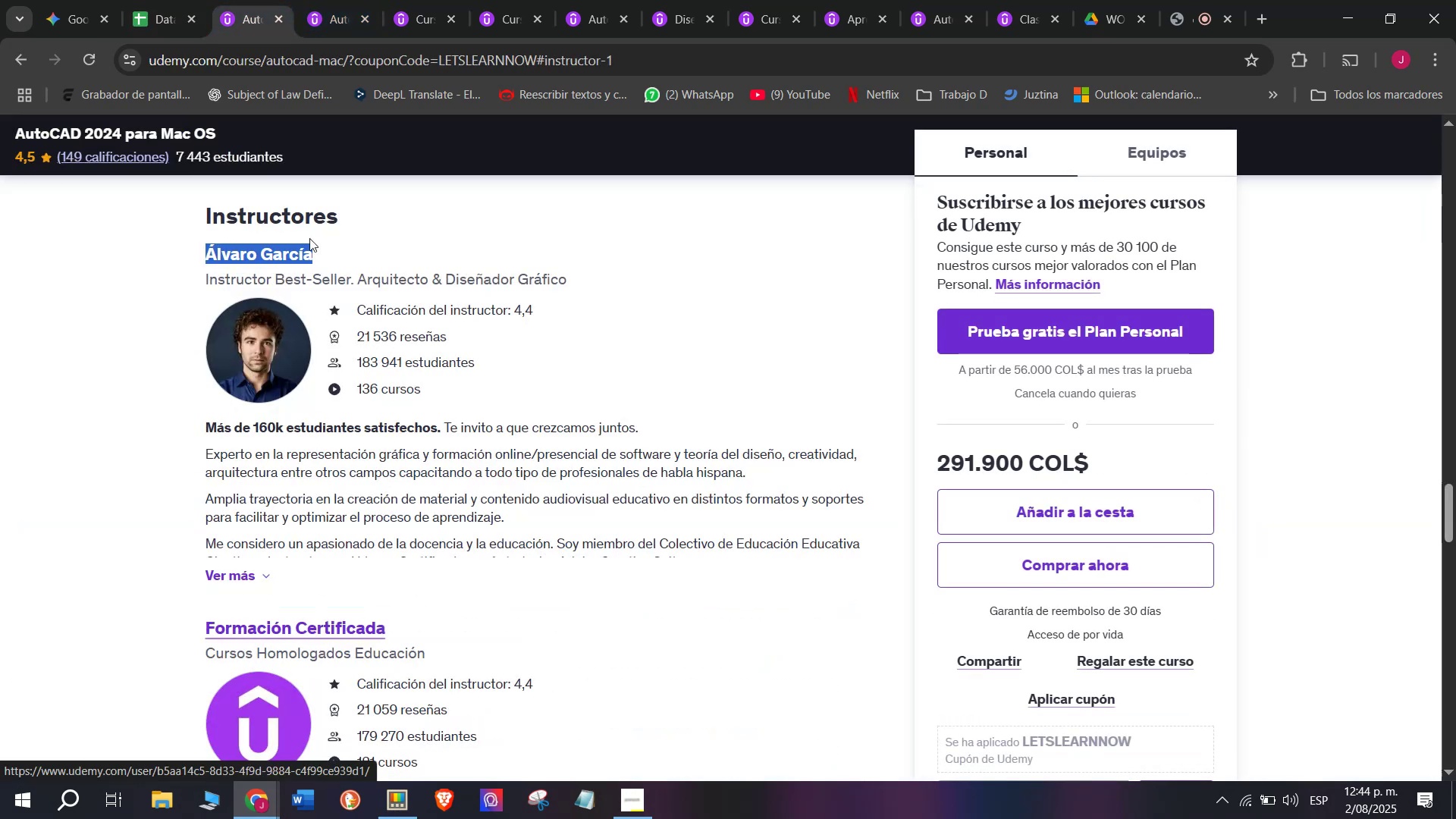 
key(Control+C)
 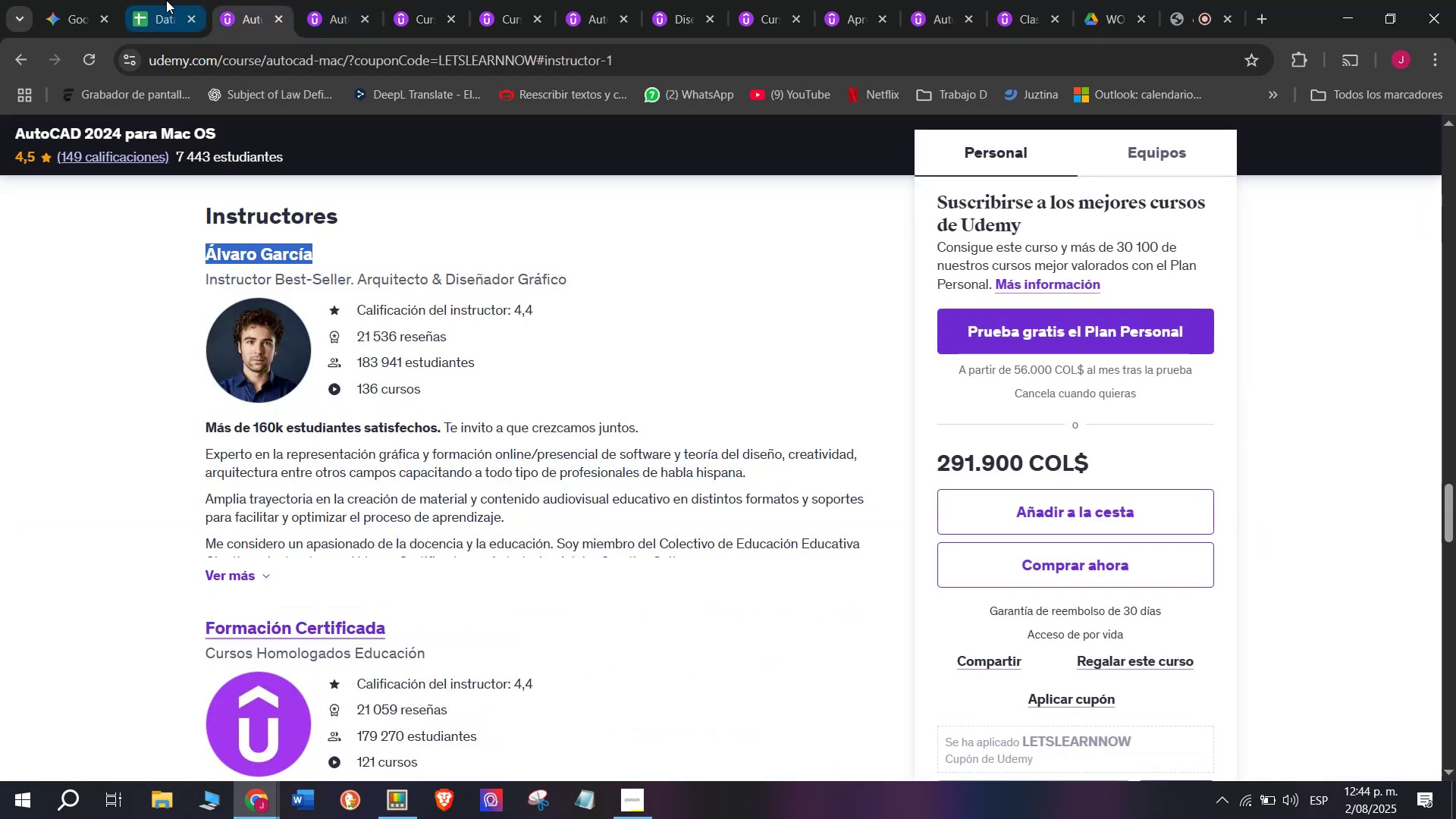 
left_click([168, 0])
 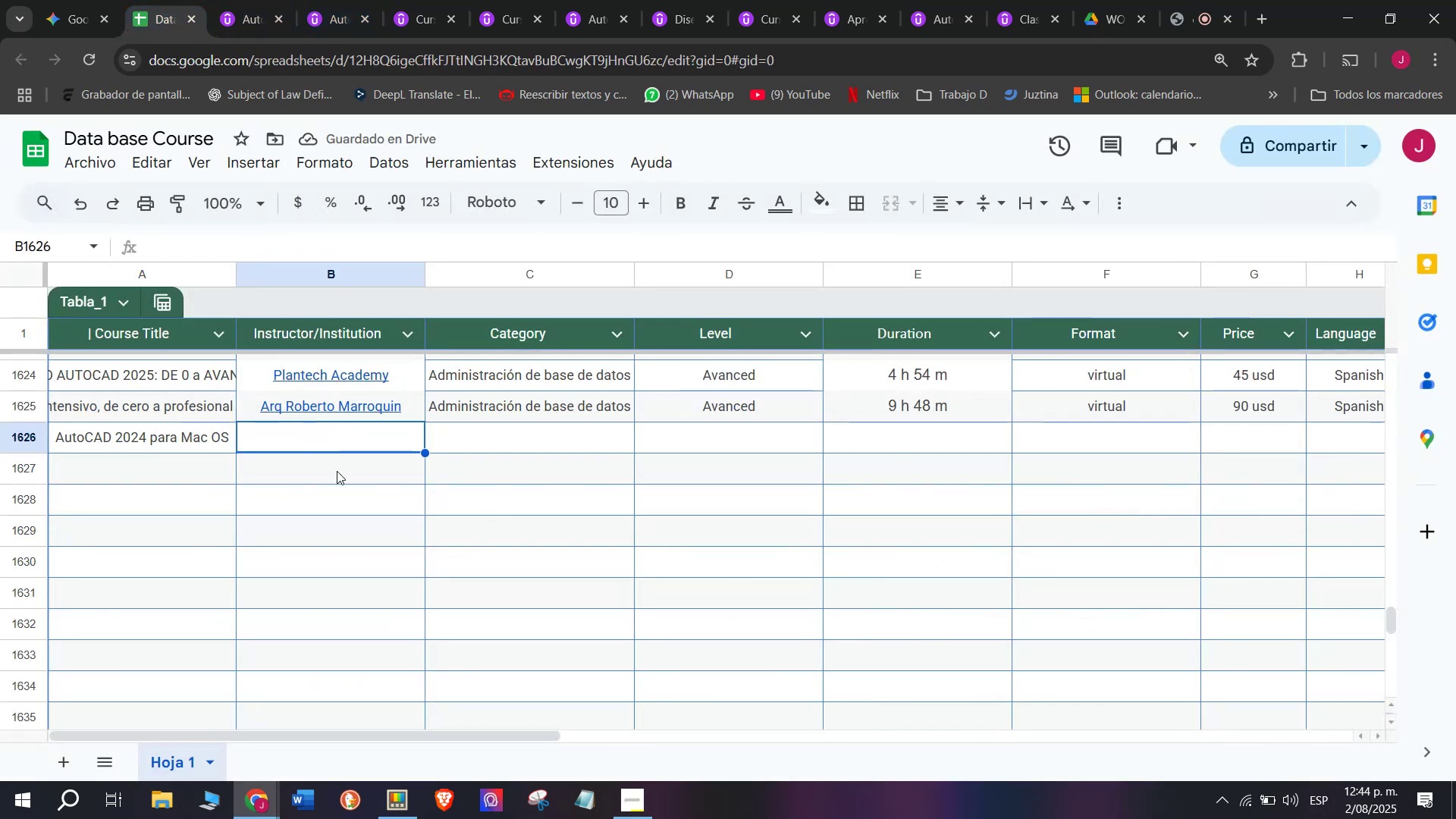 
key(Control+ControlLeft)
 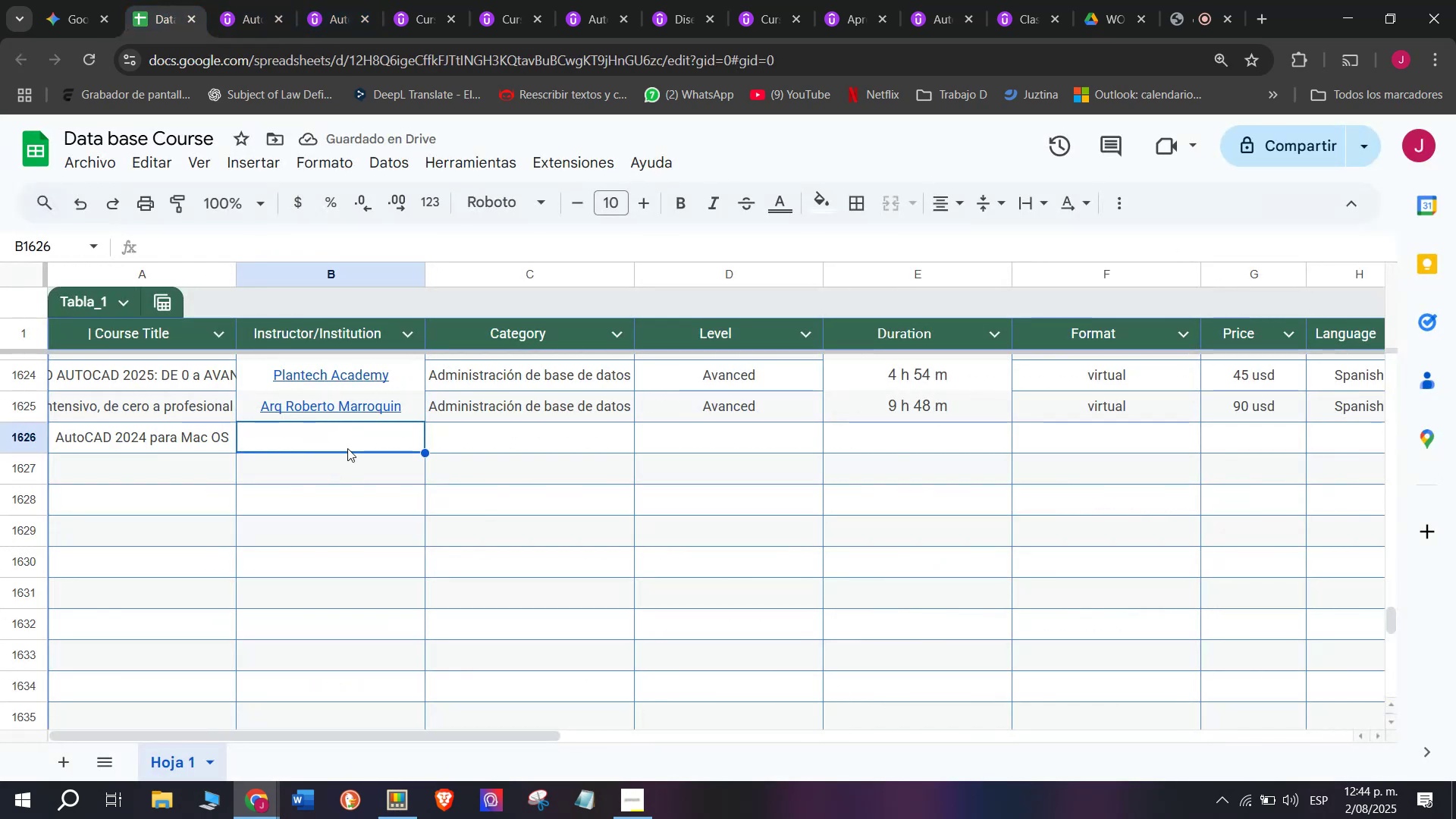 
key(Z)
 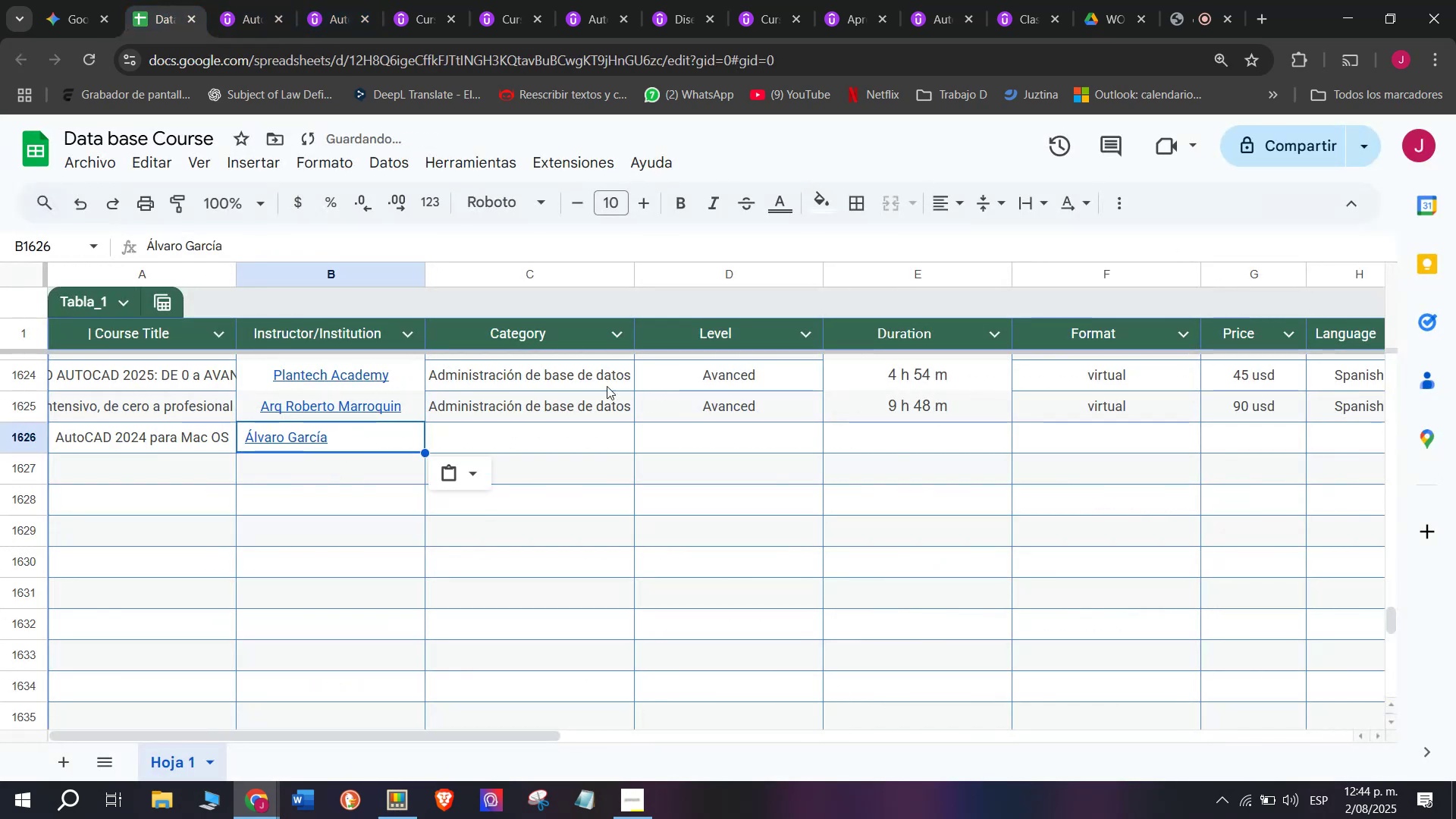 
key(Control+V)
 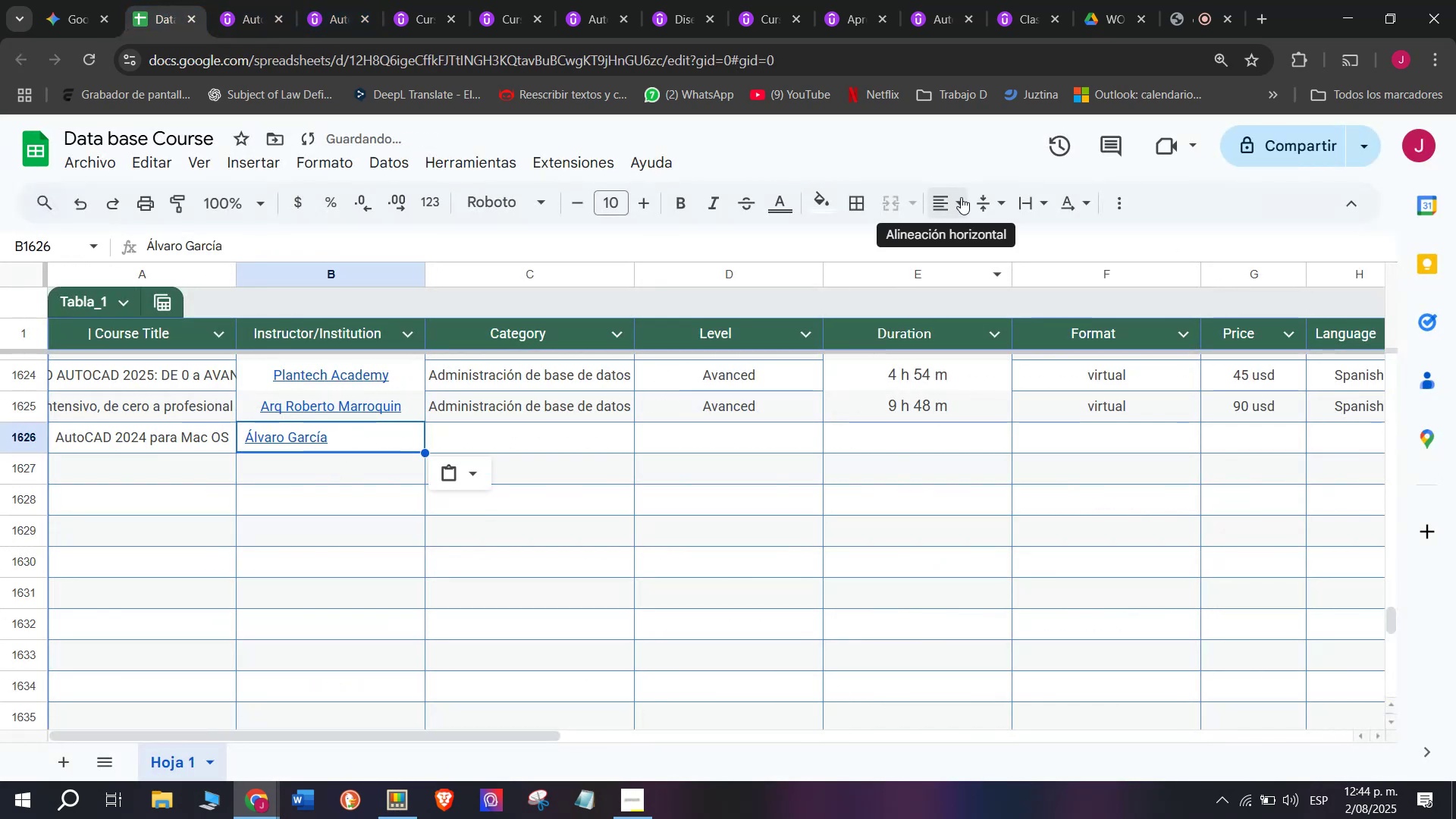 
double_click([981, 234])
 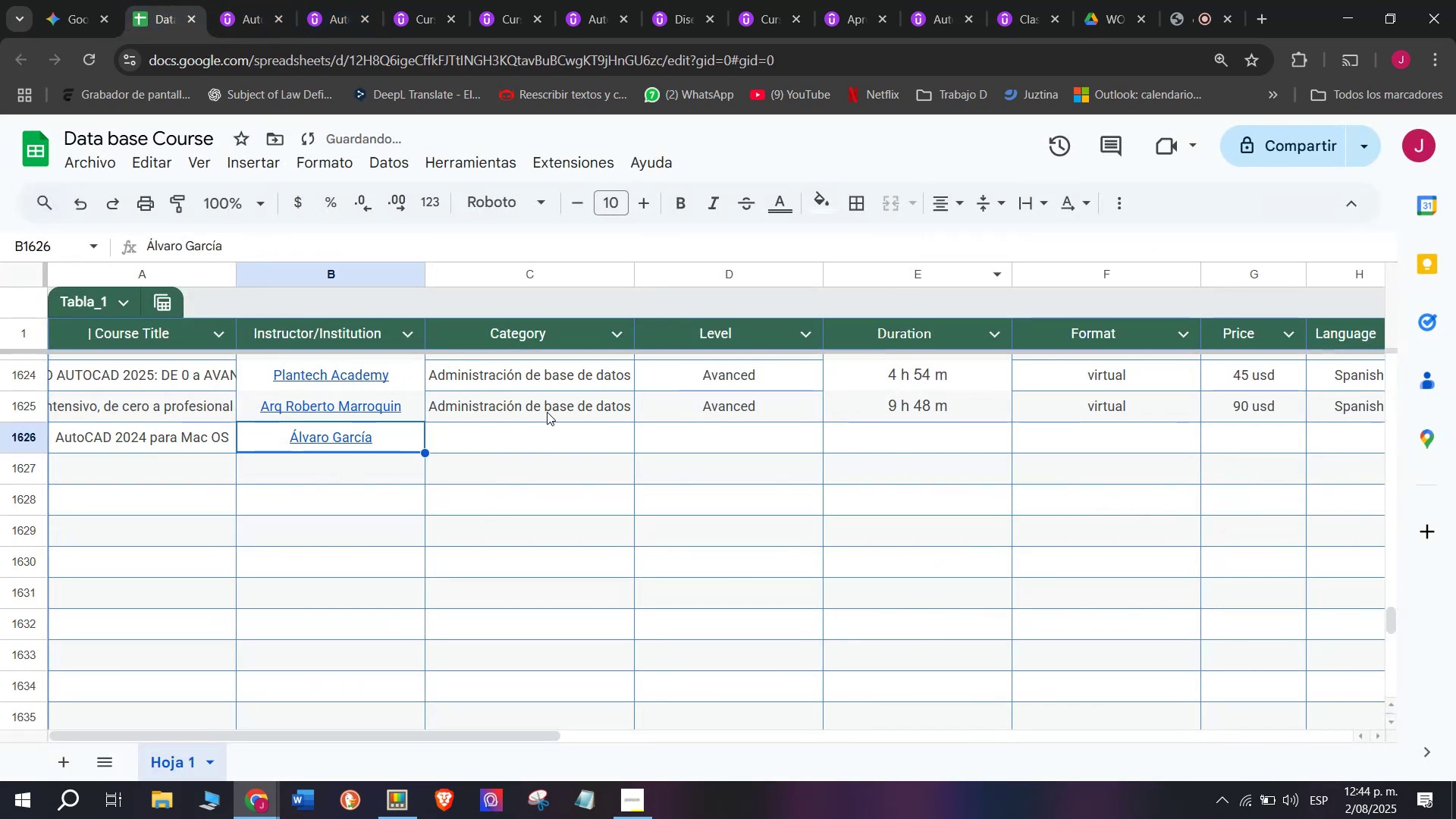 
left_click([547, 412])
 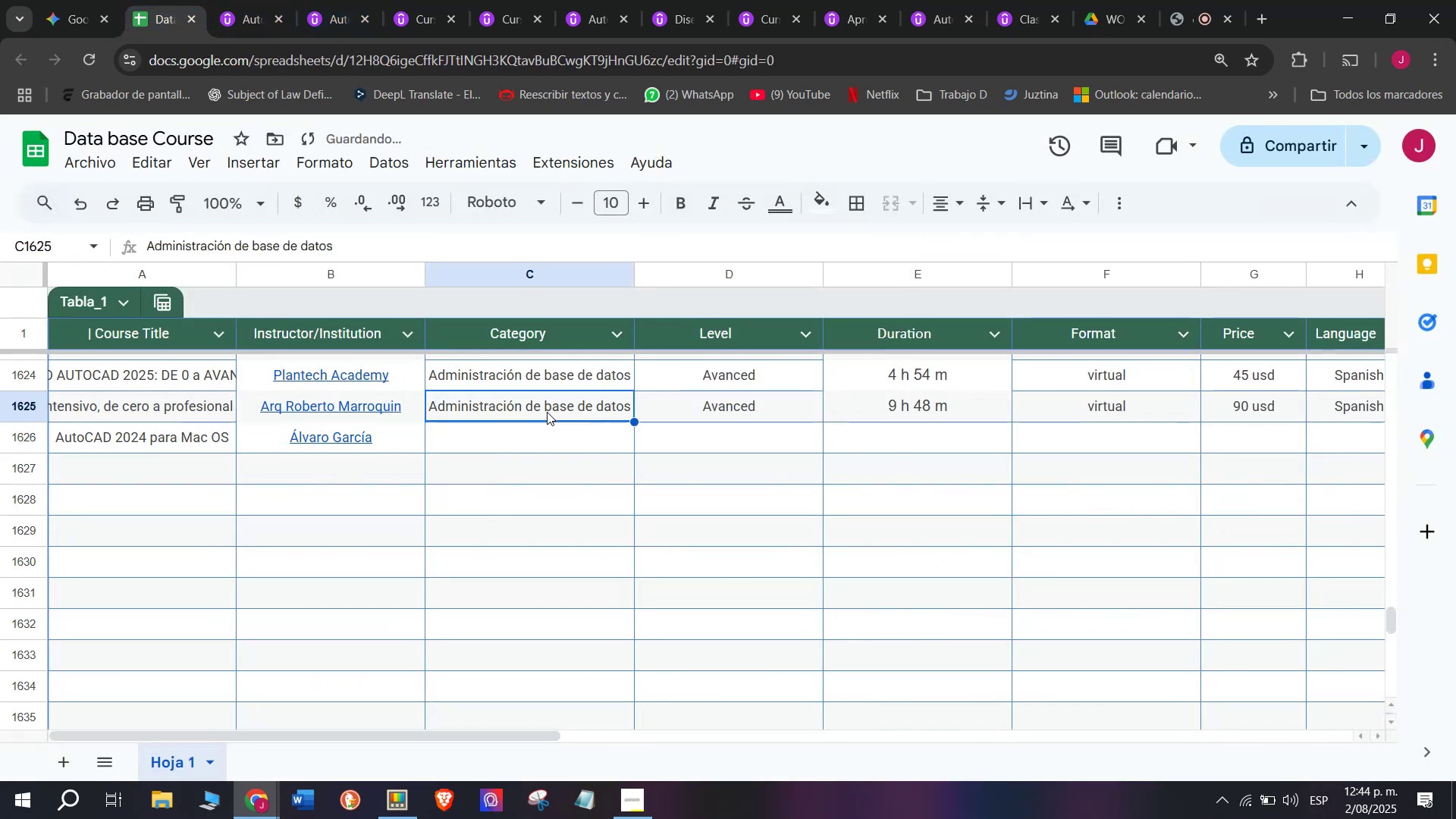 
key(Break)
 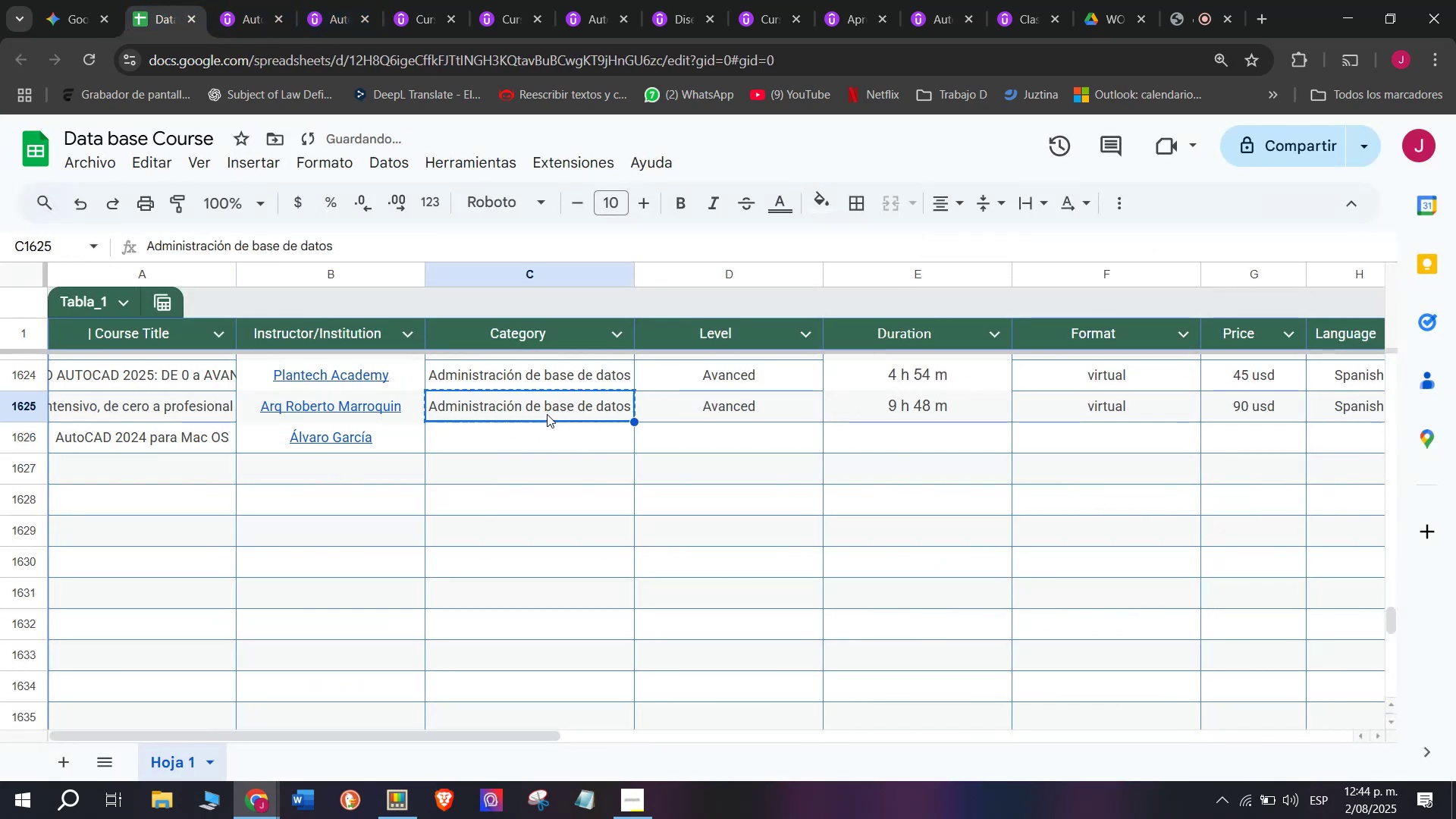 
key(Control+ControlLeft)
 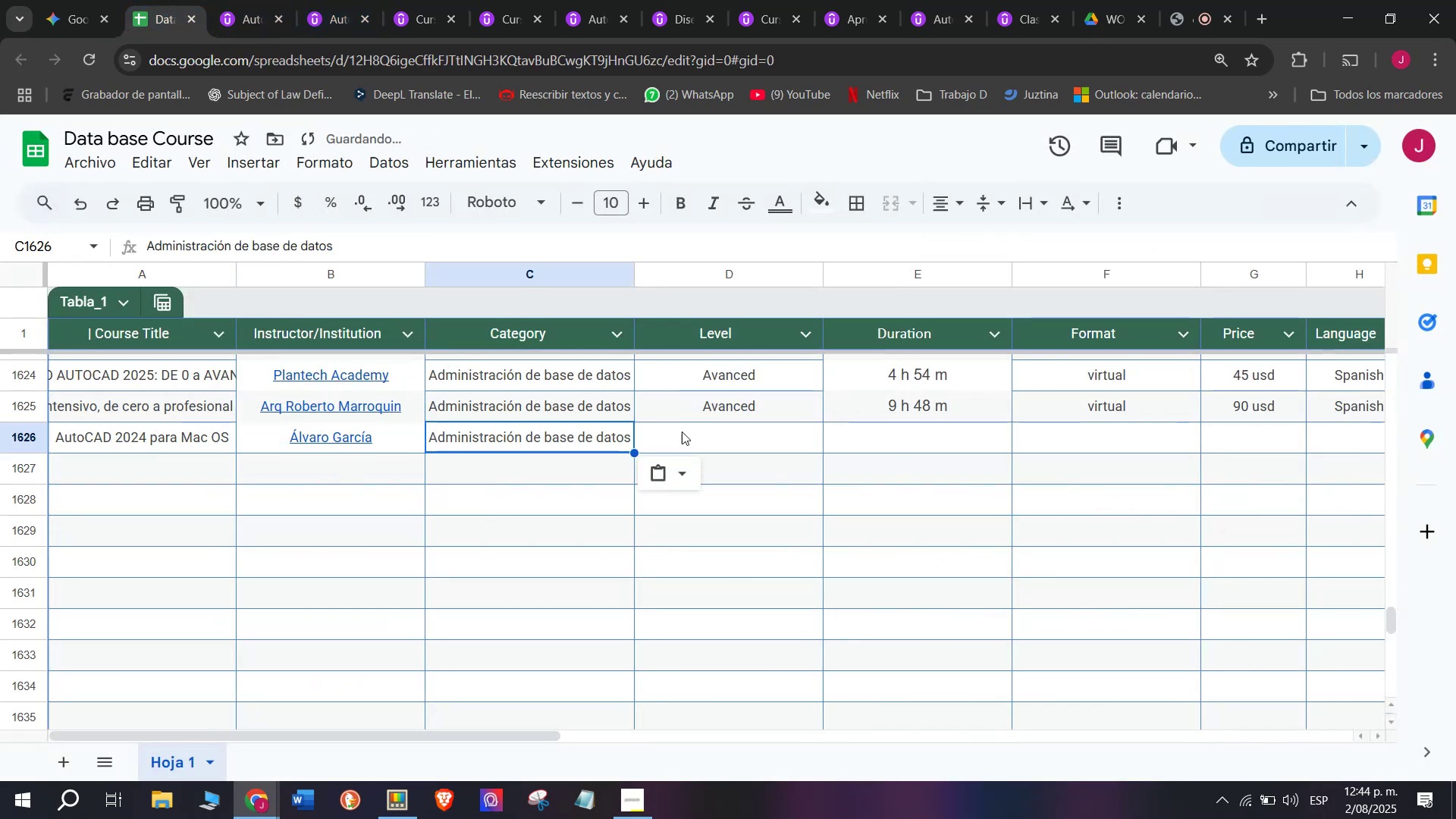 
key(Control+C)
 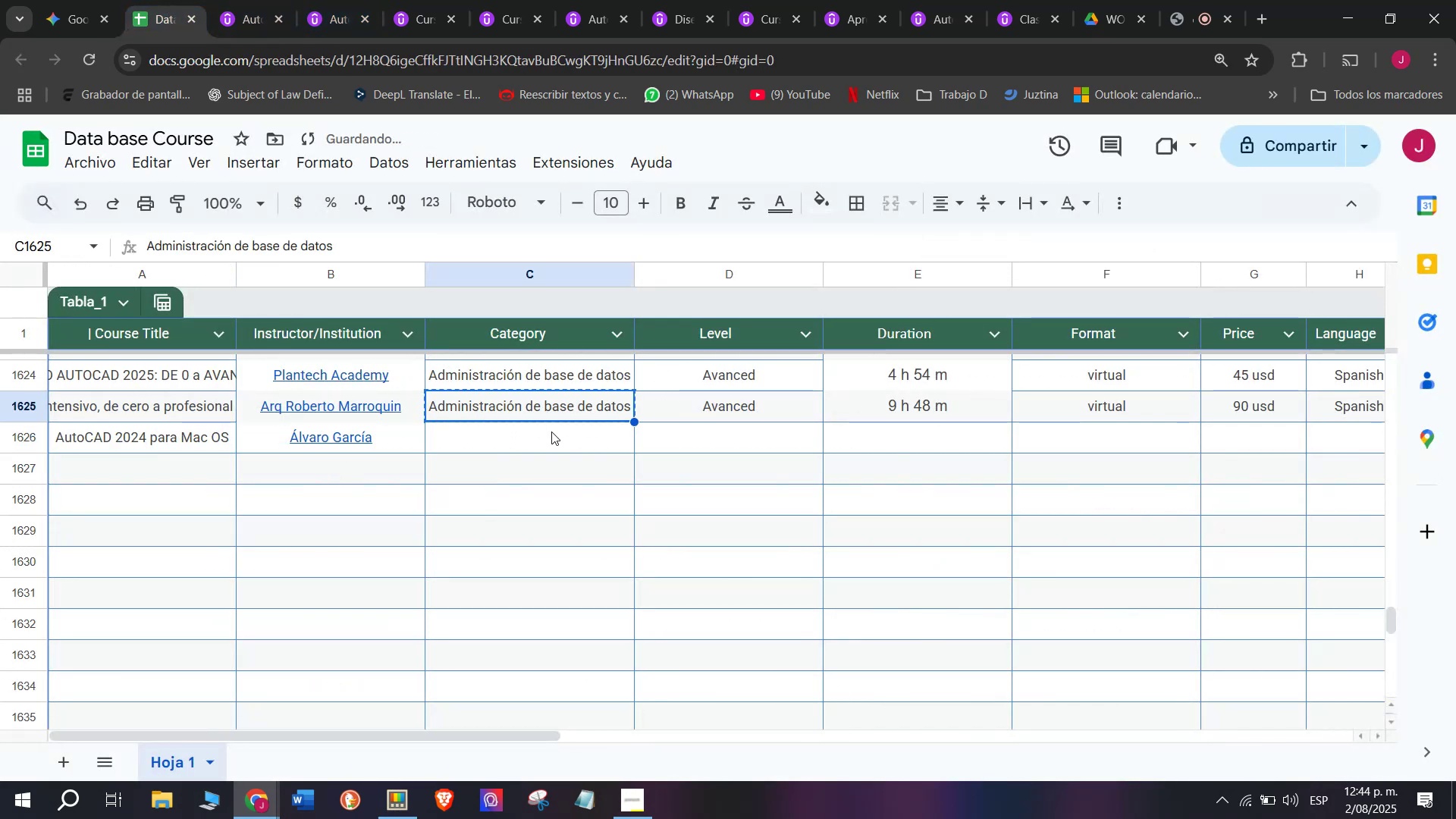 
double_click([551, 431])
 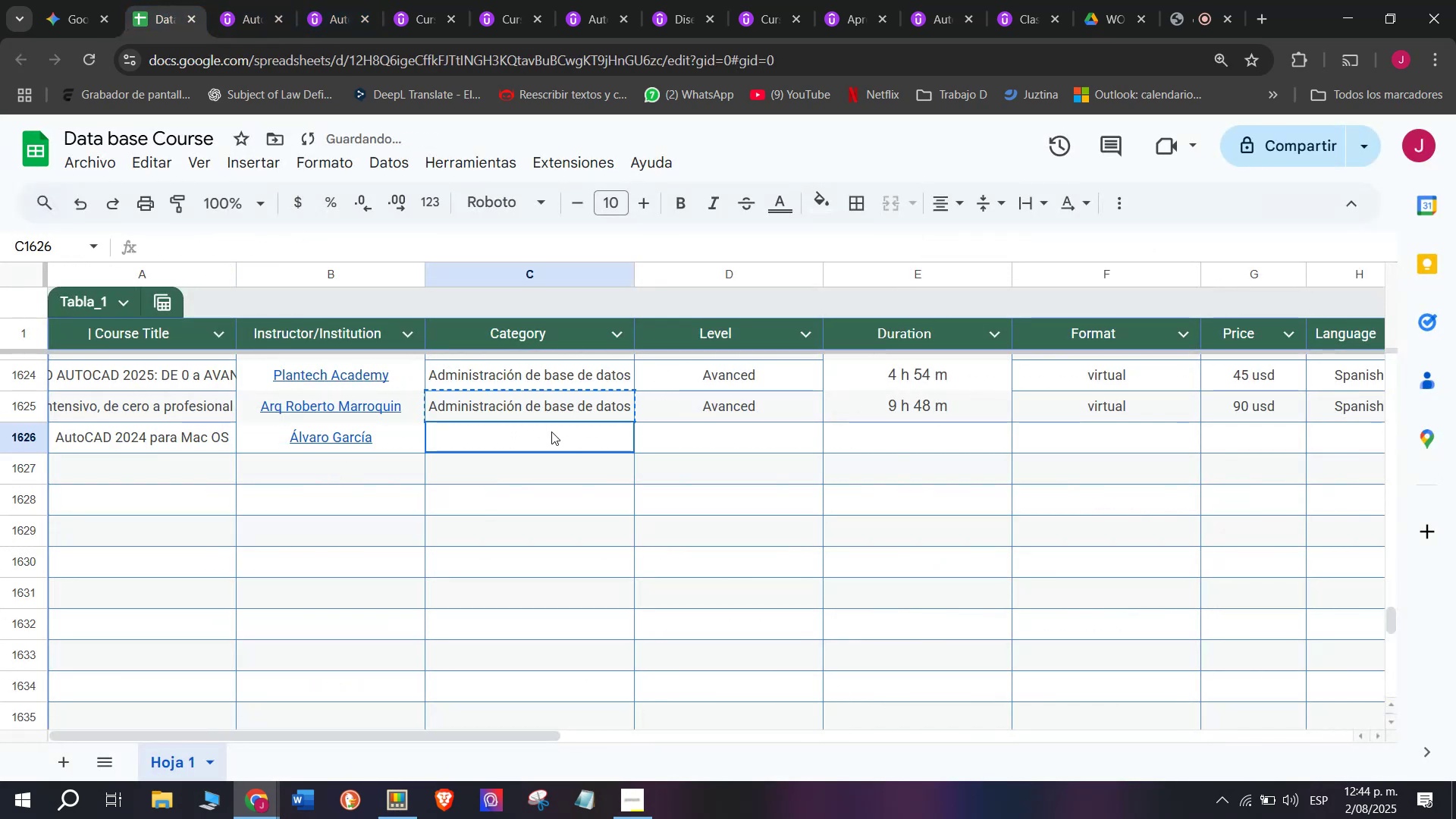 
key(Z)
 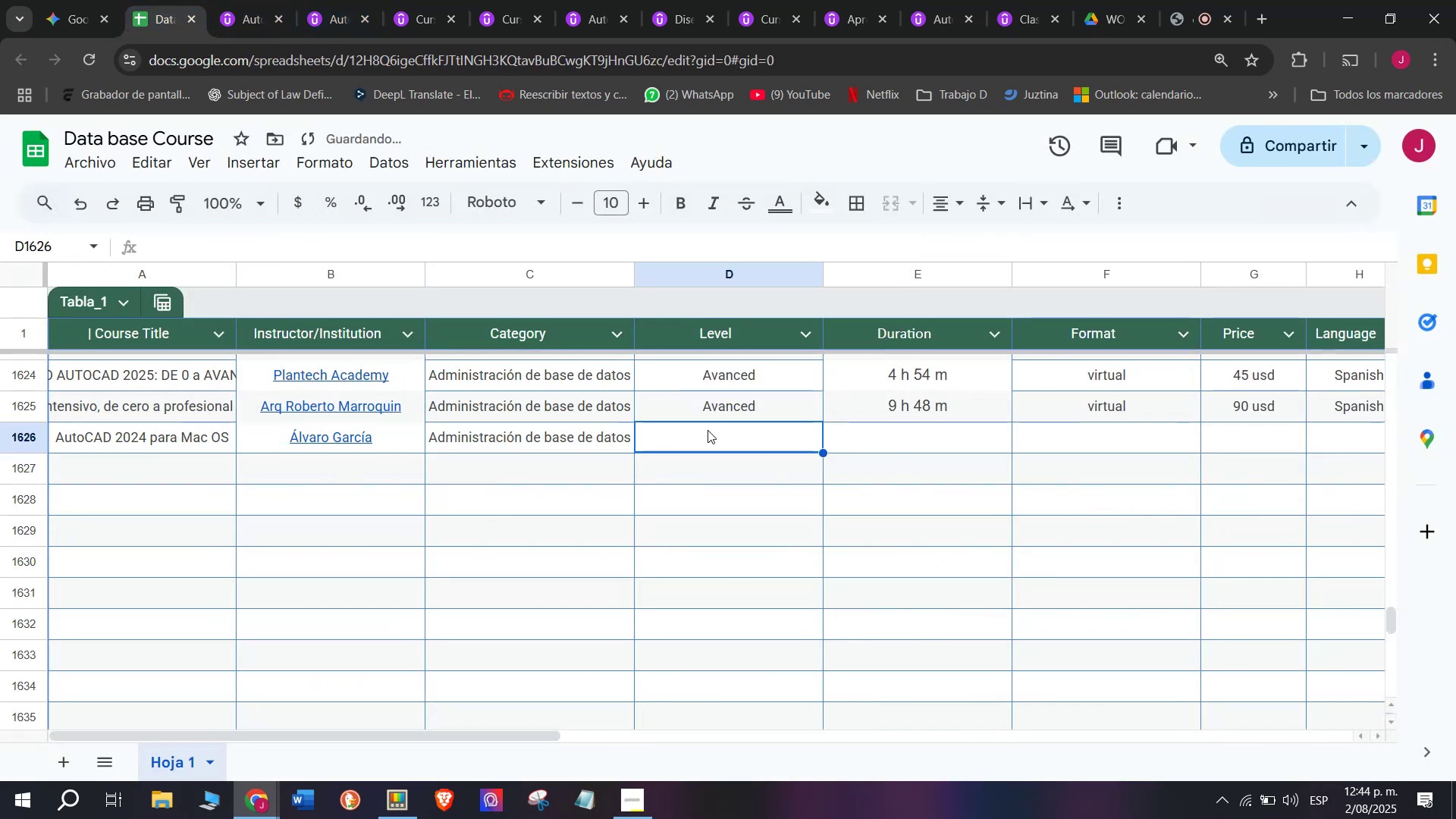 
key(Control+ControlLeft)
 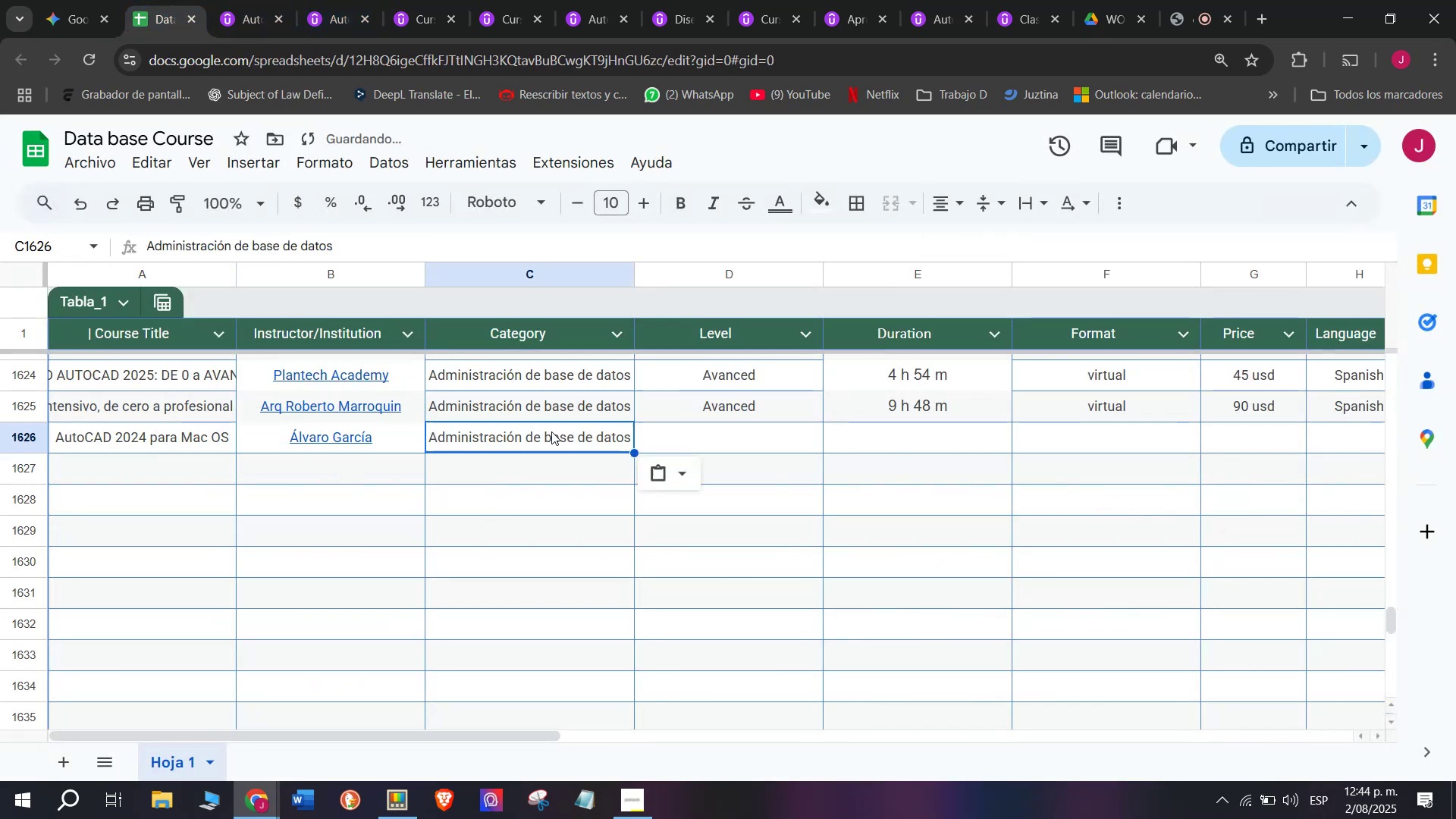 
key(Control+V)
 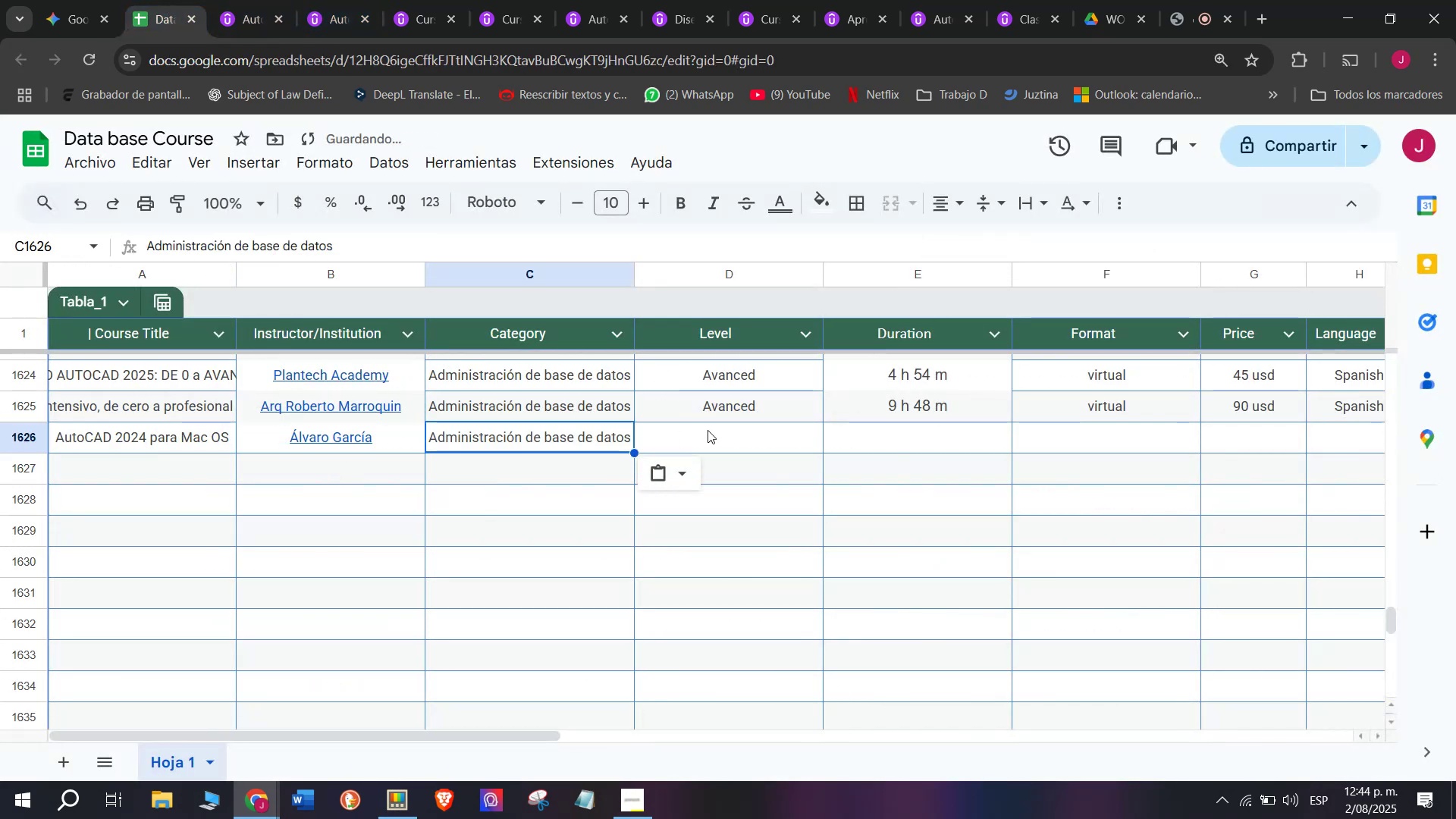 
triple_click([708, 430])
 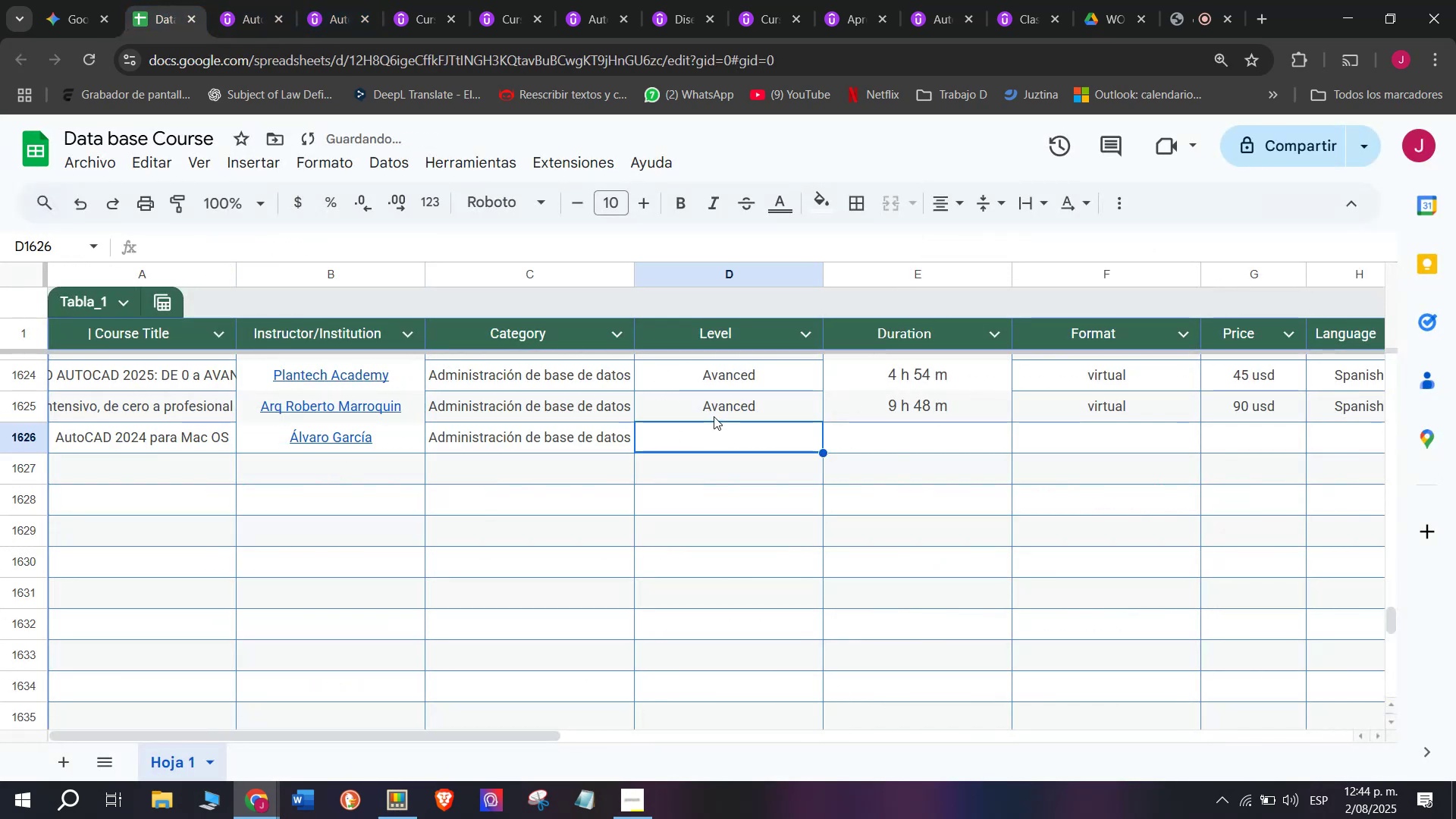 
triple_click([714, 415])
 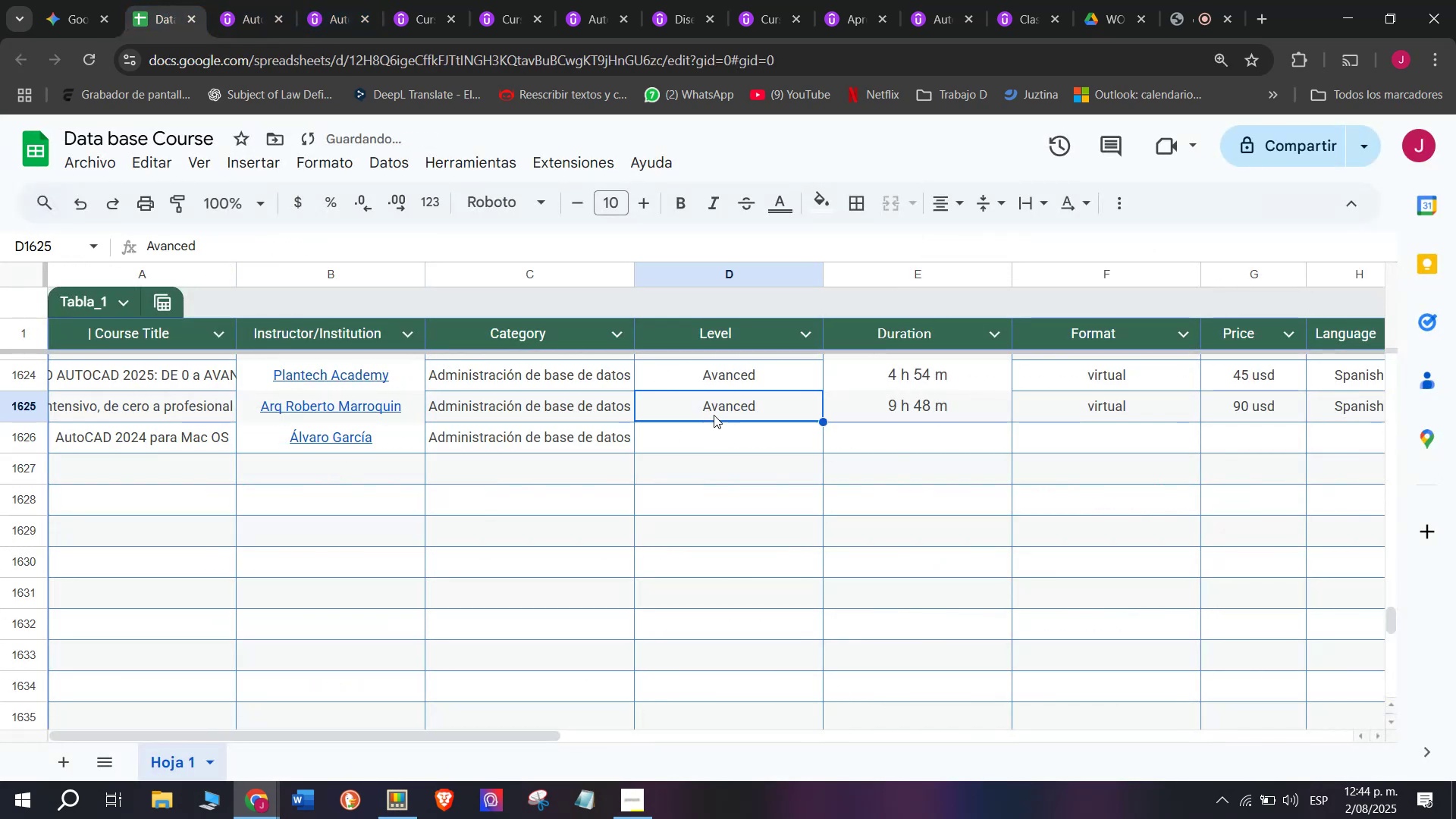 
key(Control+ControlLeft)
 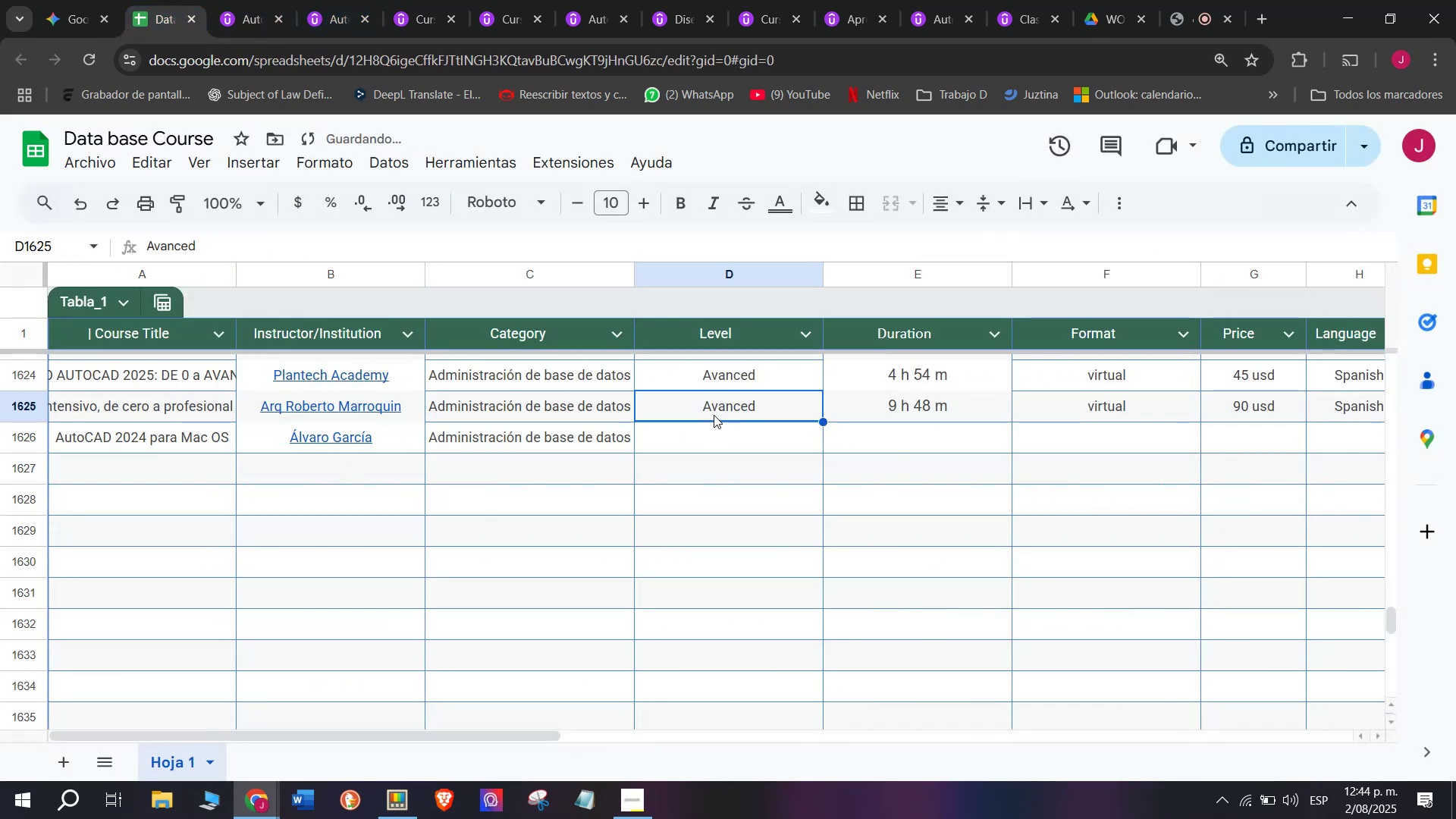 
key(Break)
 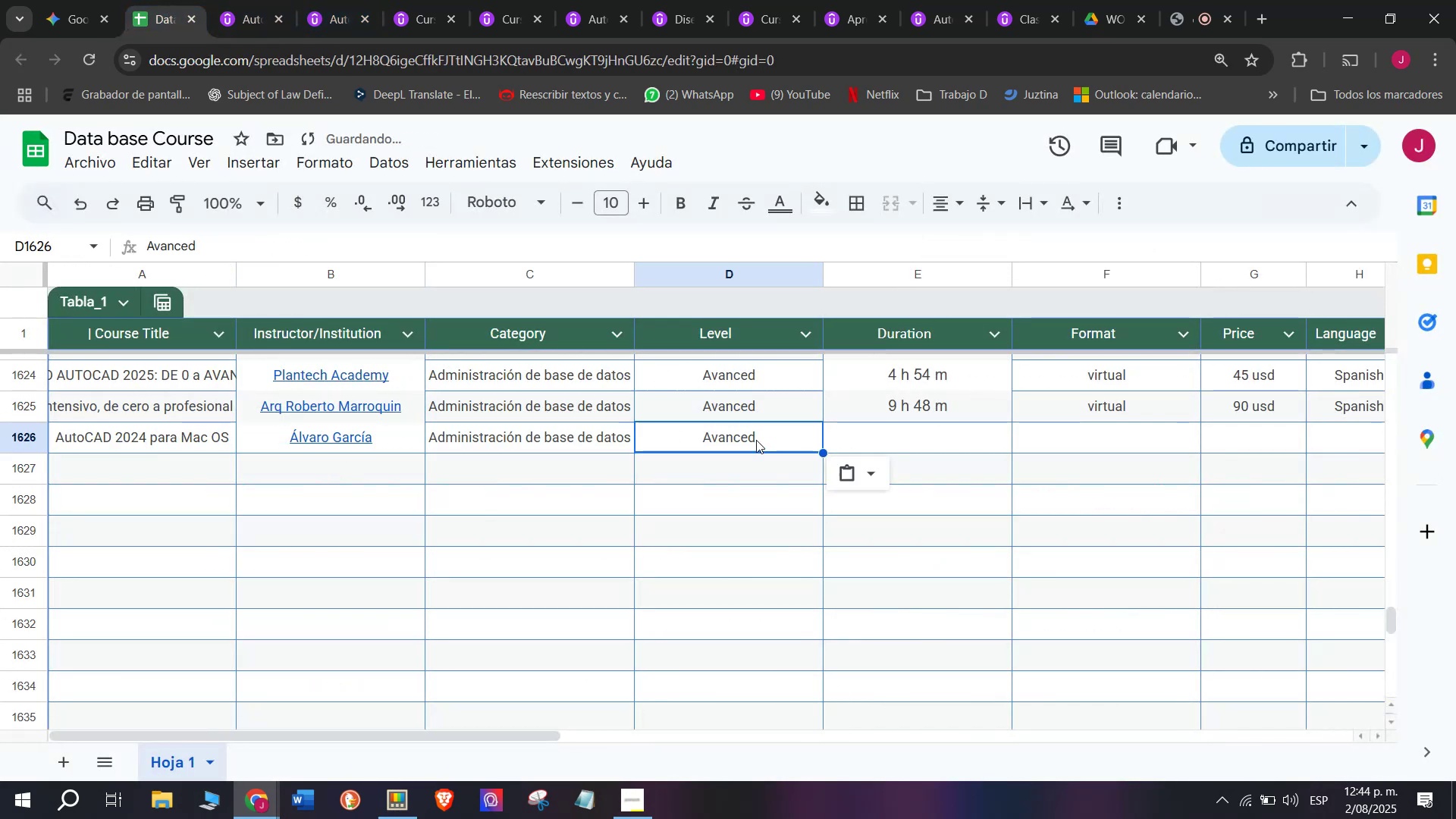 
key(Control+C)
 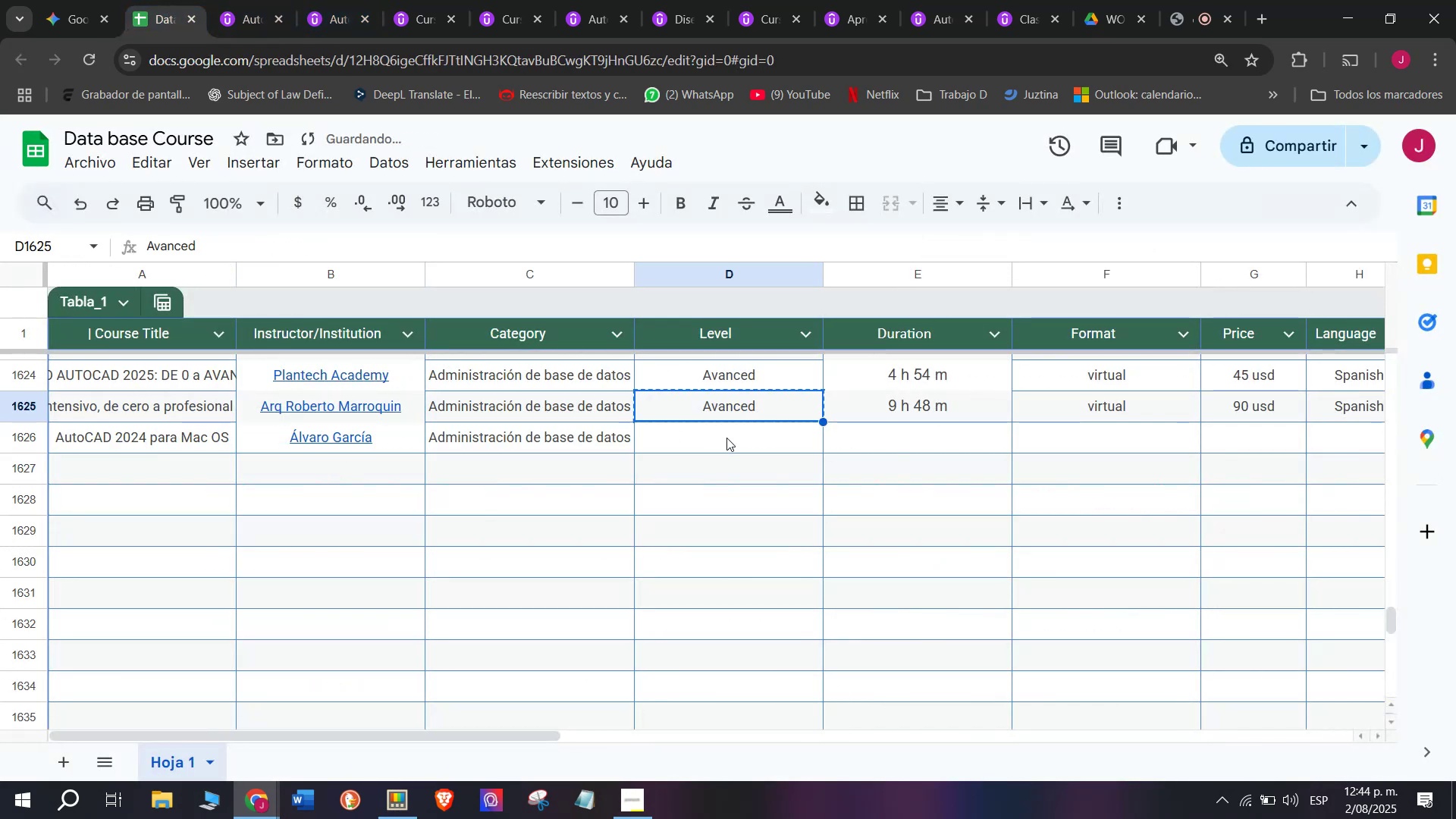 
triple_click([726, 438])
 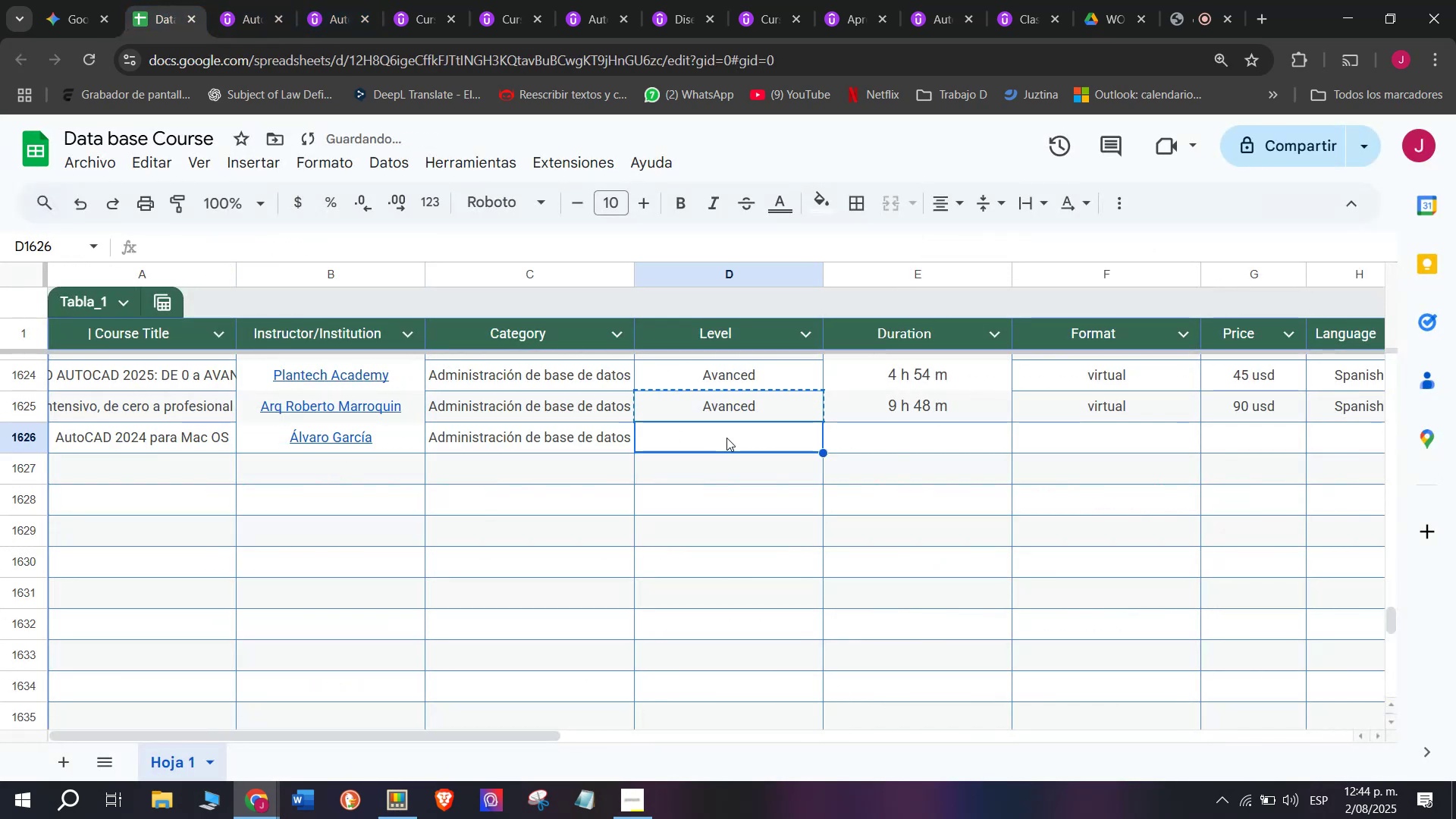 
key(Control+ControlLeft)
 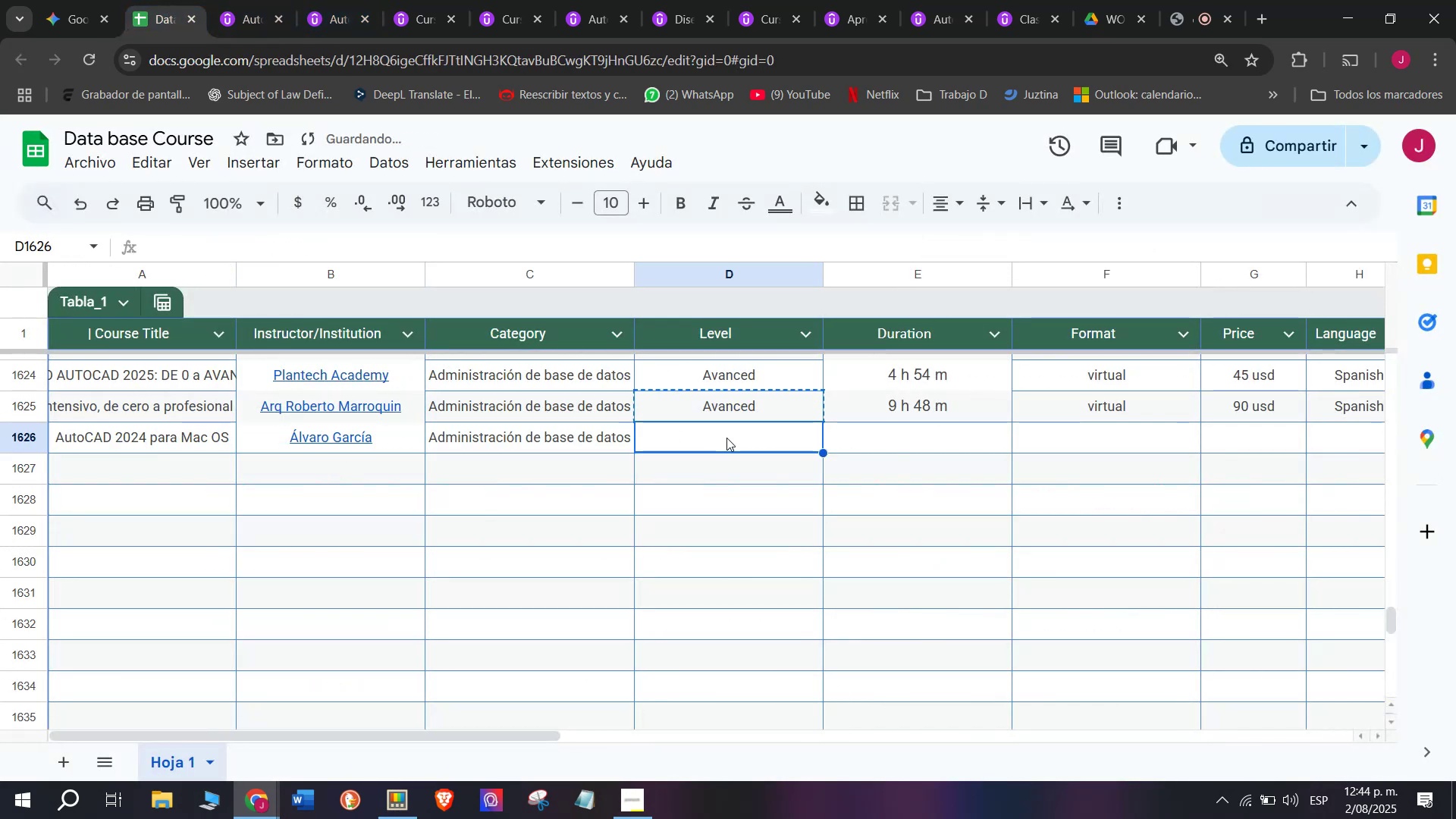 
key(Z)
 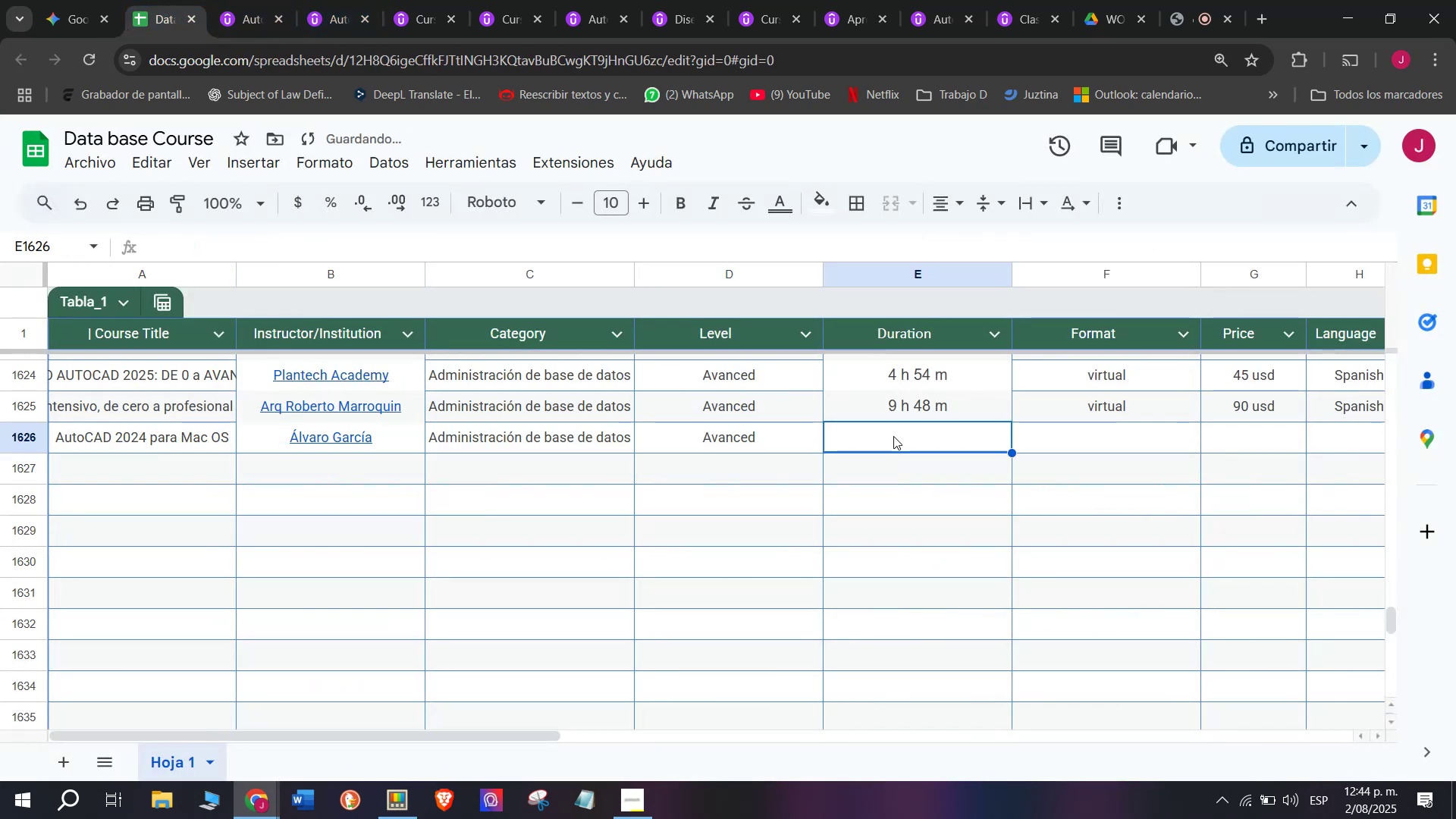 
key(Control+V)
 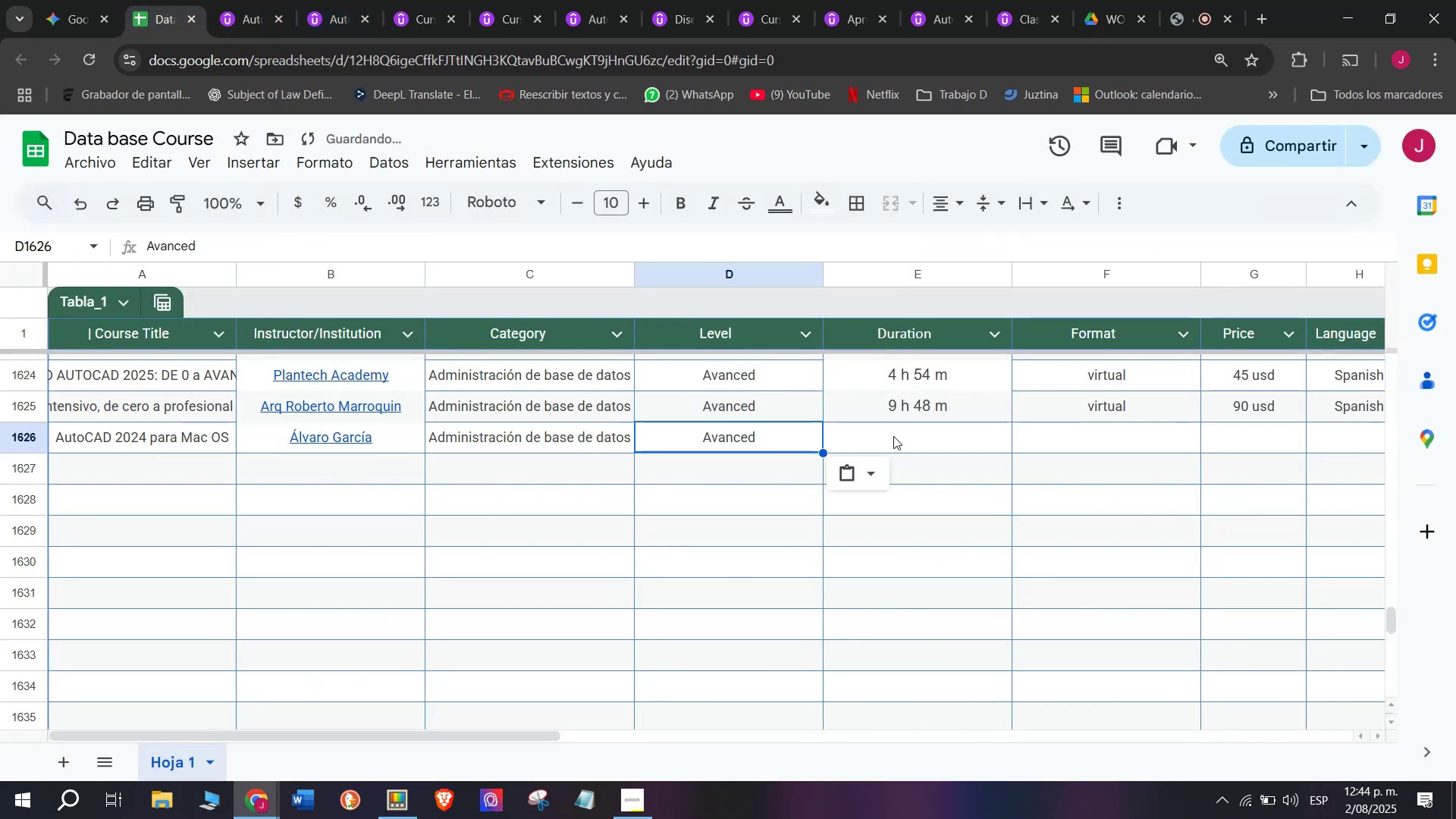 
left_click([893, 436])
 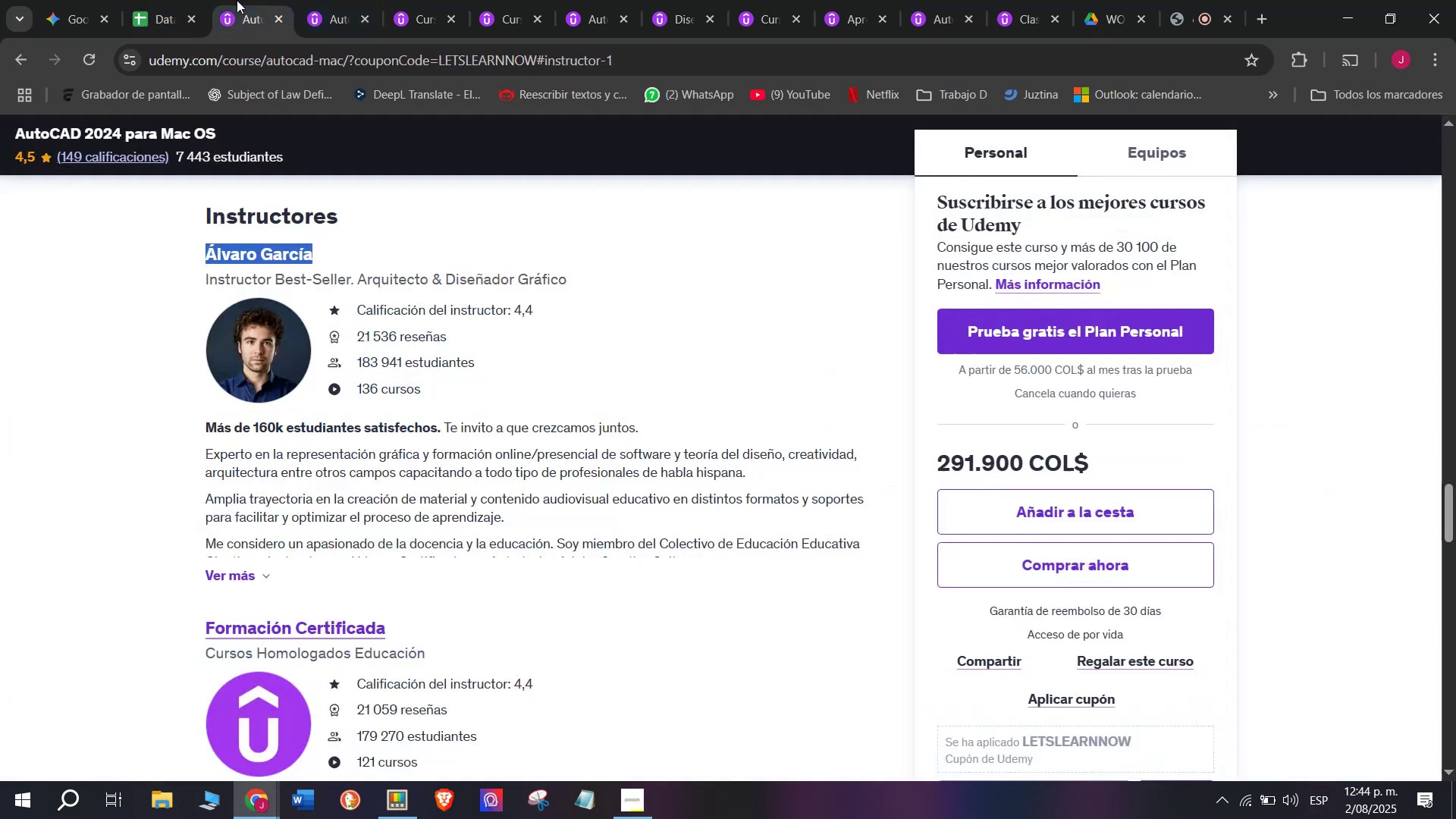 
scroll: coordinate [364, 465], scroll_direction: up, amount: 11.0
 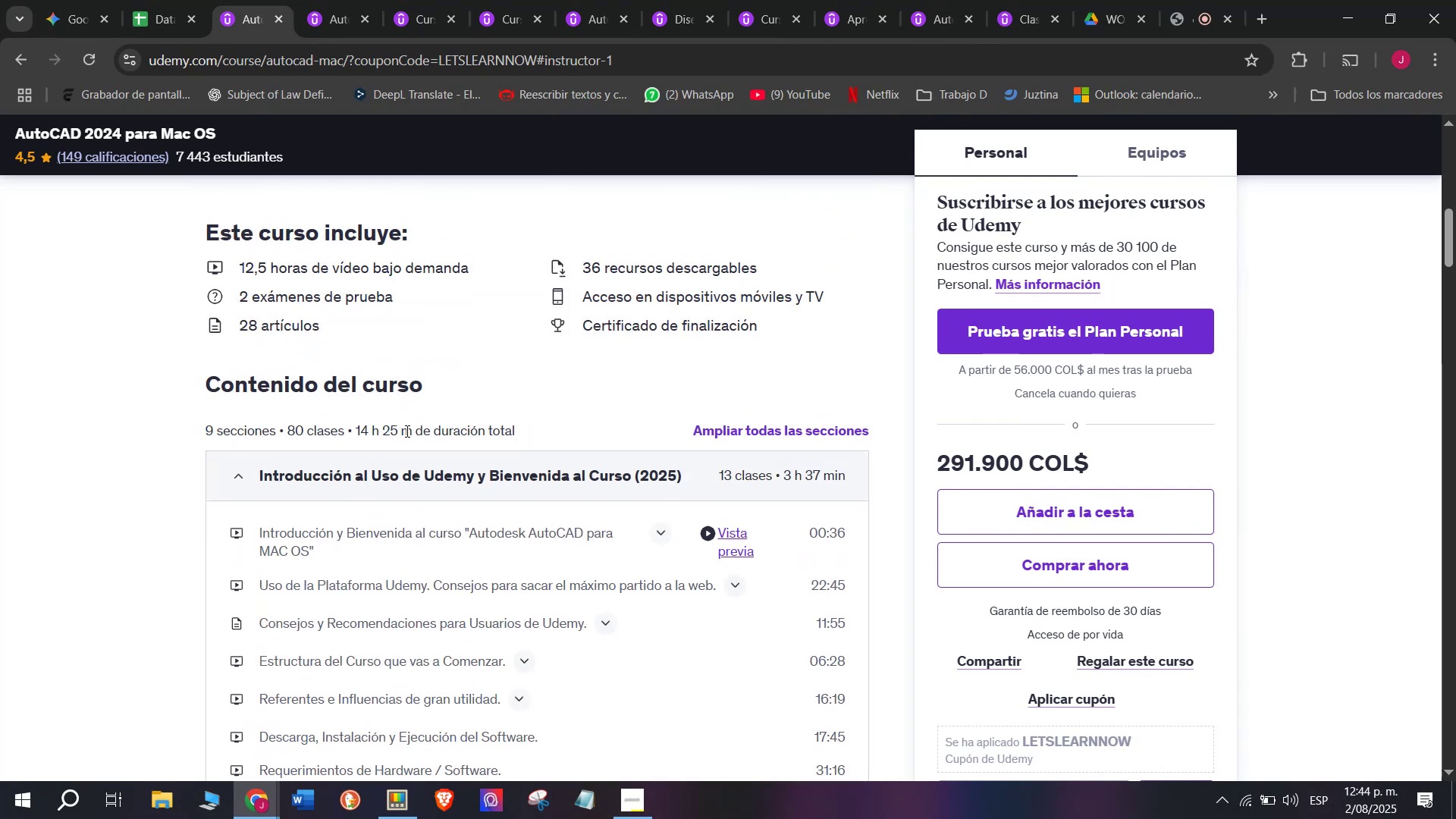 
left_click_drag(start_coordinate=[417, 431], to_coordinate=[353, 427])
 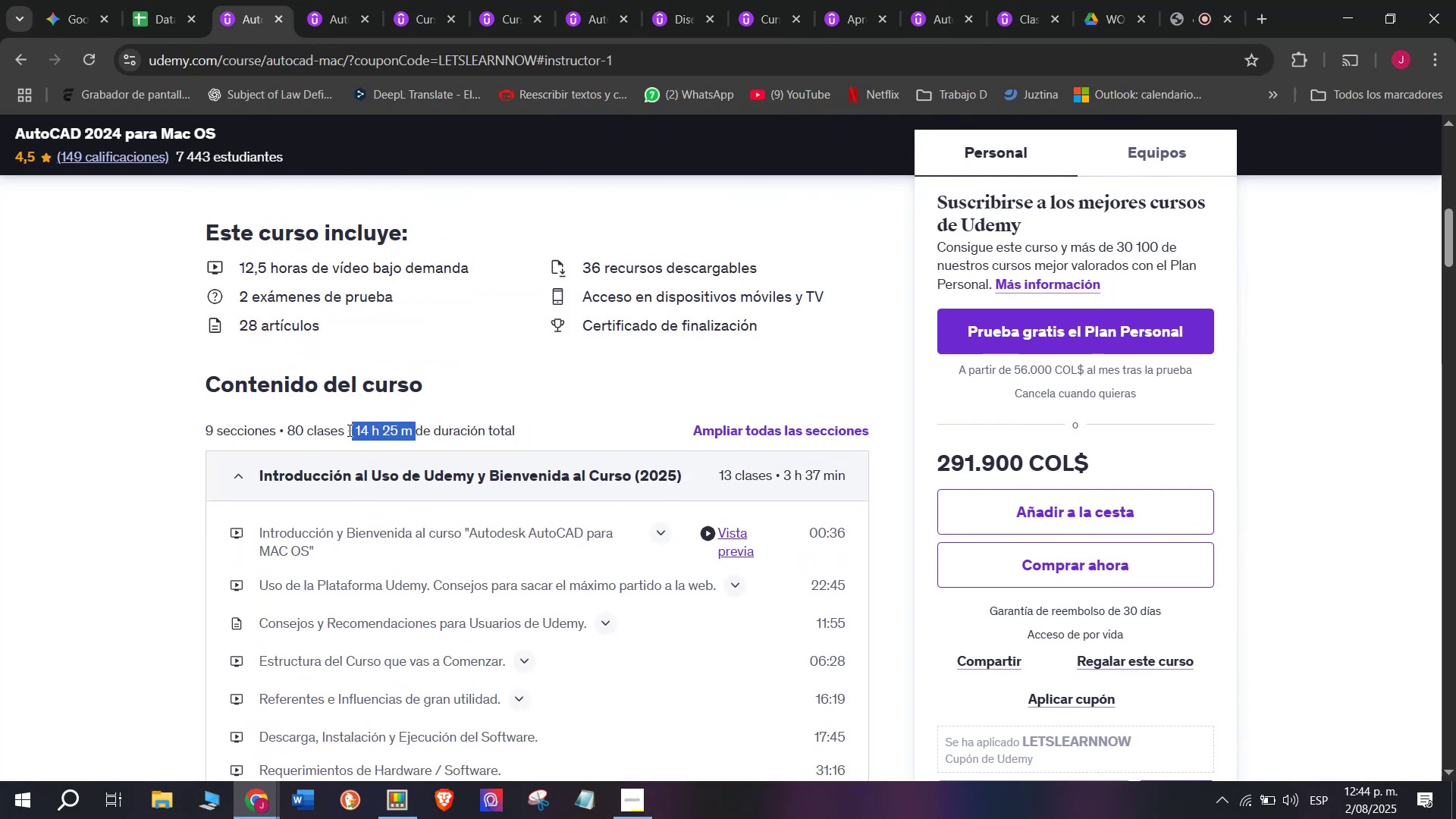 
key(Control+ControlLeft)
 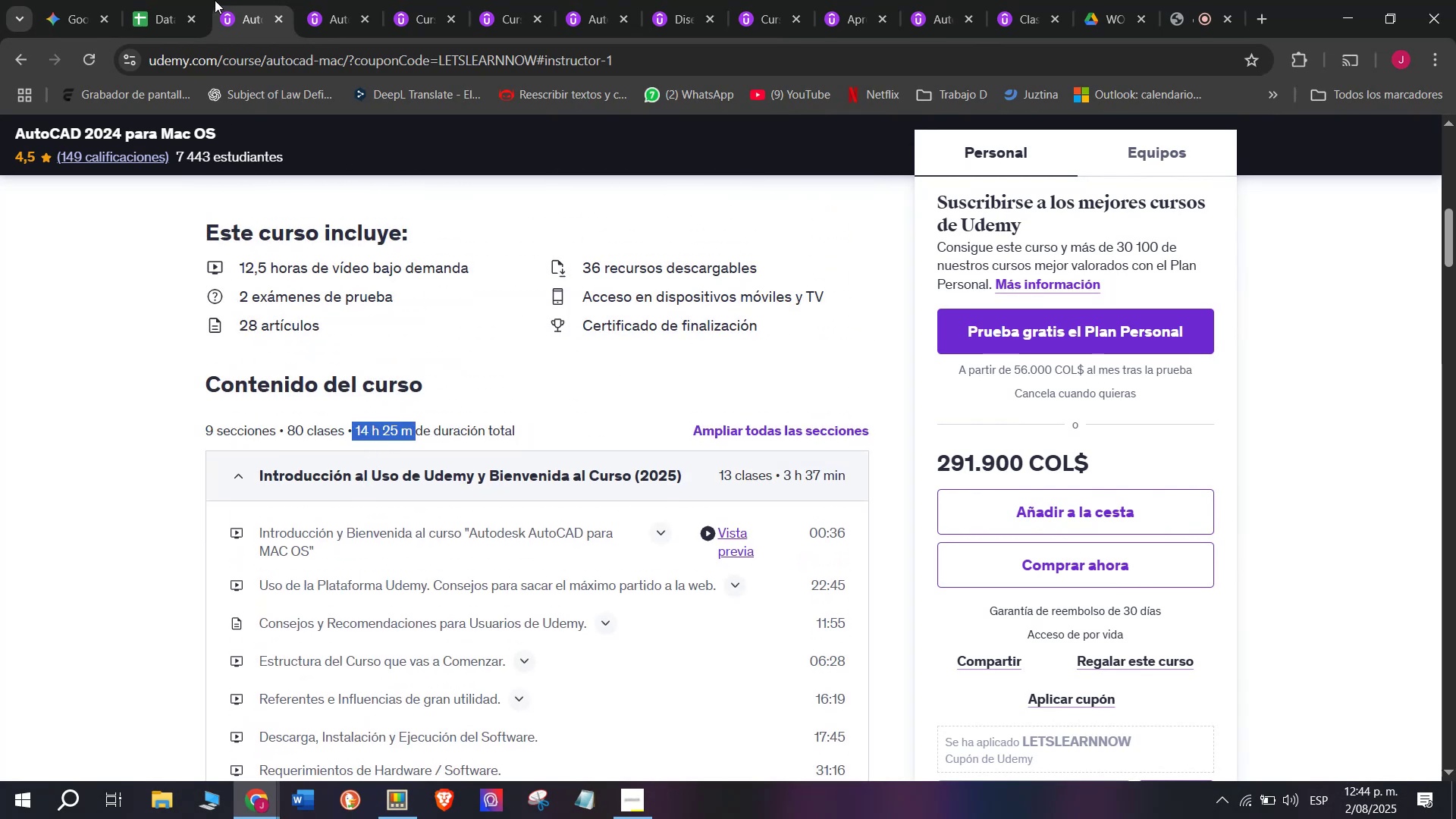 
key(Break)
 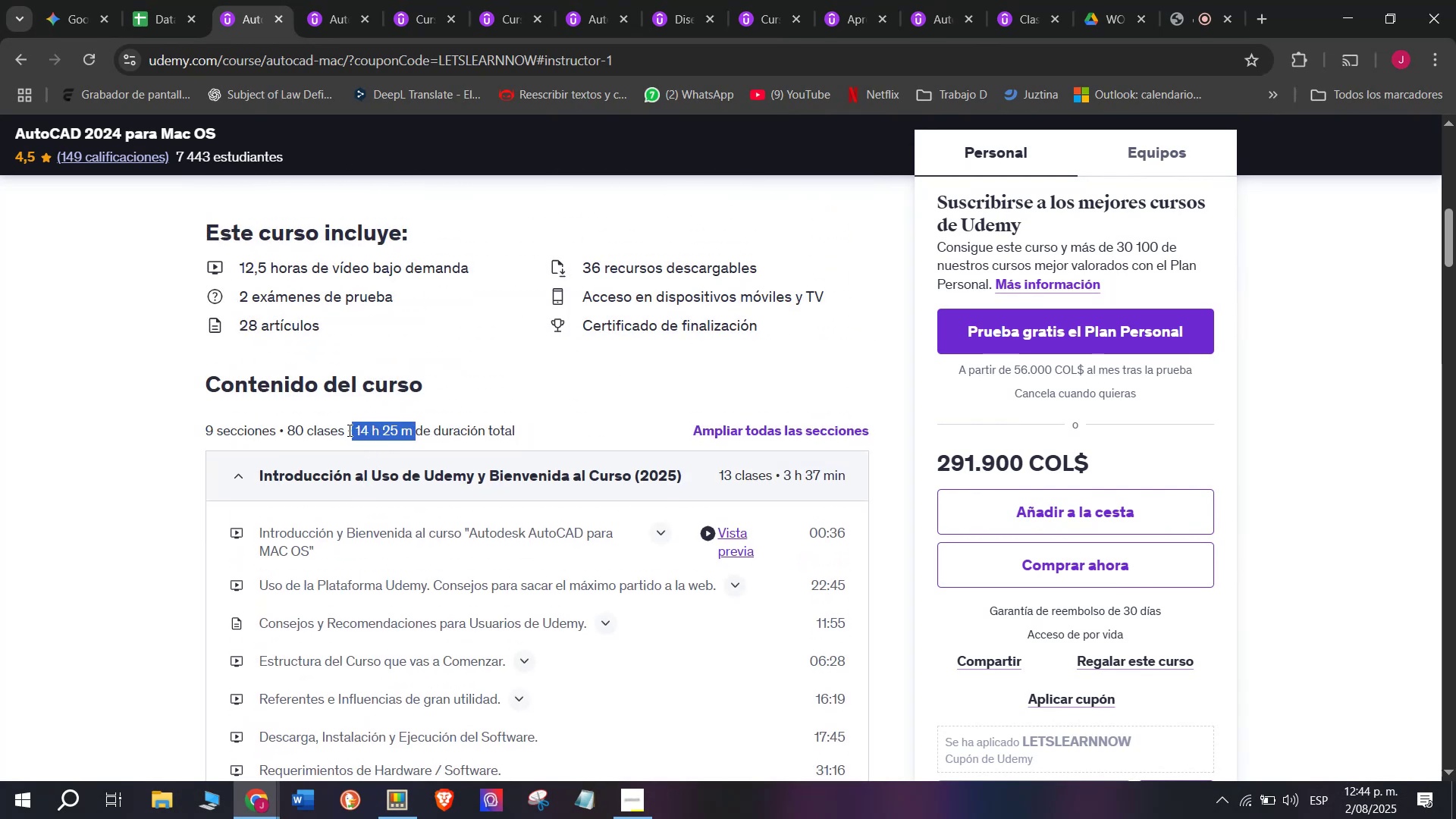 
key(Control+C)
 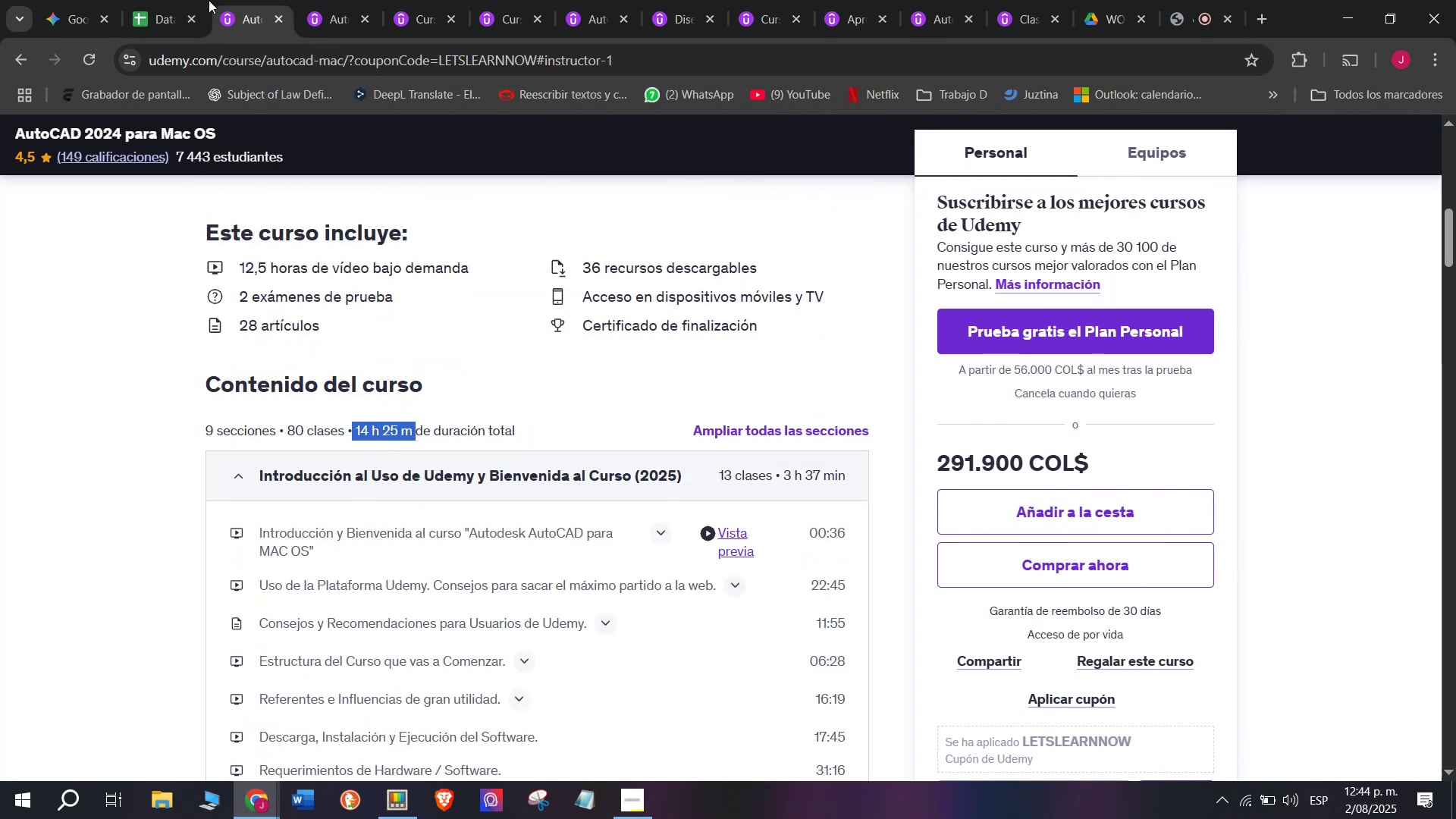 
left_click([165, 0])
 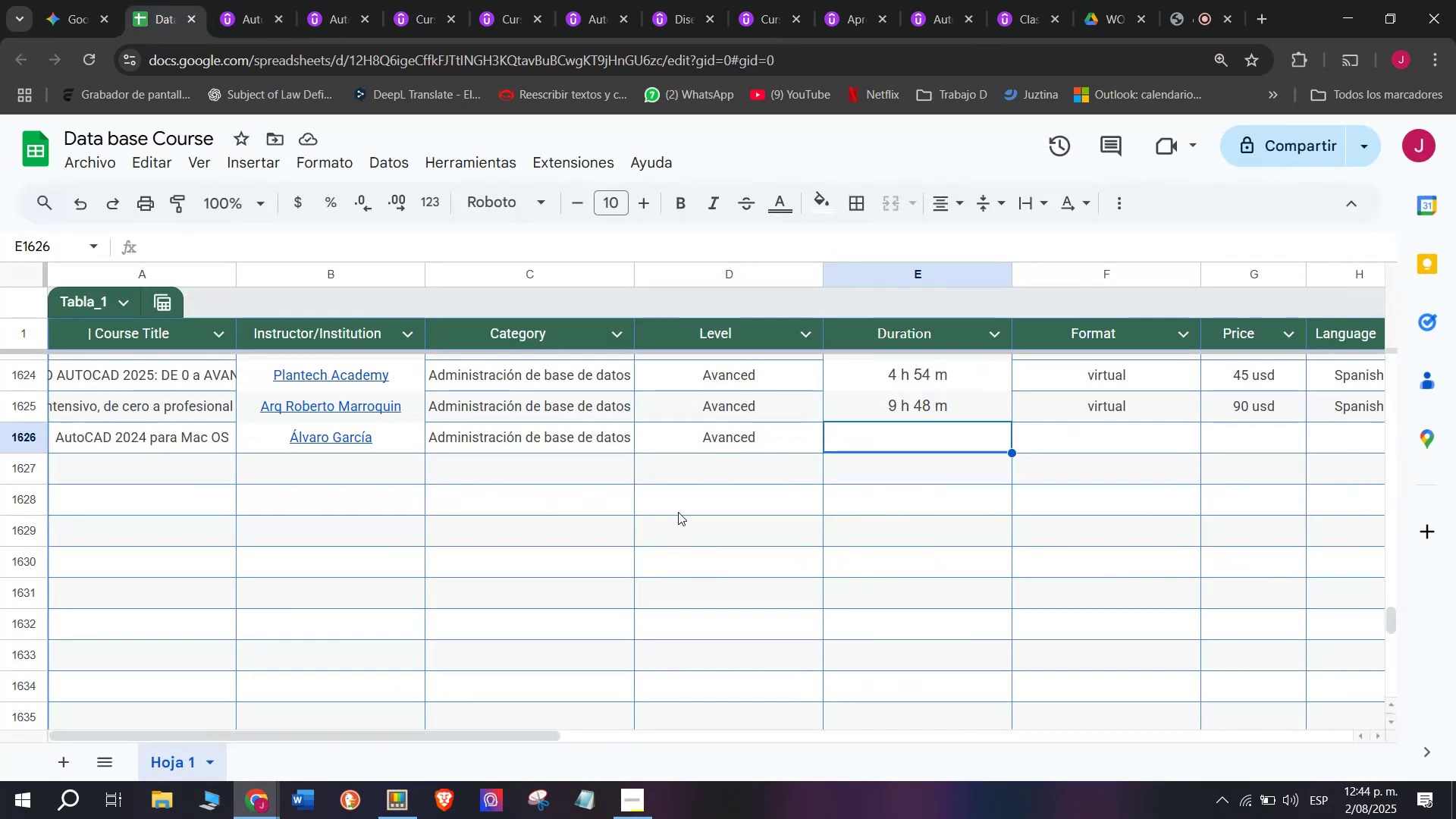 
key(Control+ControlLeft)
 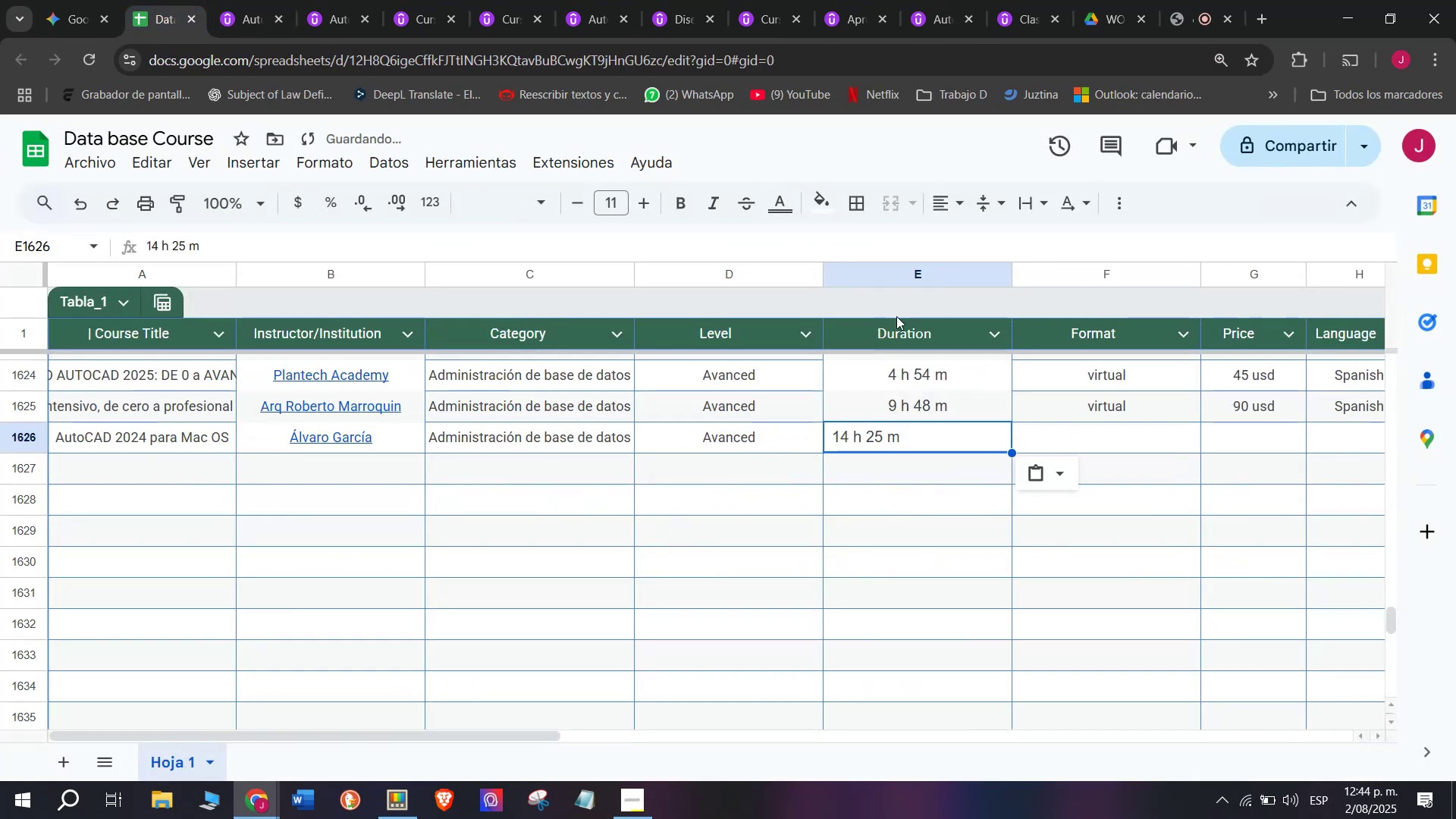 
key(Z)
 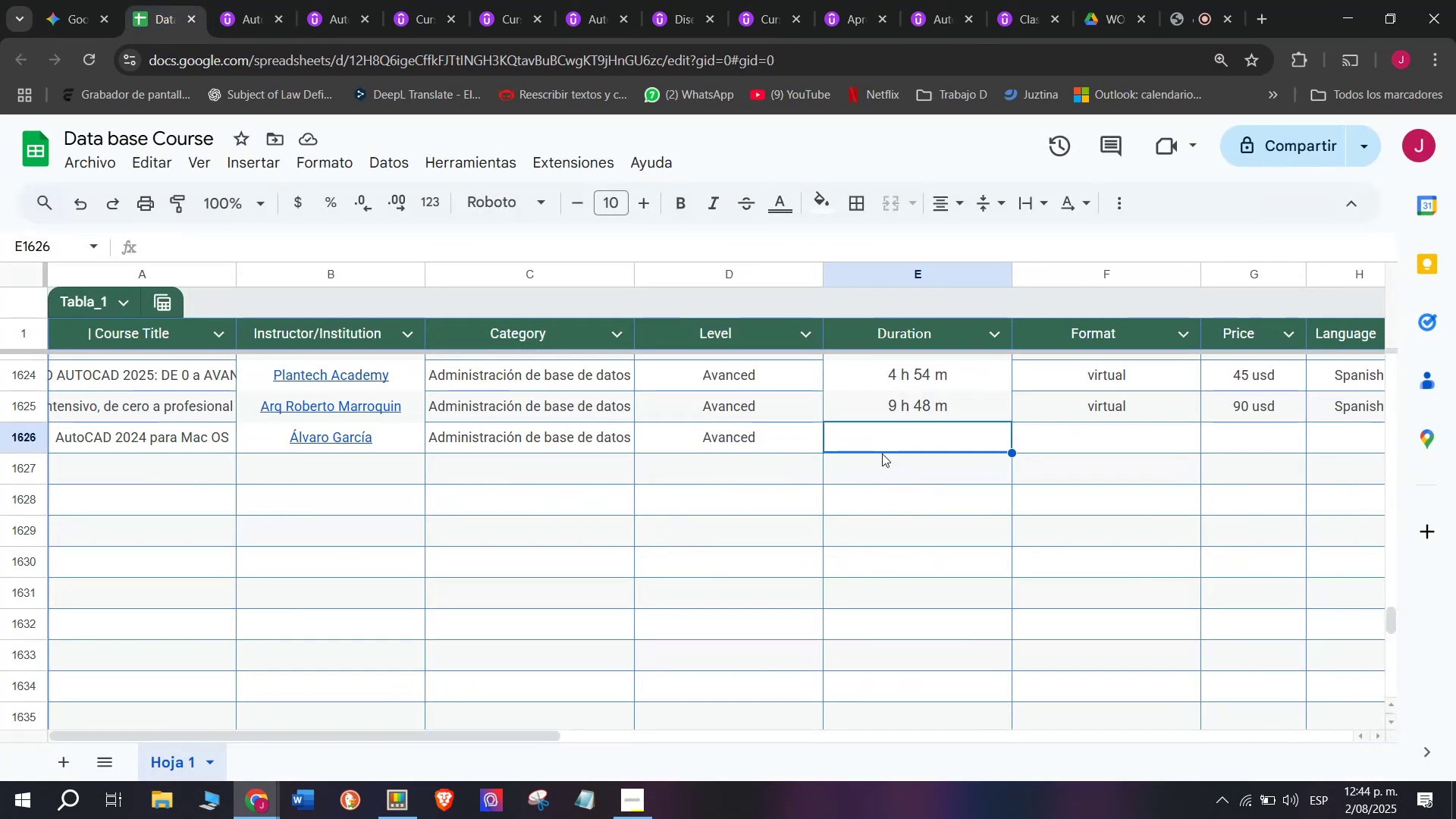 
key(Control+V)
 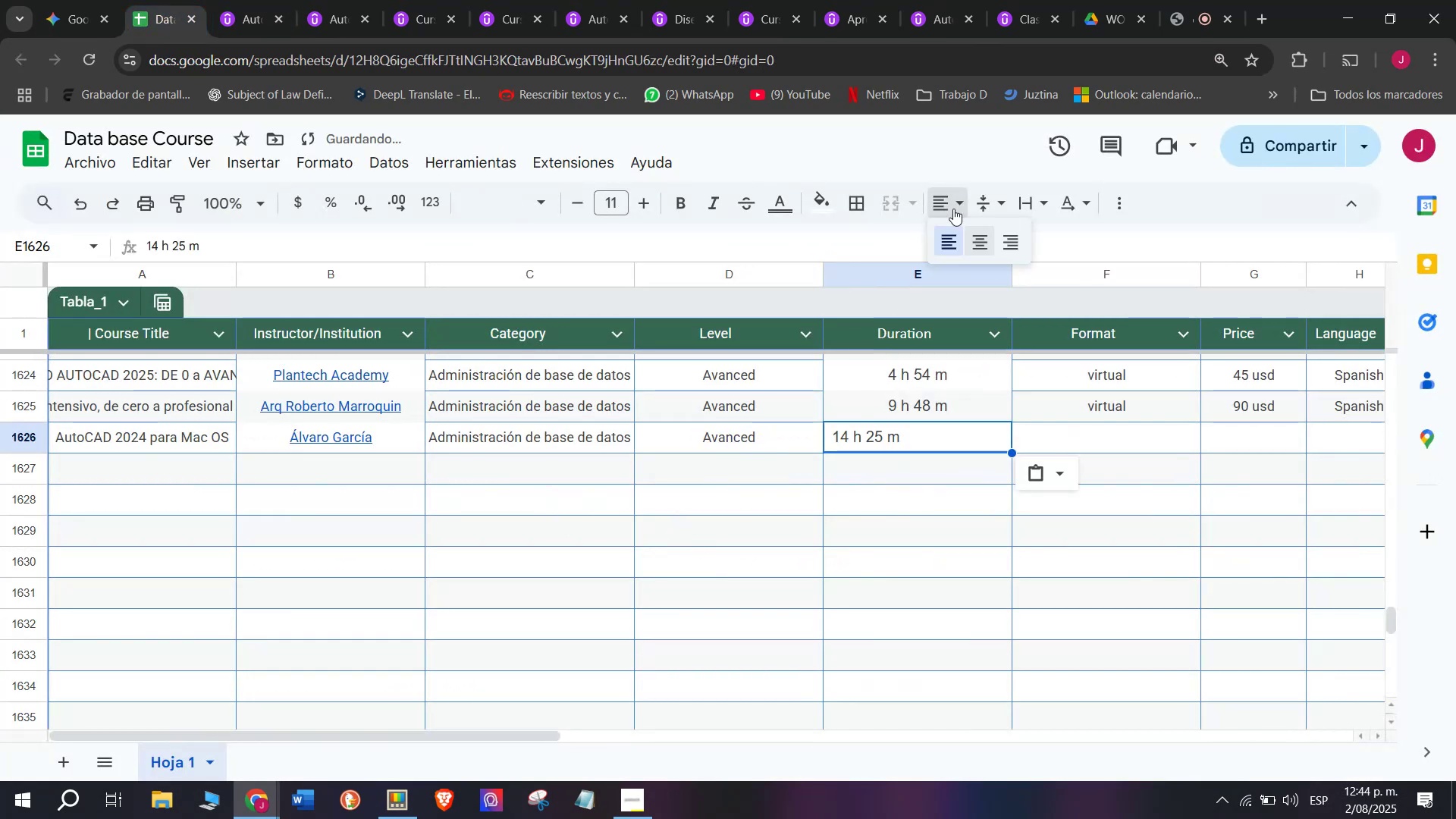 
double_click([969, 240])
 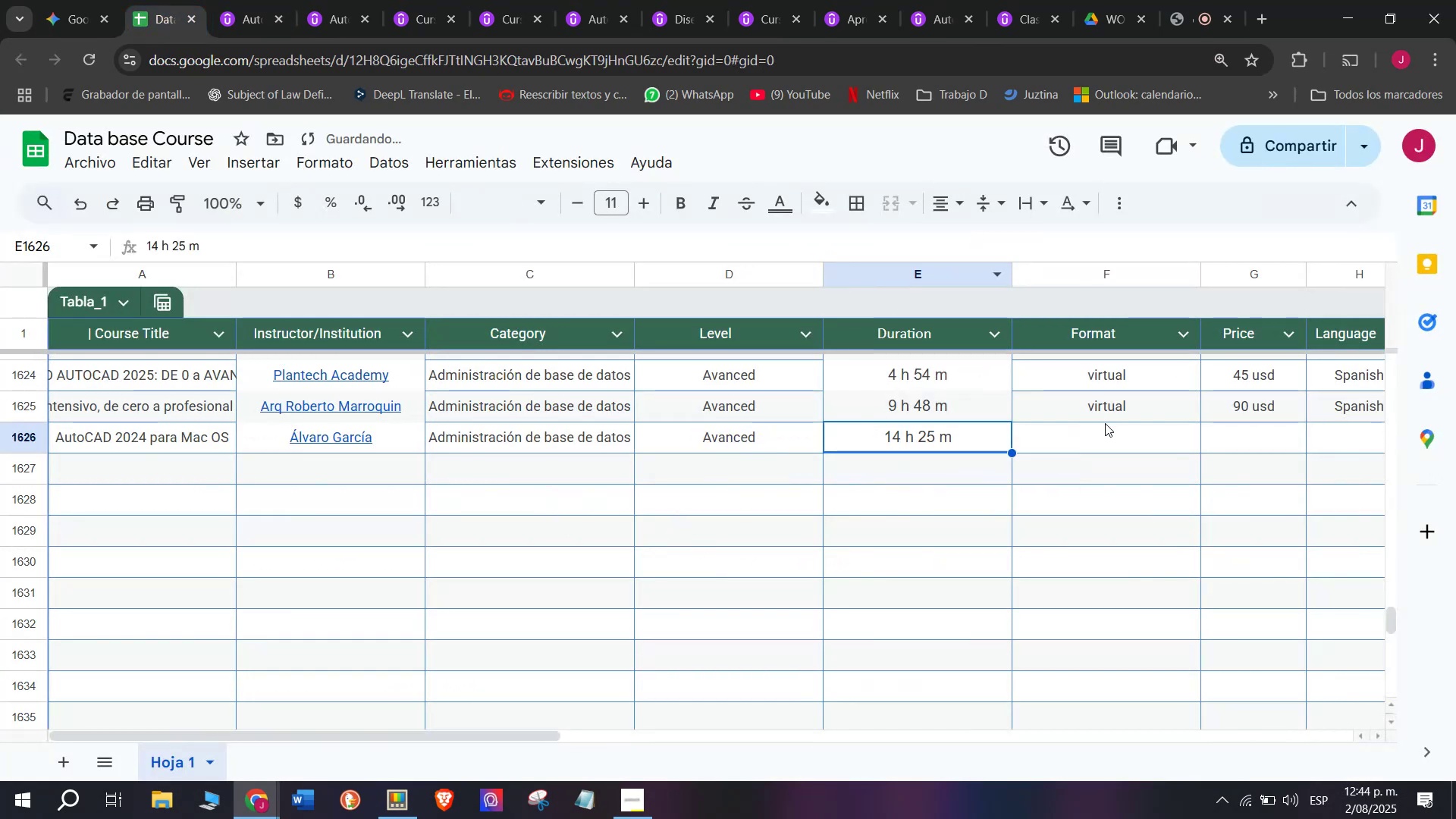 
left_click([1105, 423])
 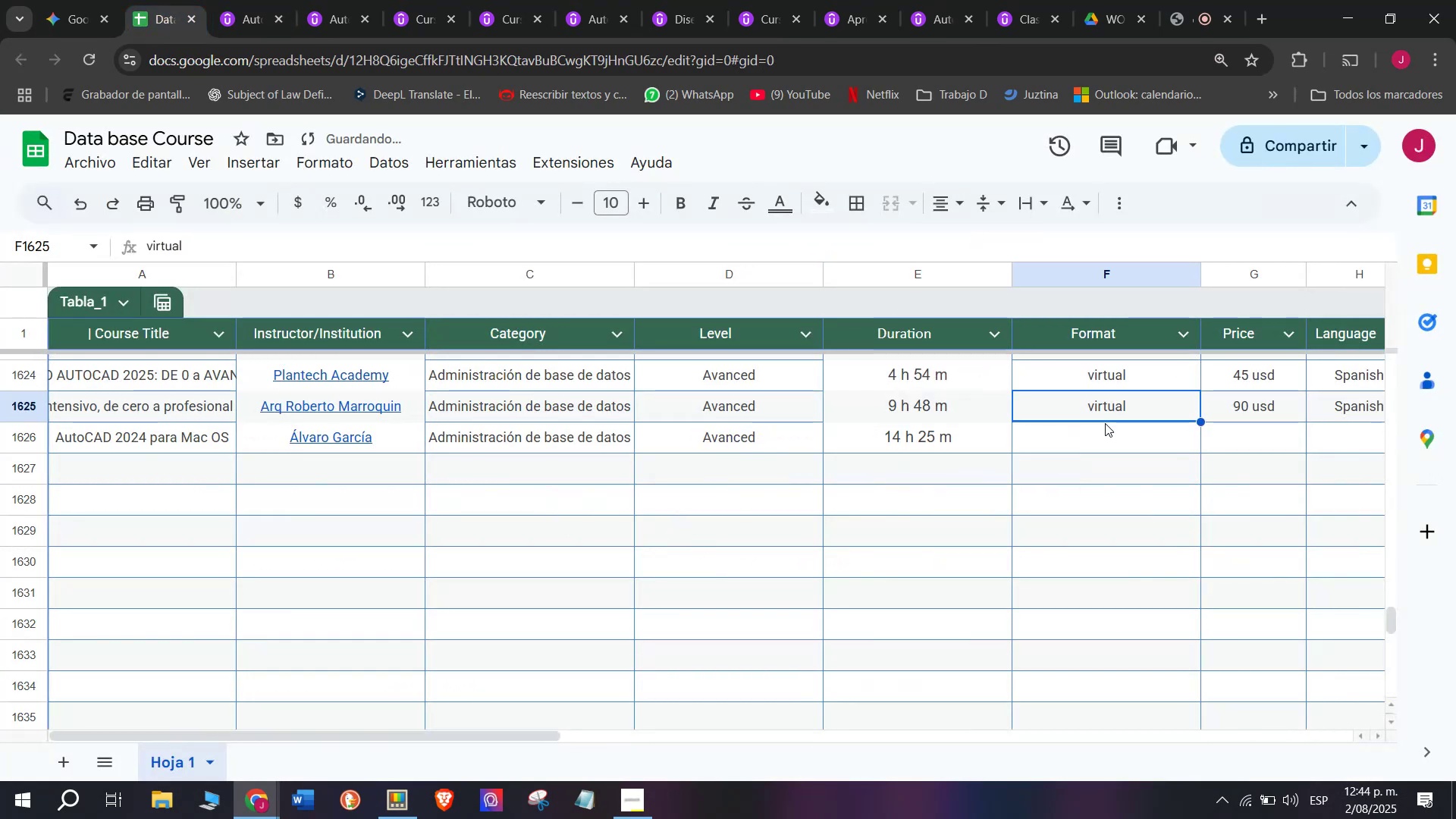 
key(Control+ControlLeft)
 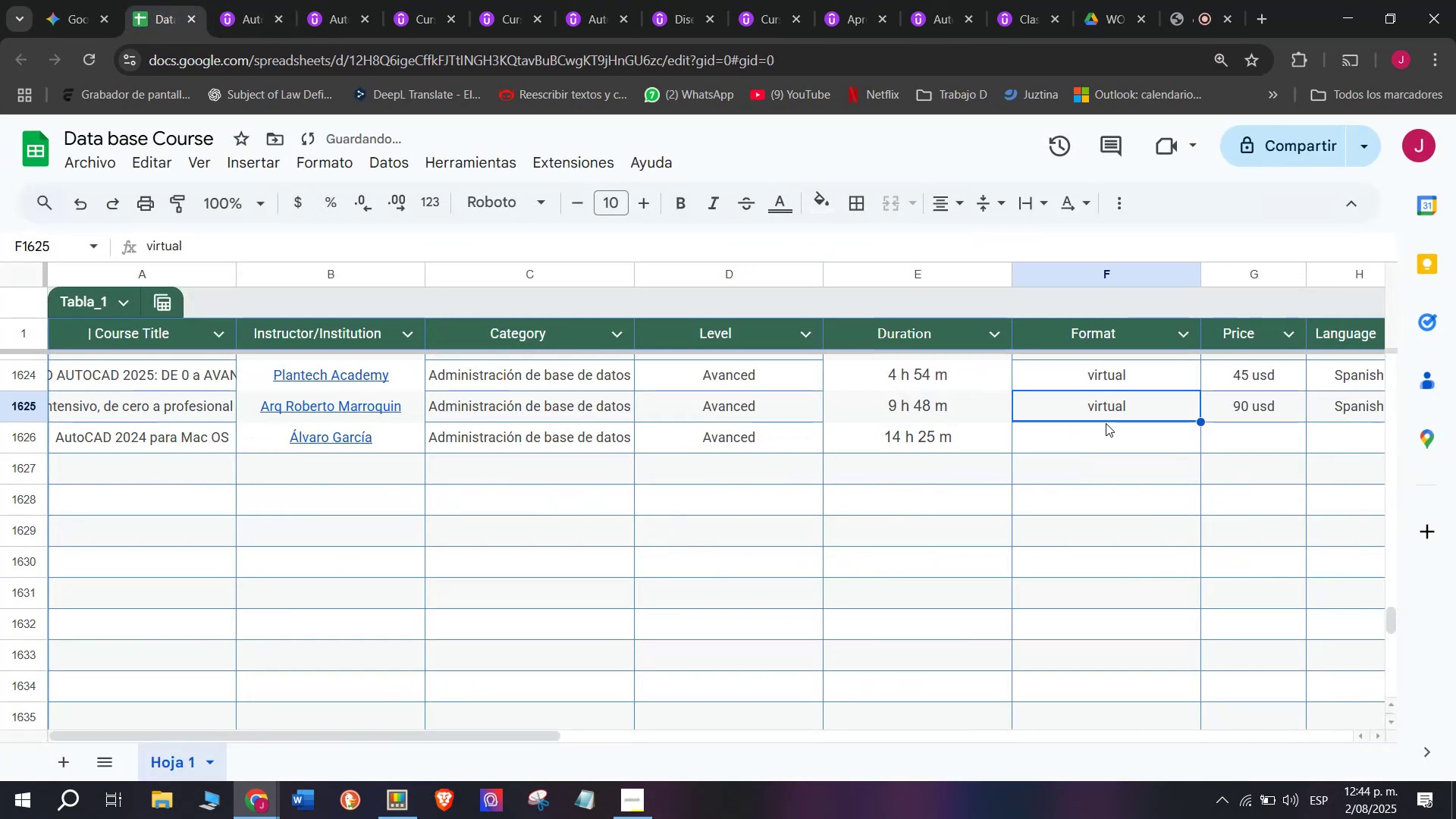 
key(Break)
 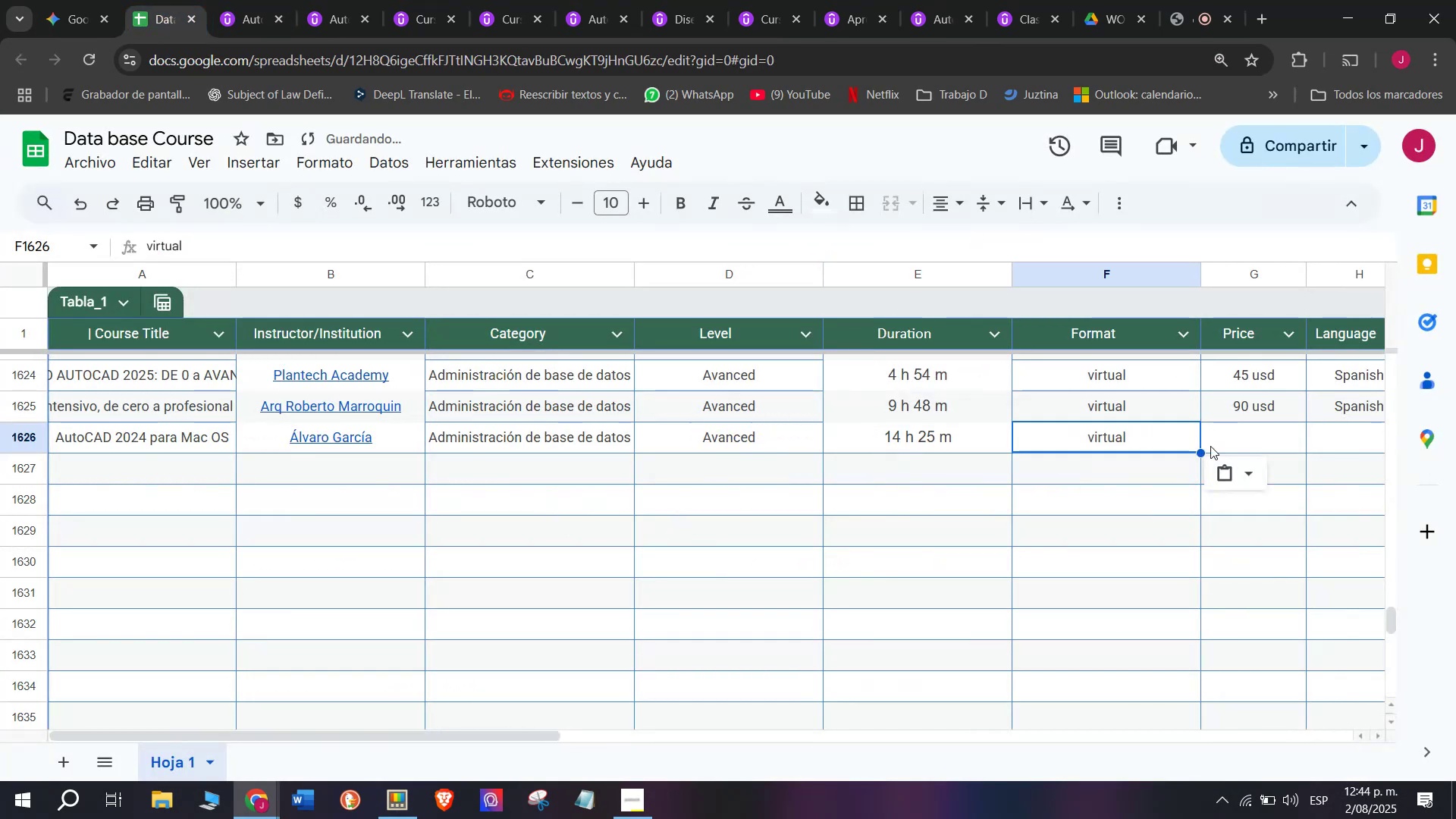 
key(Control+C)
 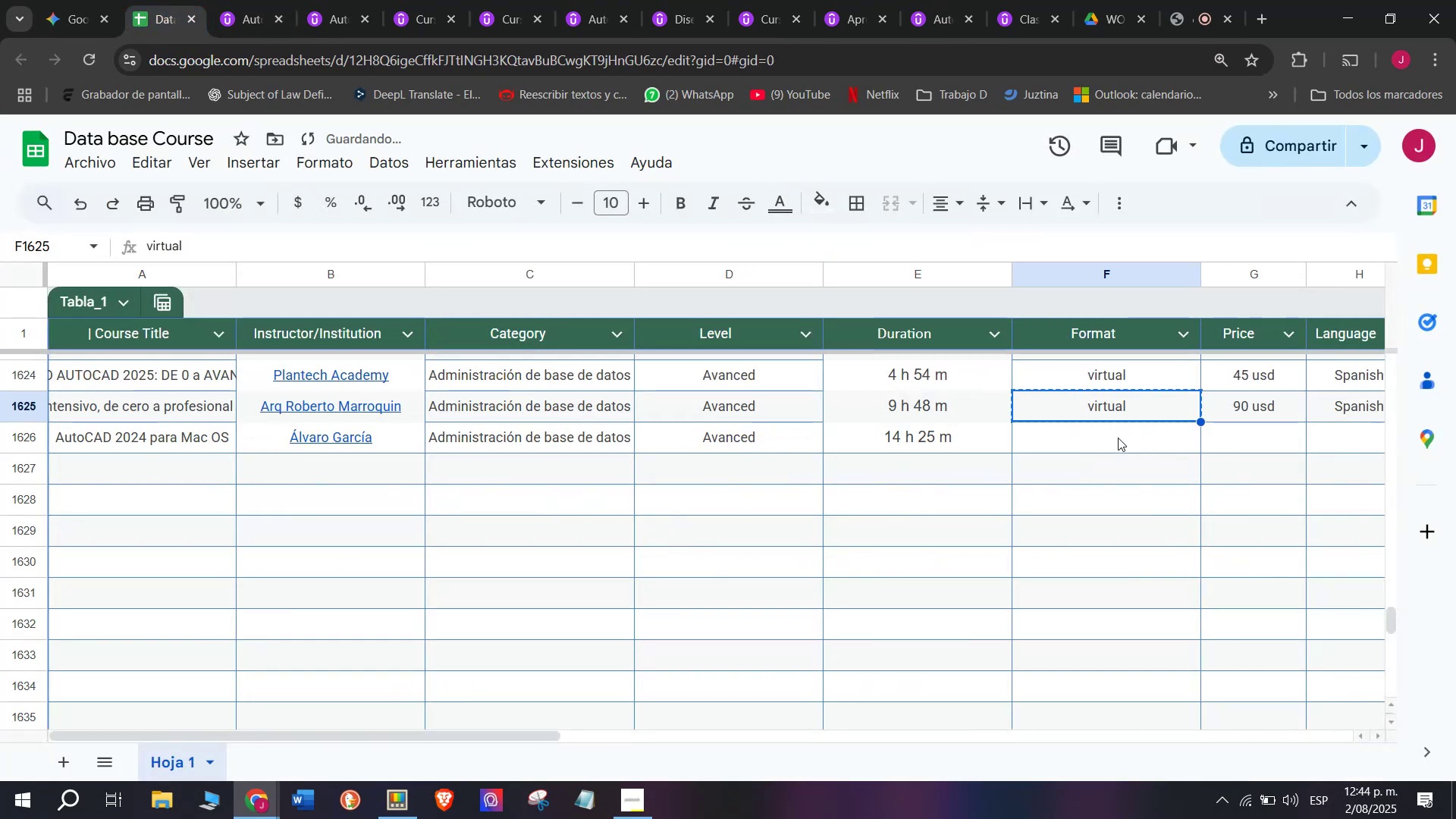 
left_click([1118, 438])
 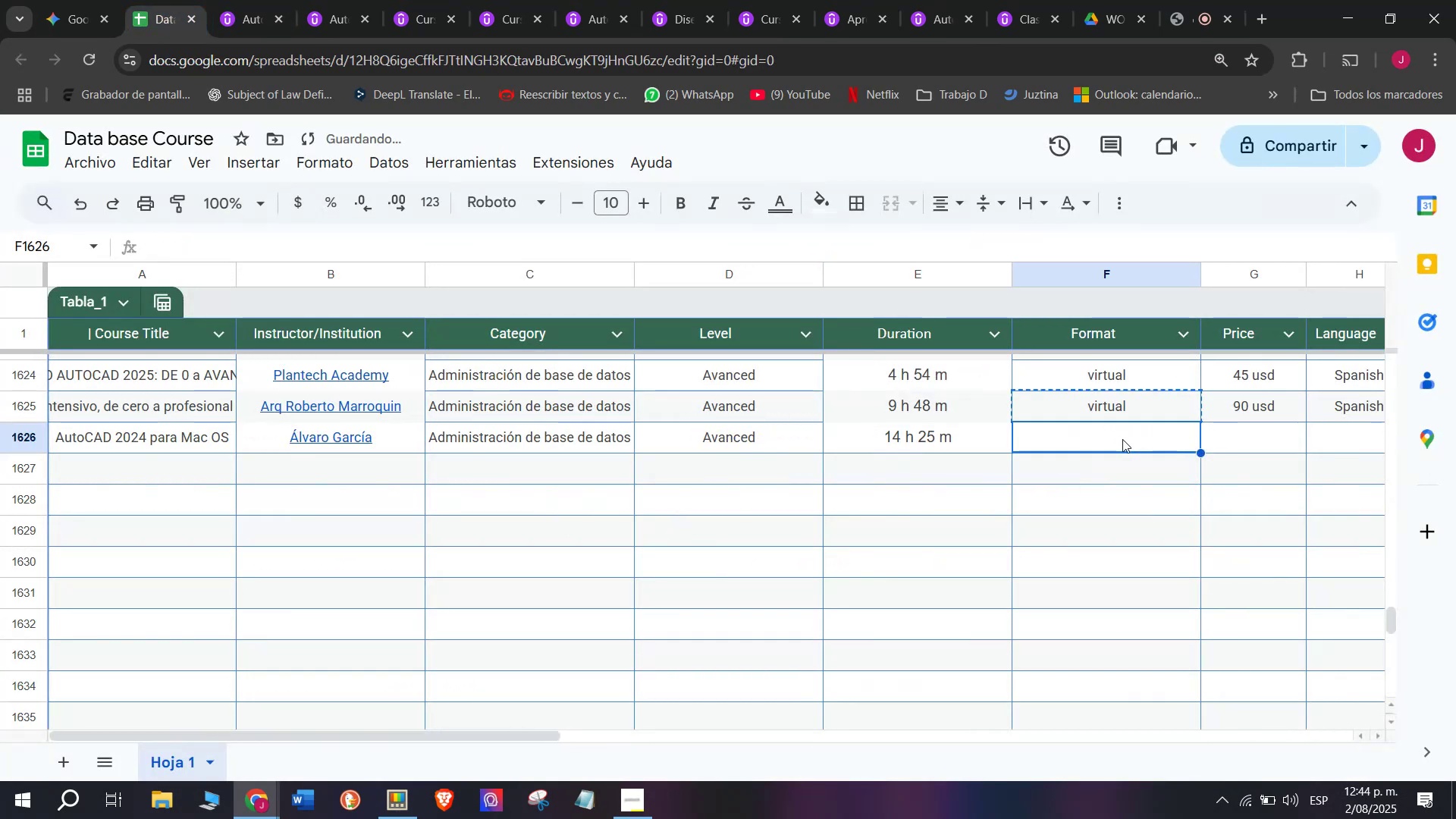 
key(Control+ControlLeft)
 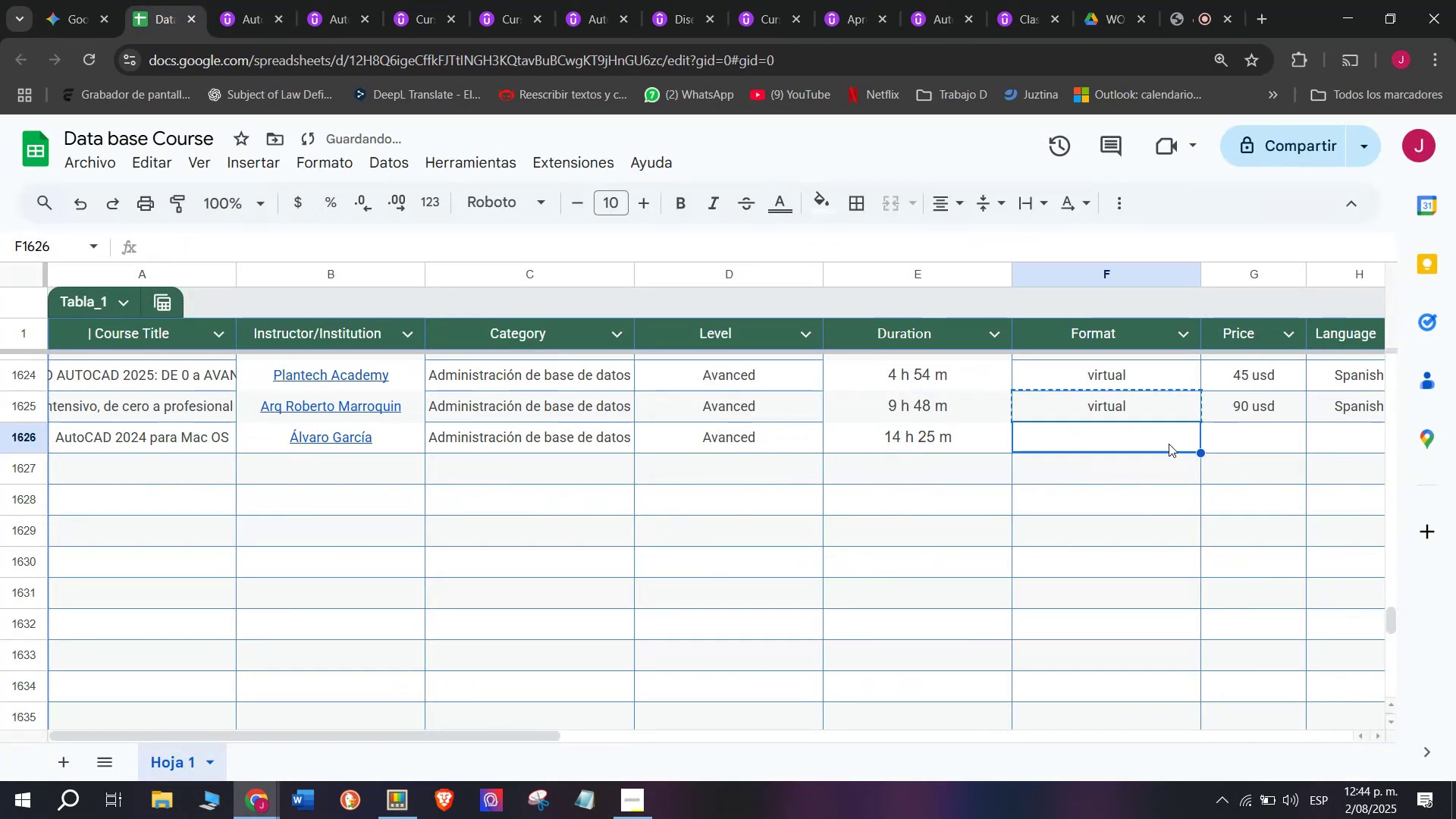 
key(Z)
 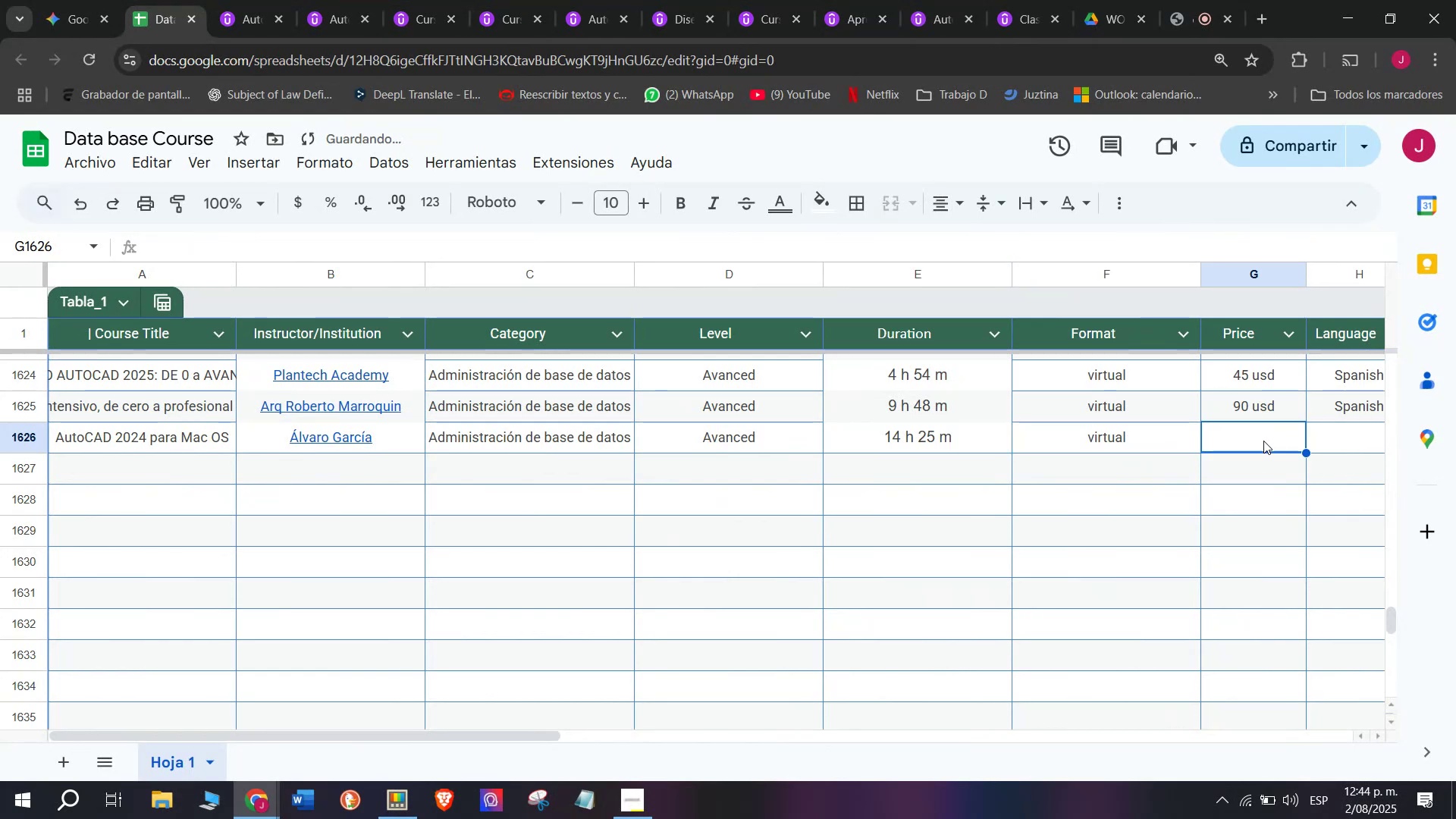 
key(Control+V)
 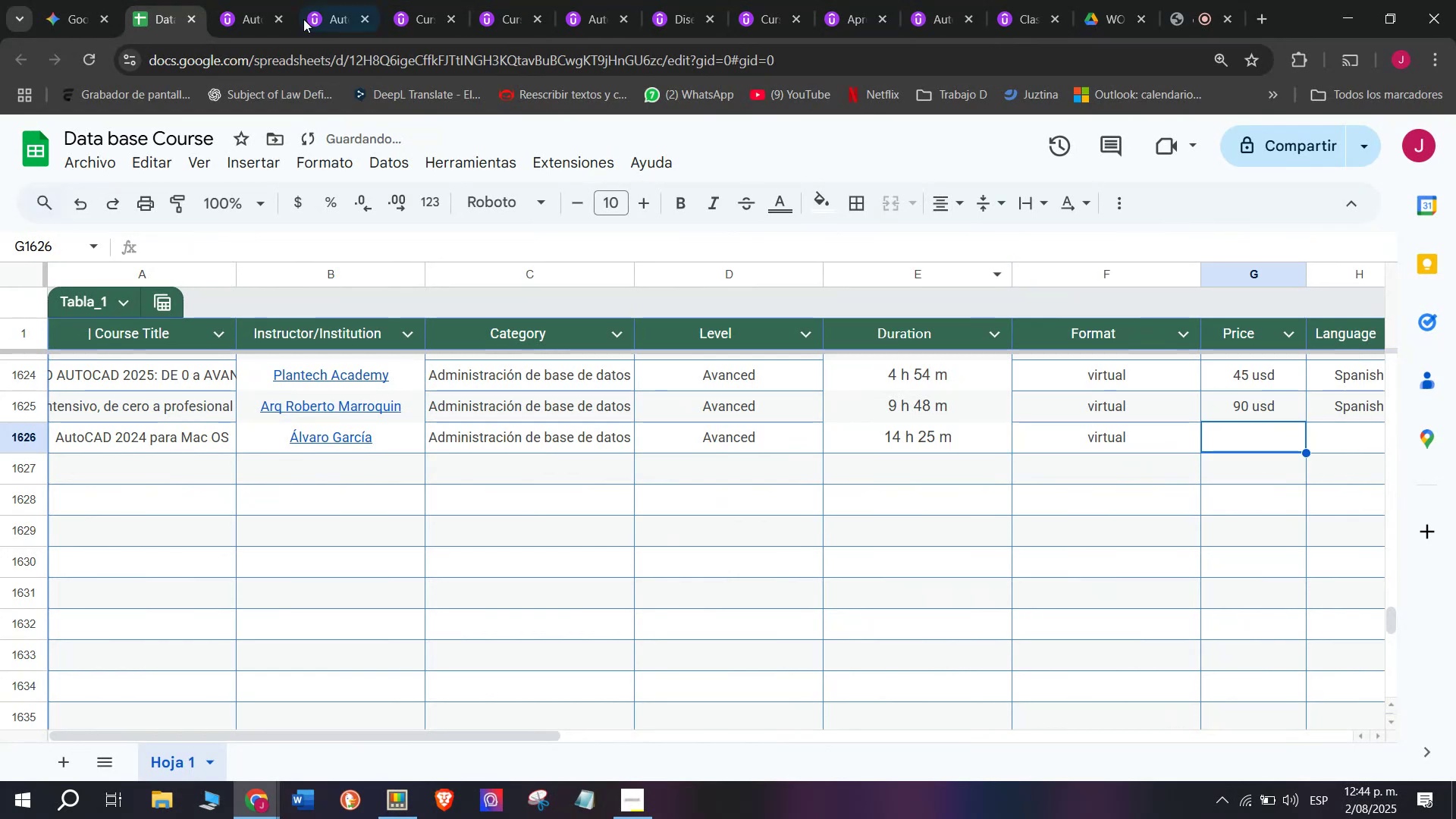 
left_click([230, 0])
 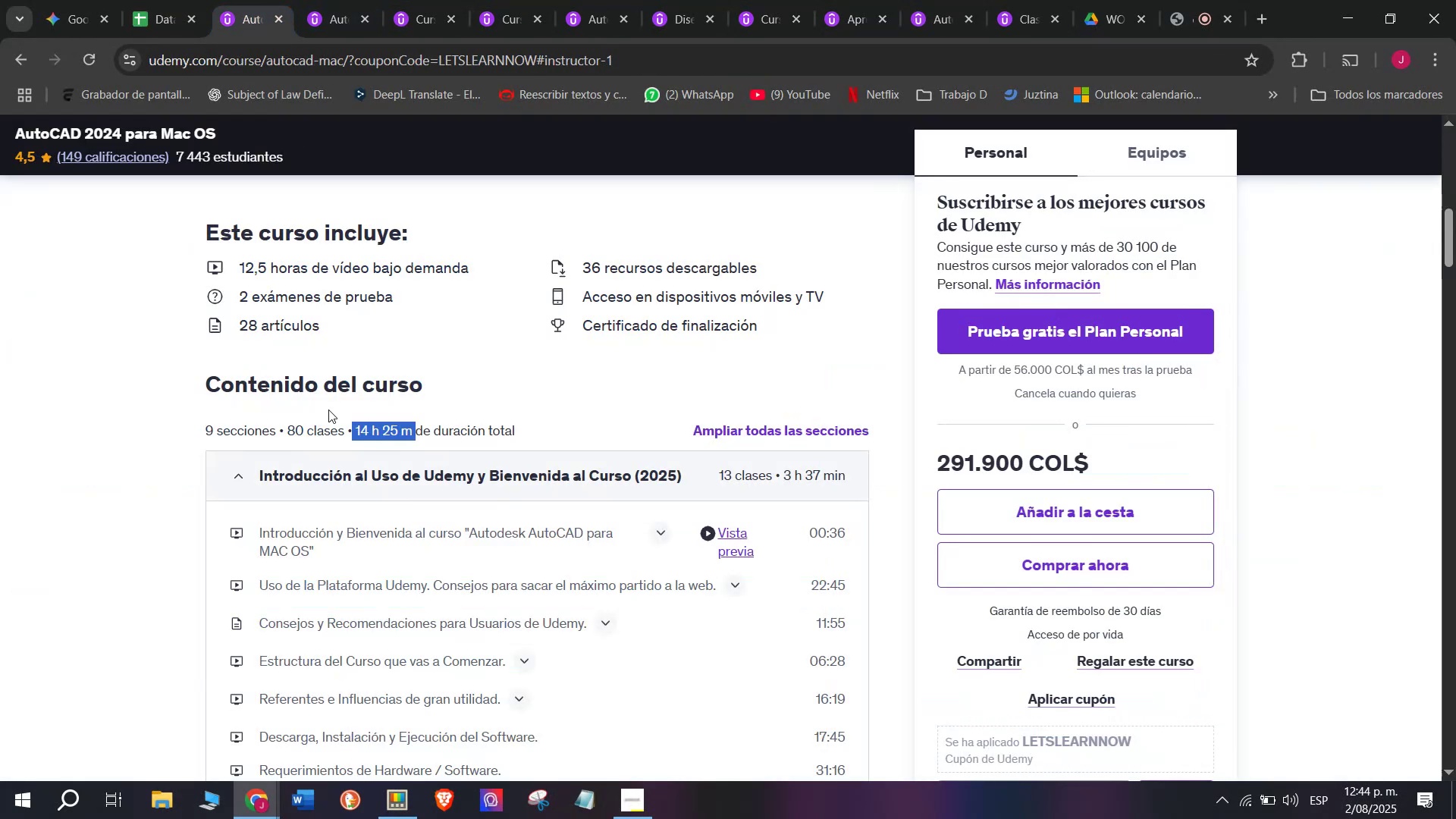 
scroll: coordinate [330, 426], scroll_direction: up, amount: 6.0
 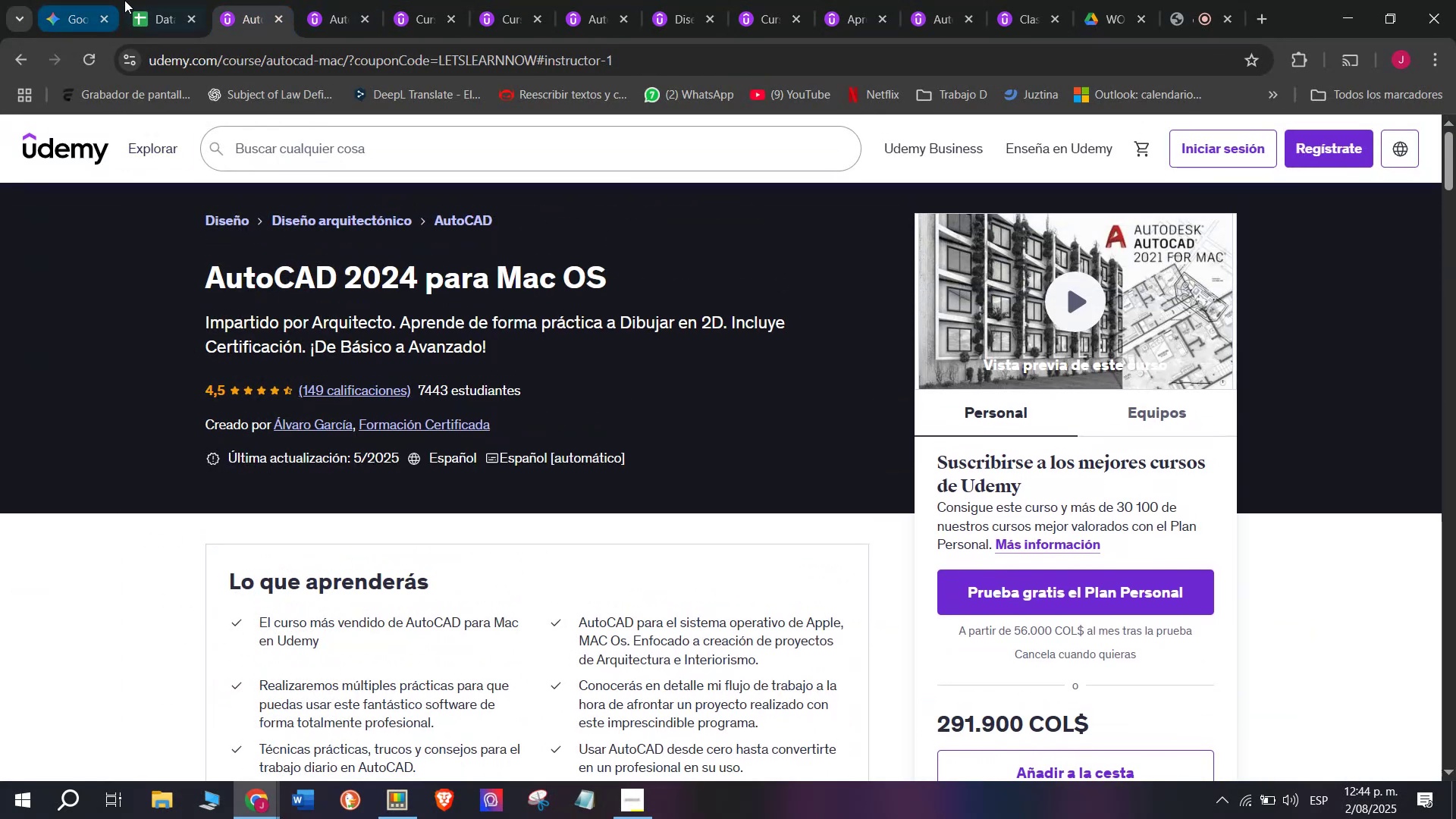 
left_click([127, 0])
 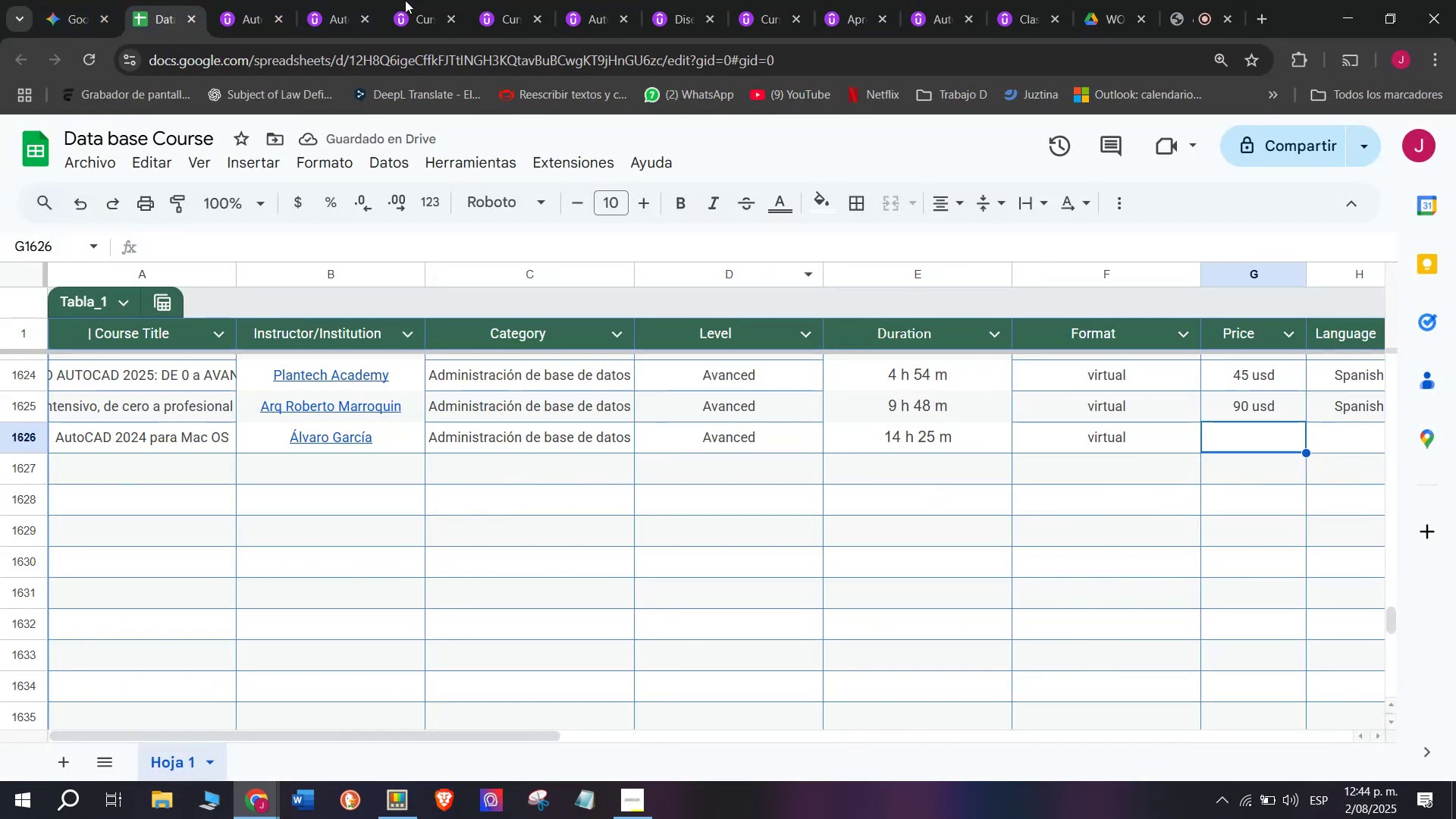 
left_click([228, 0])
 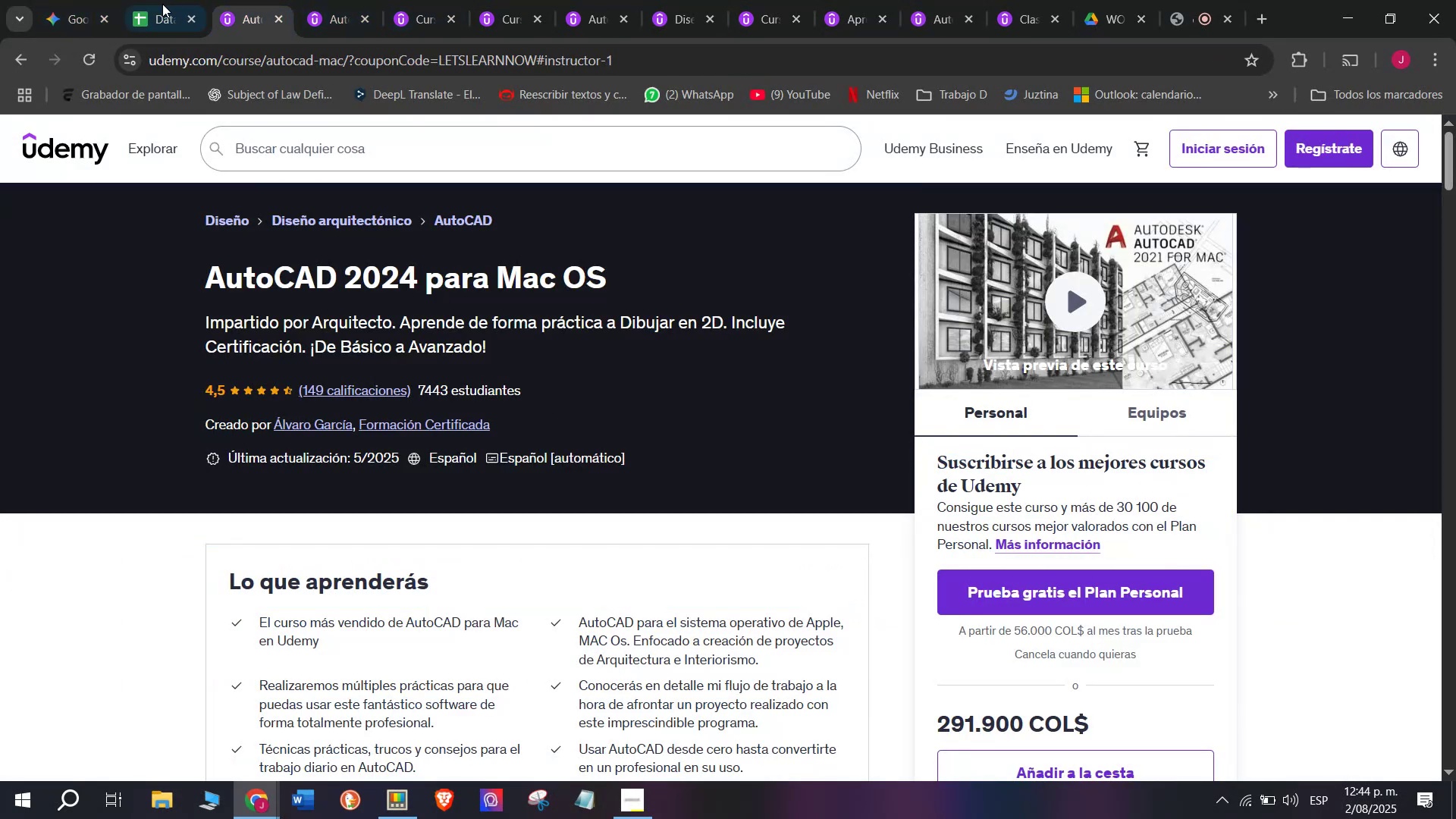 
left_click([152, 0])
 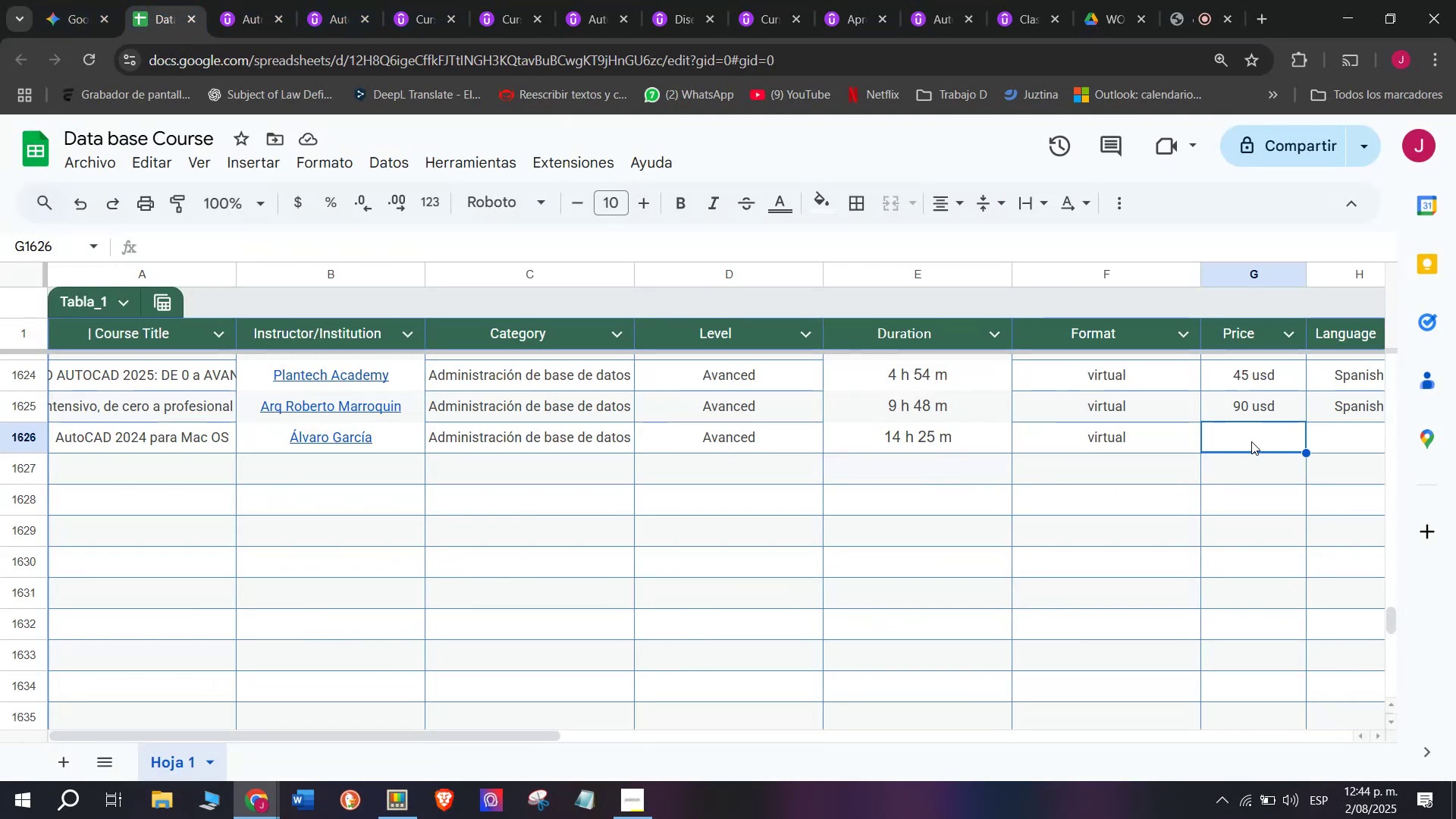 
type(75 usd)
 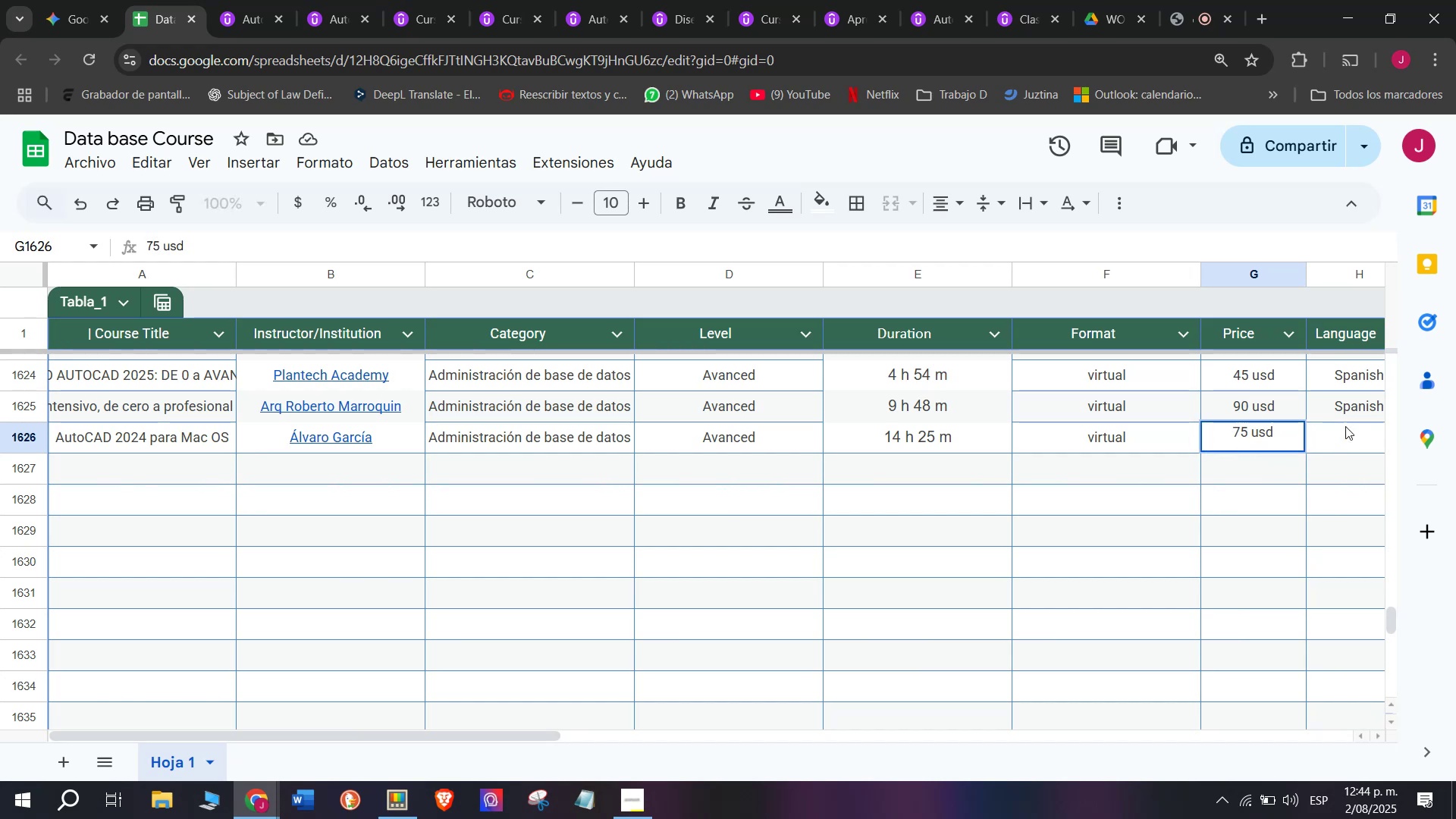 
left_click([1351, 418])
 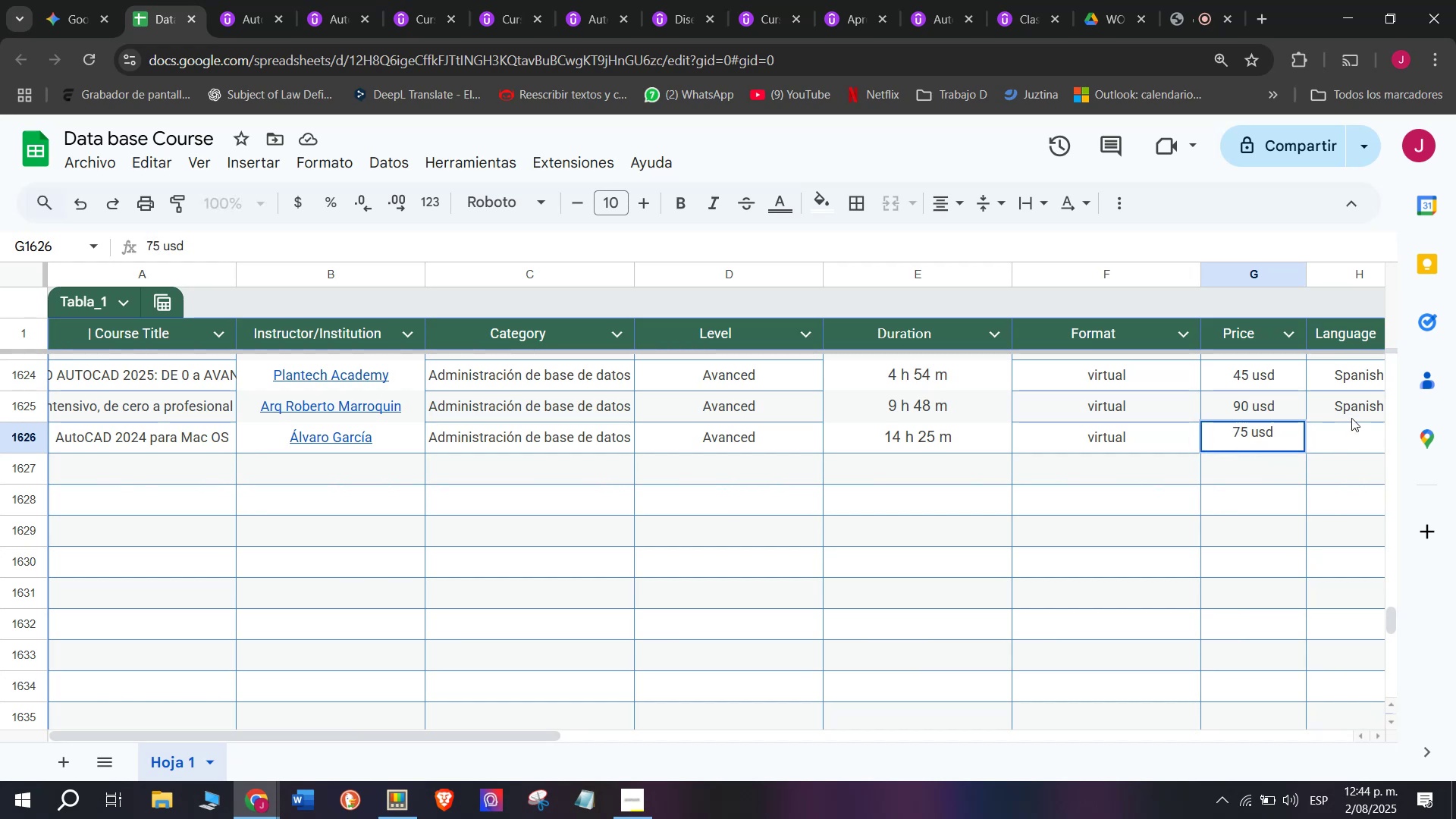 
key(Control+ControlLeft)
 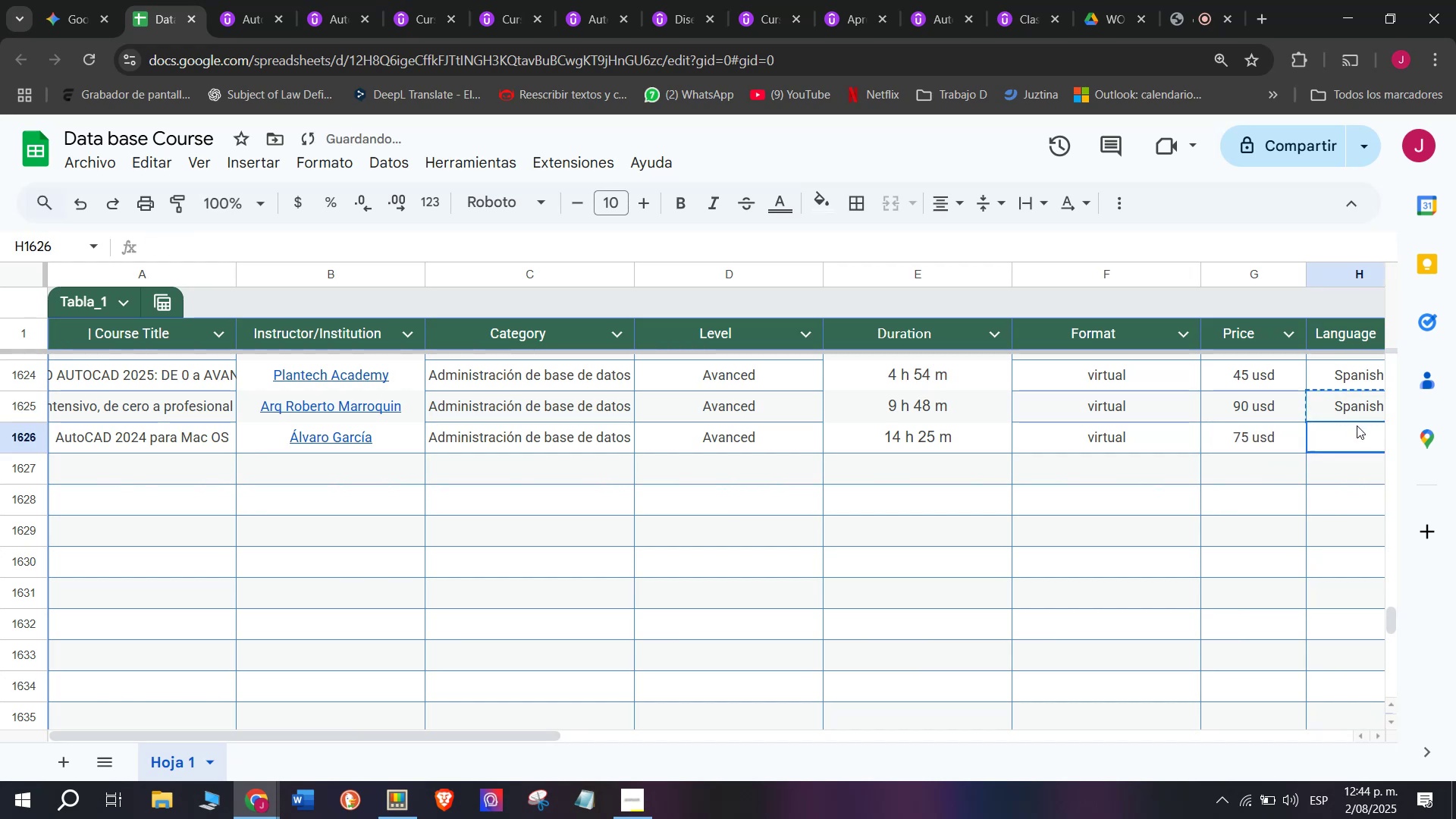 
key(Break)
 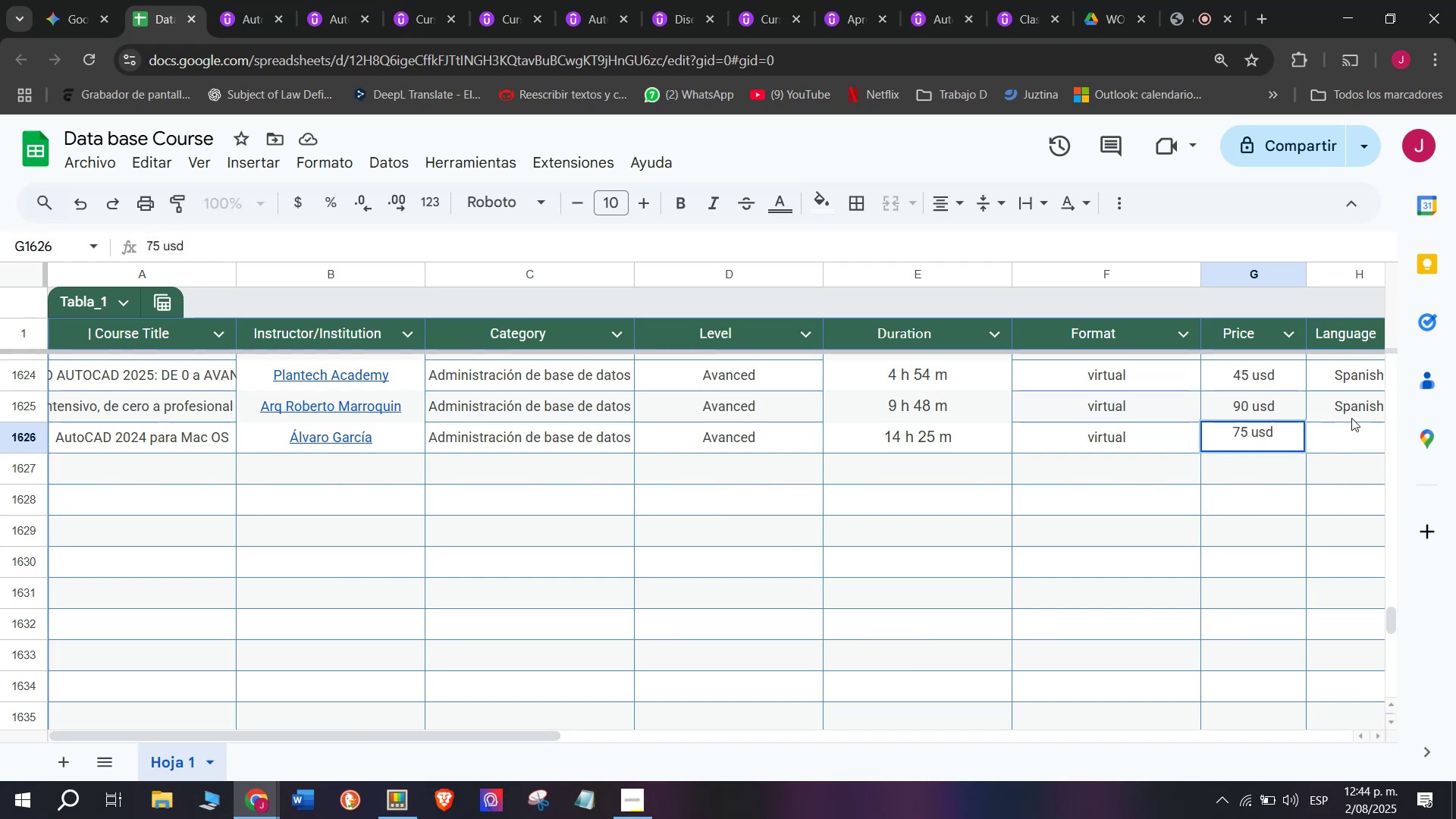 
key(Control+C)
 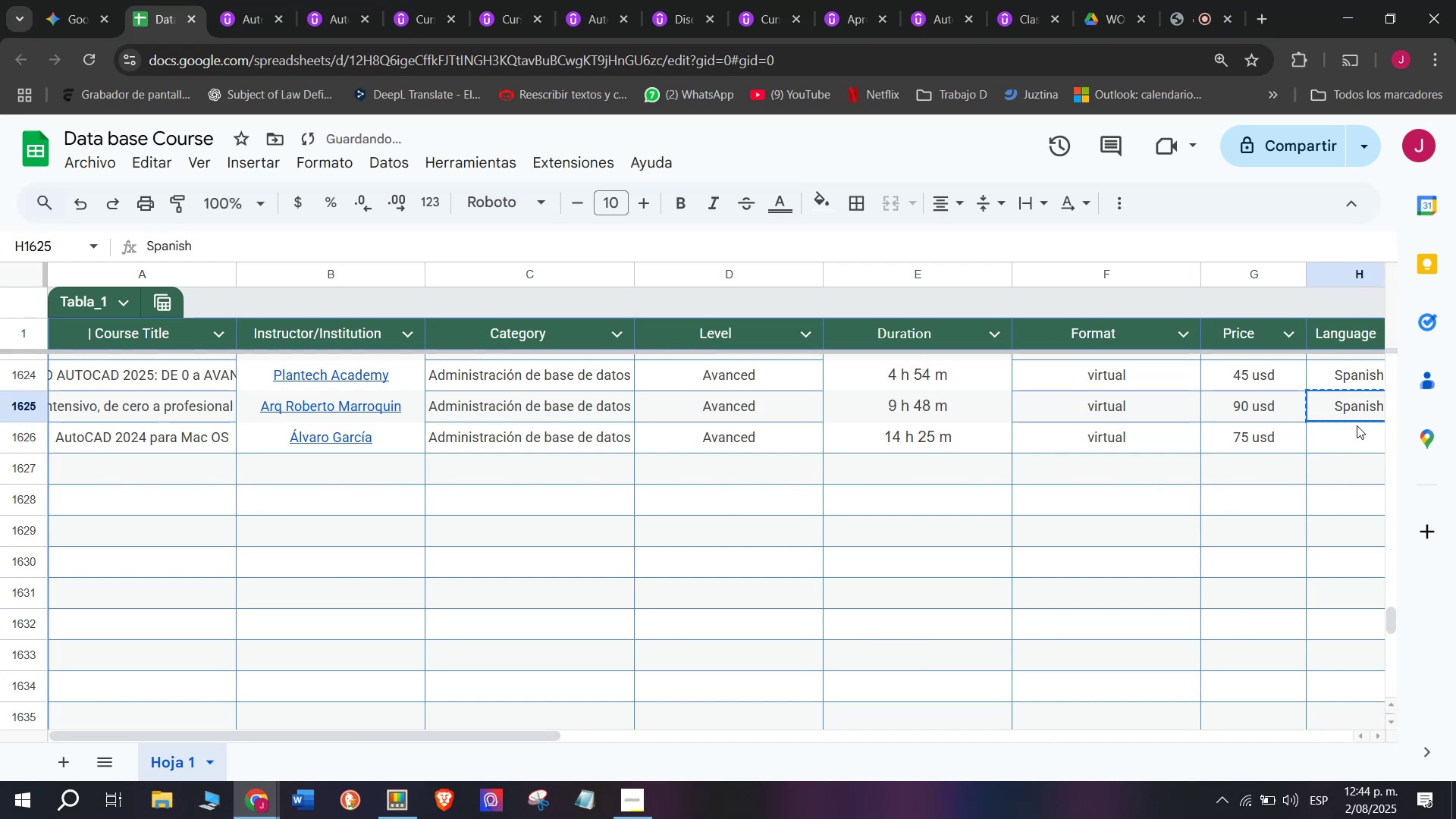 
left_click([1357, 425])
 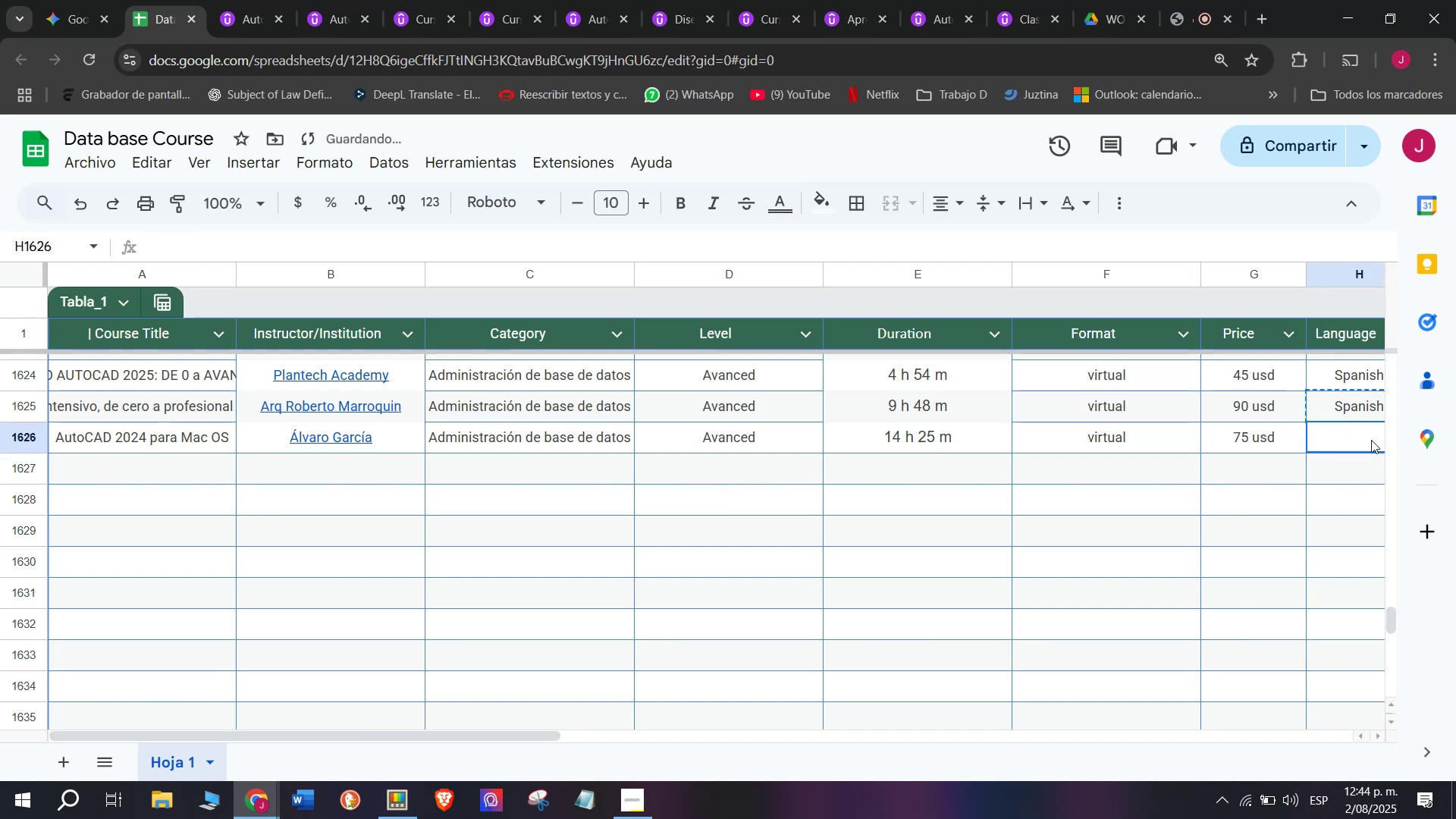 
key(Control+ControlLeft)
 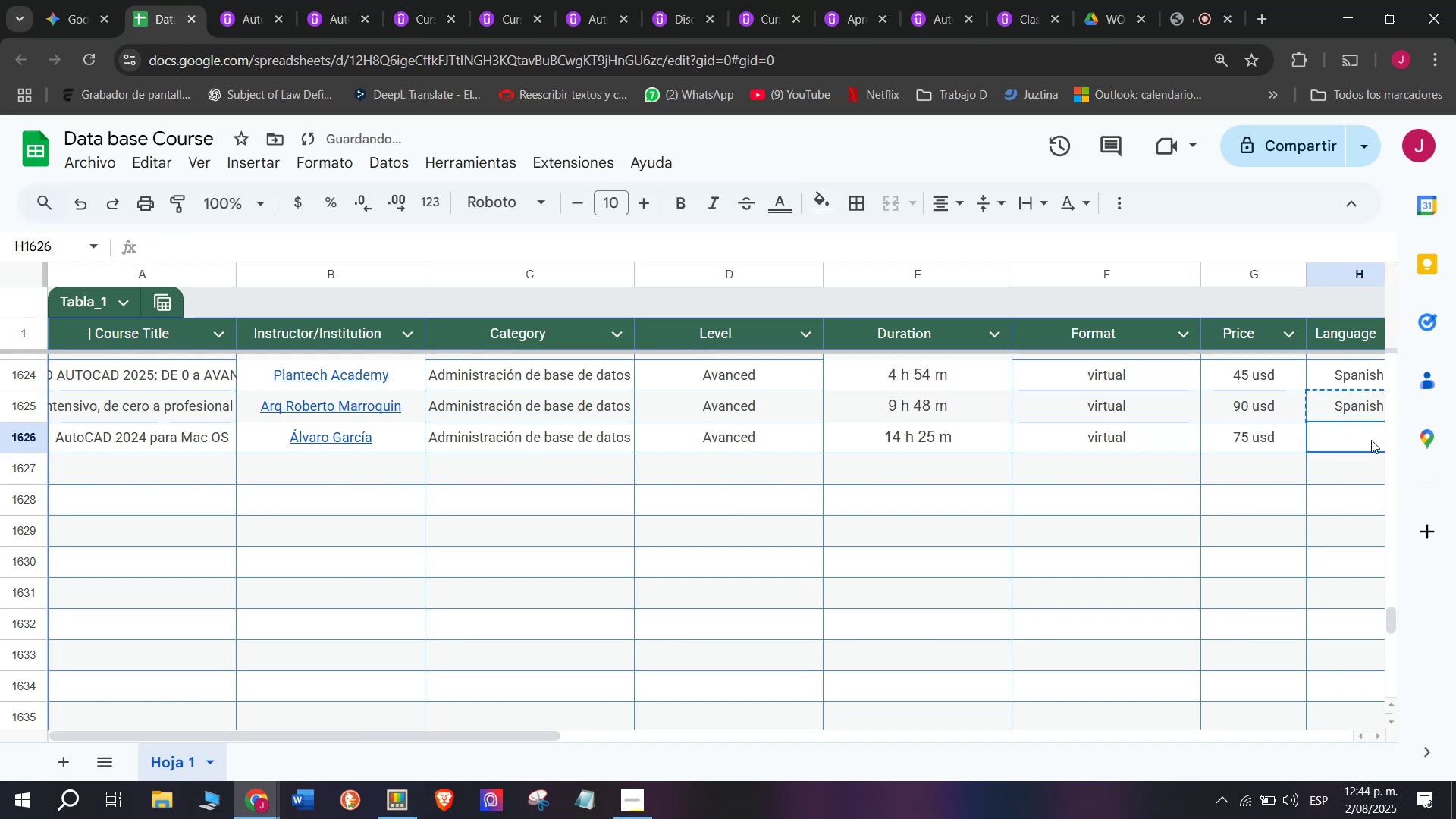 
key(Z)
 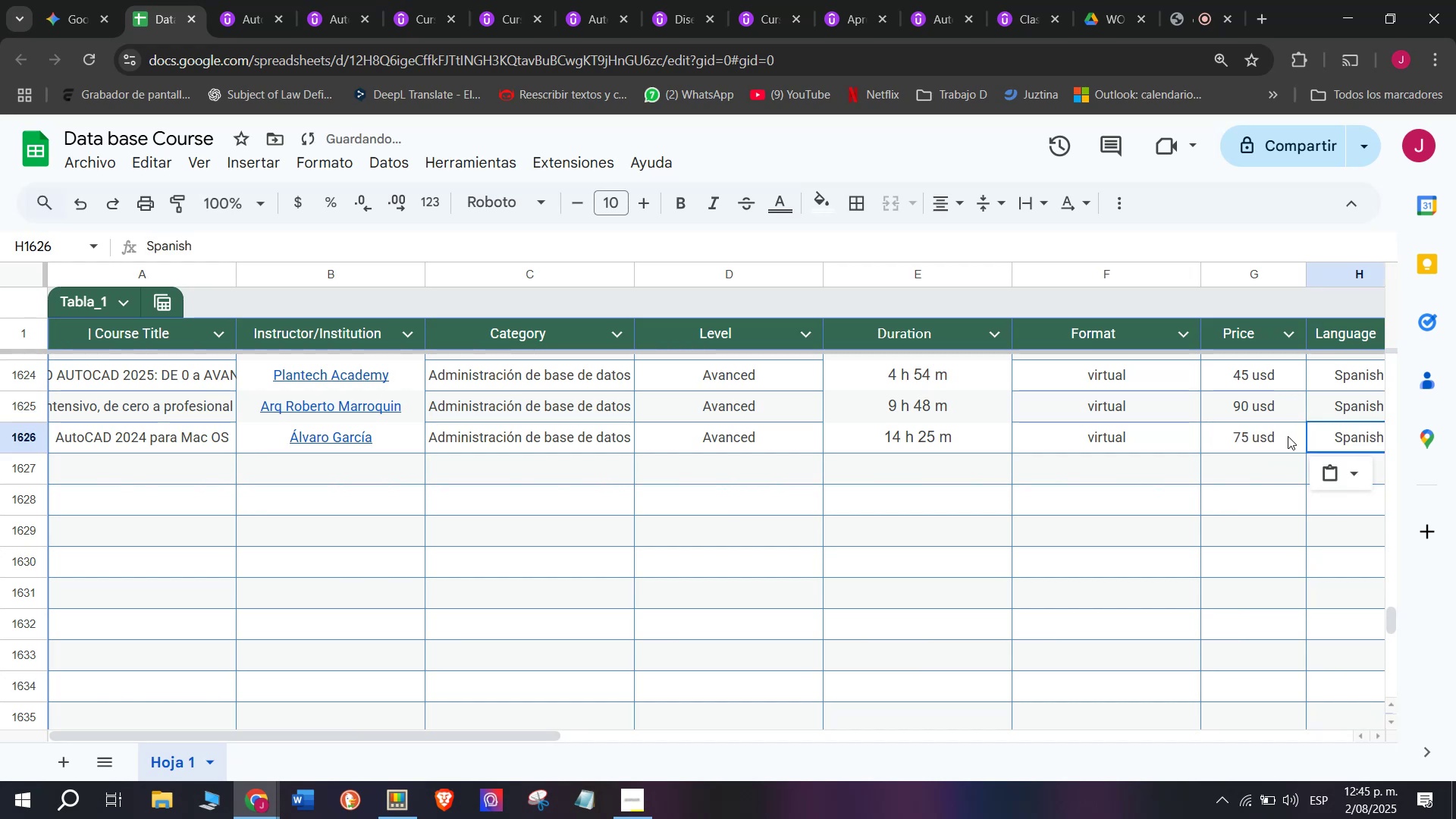 
key(Control+V)
 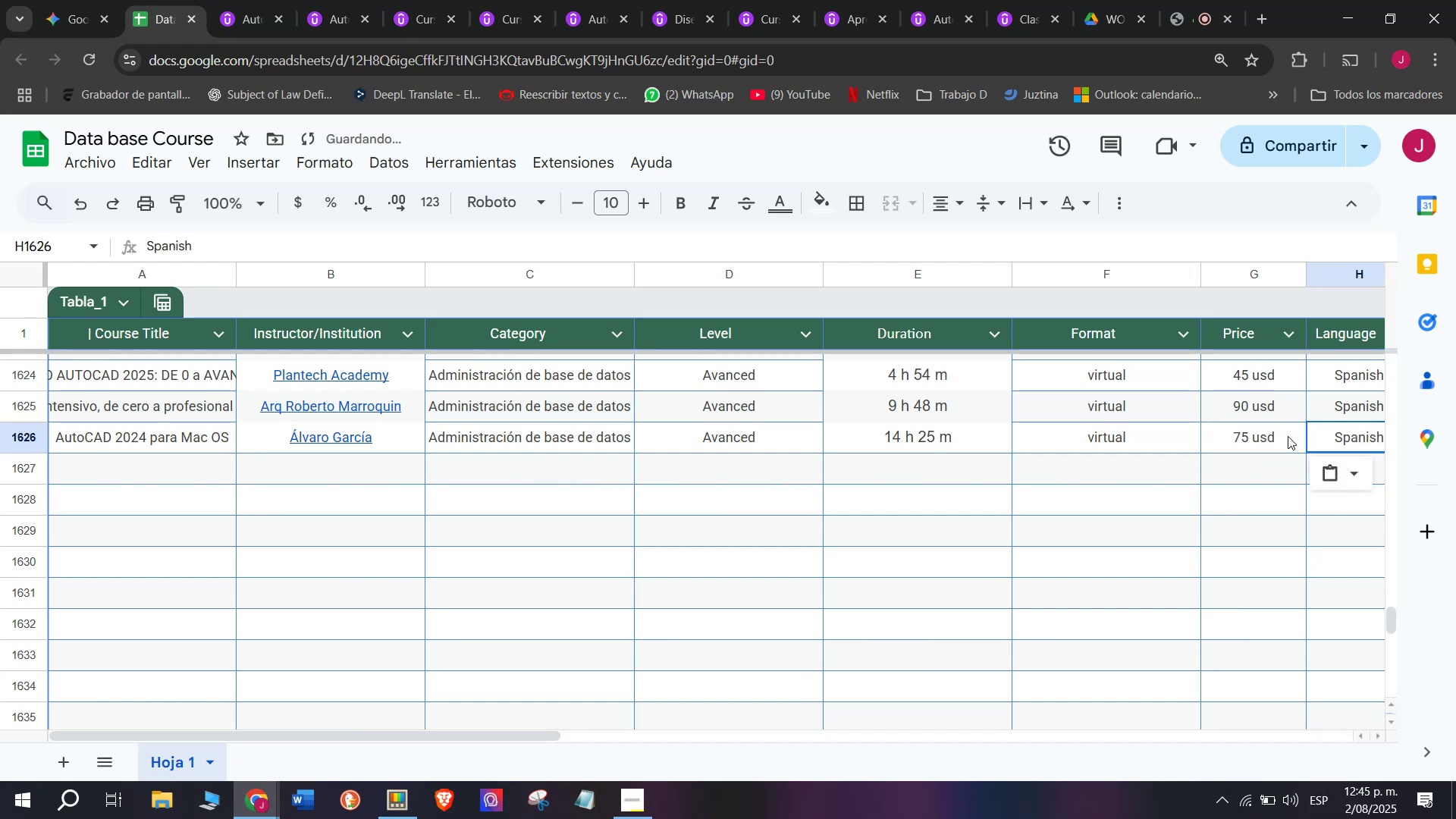 
scroll: coordinate [510, 403], scroll_direction: down, amount: 3.0
 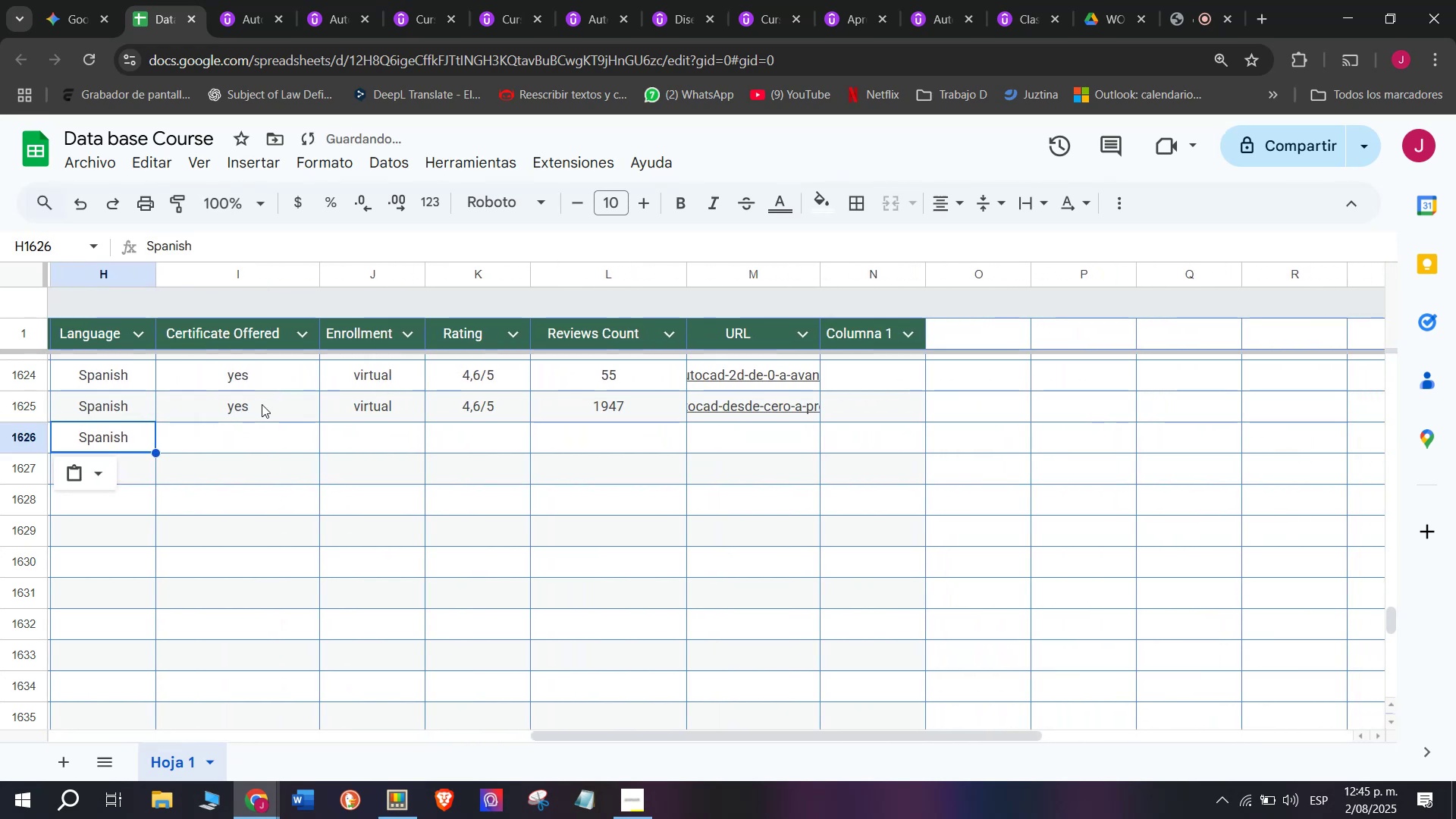 
left_click([262, 404])
 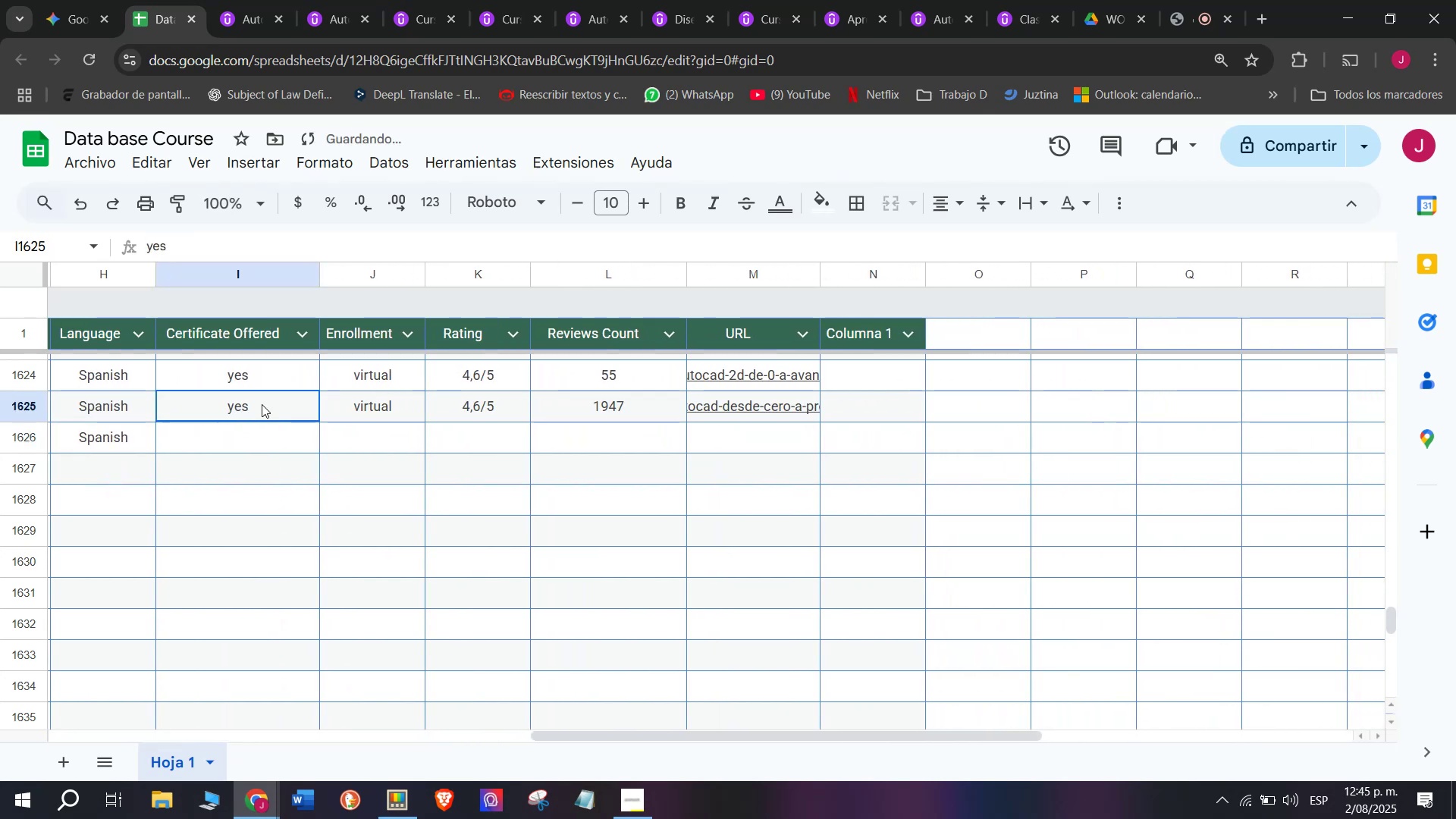 
key(Break)
 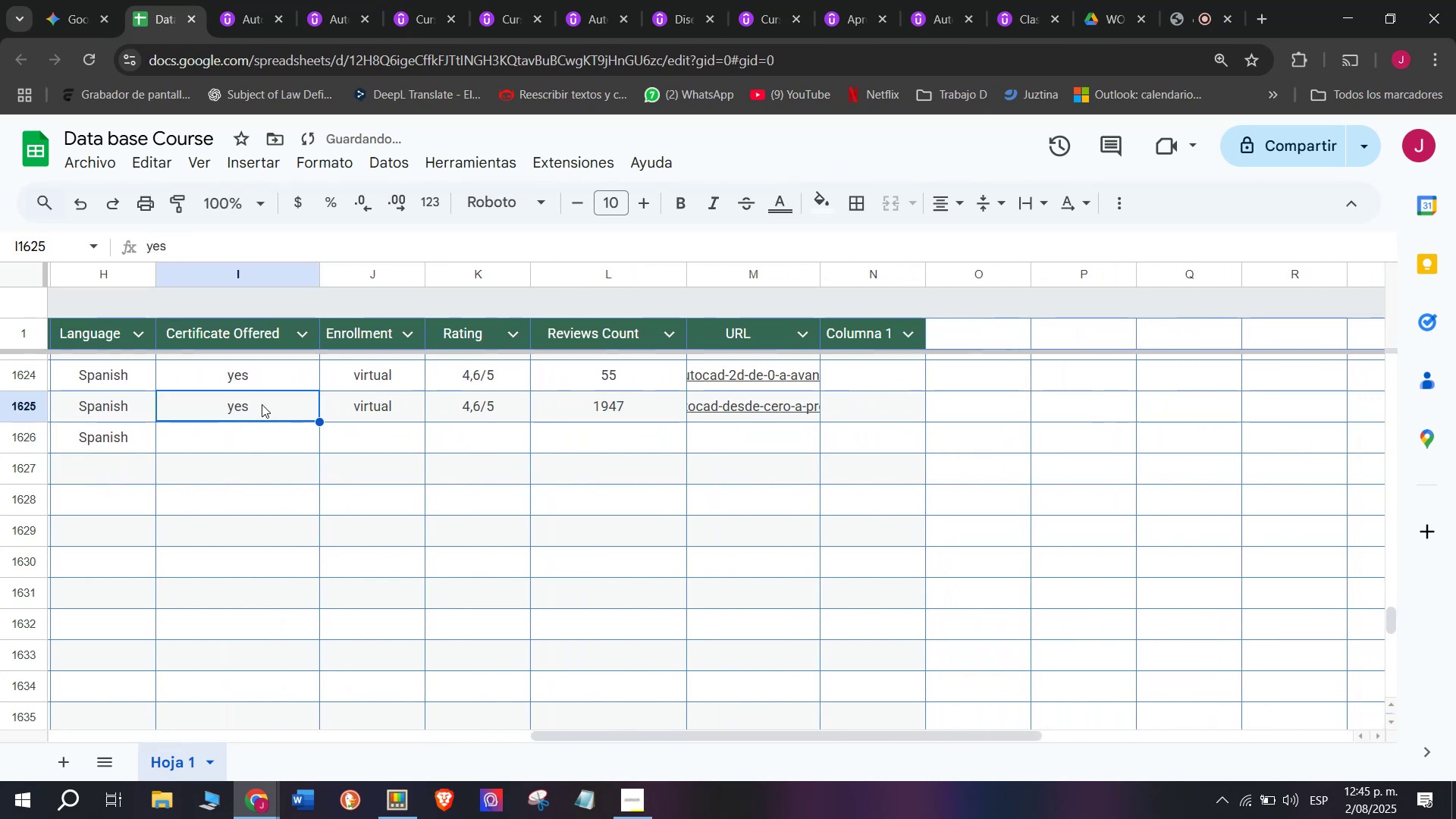 
key(Control+ControlLeft)
 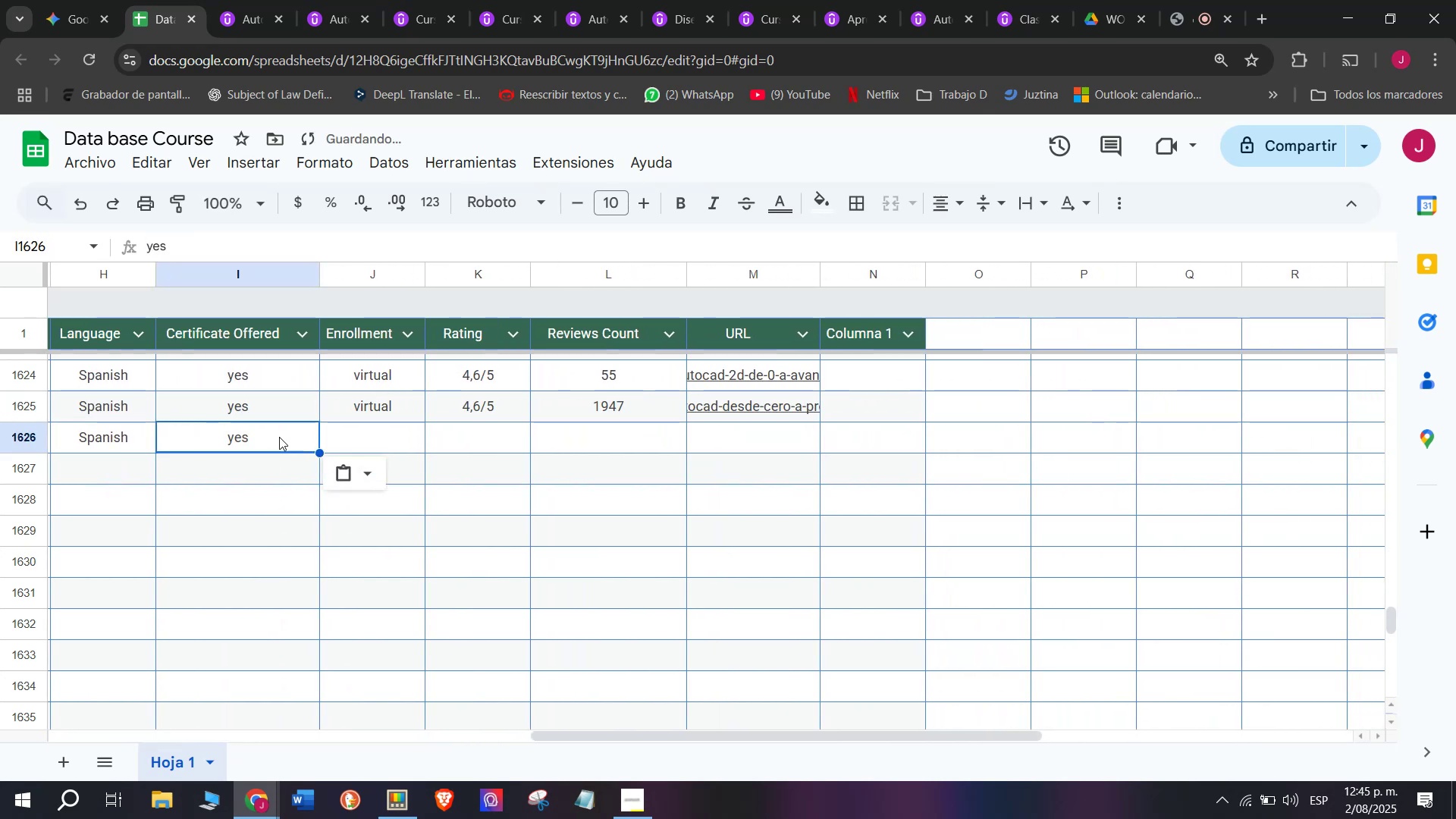 
key(Control+C)
 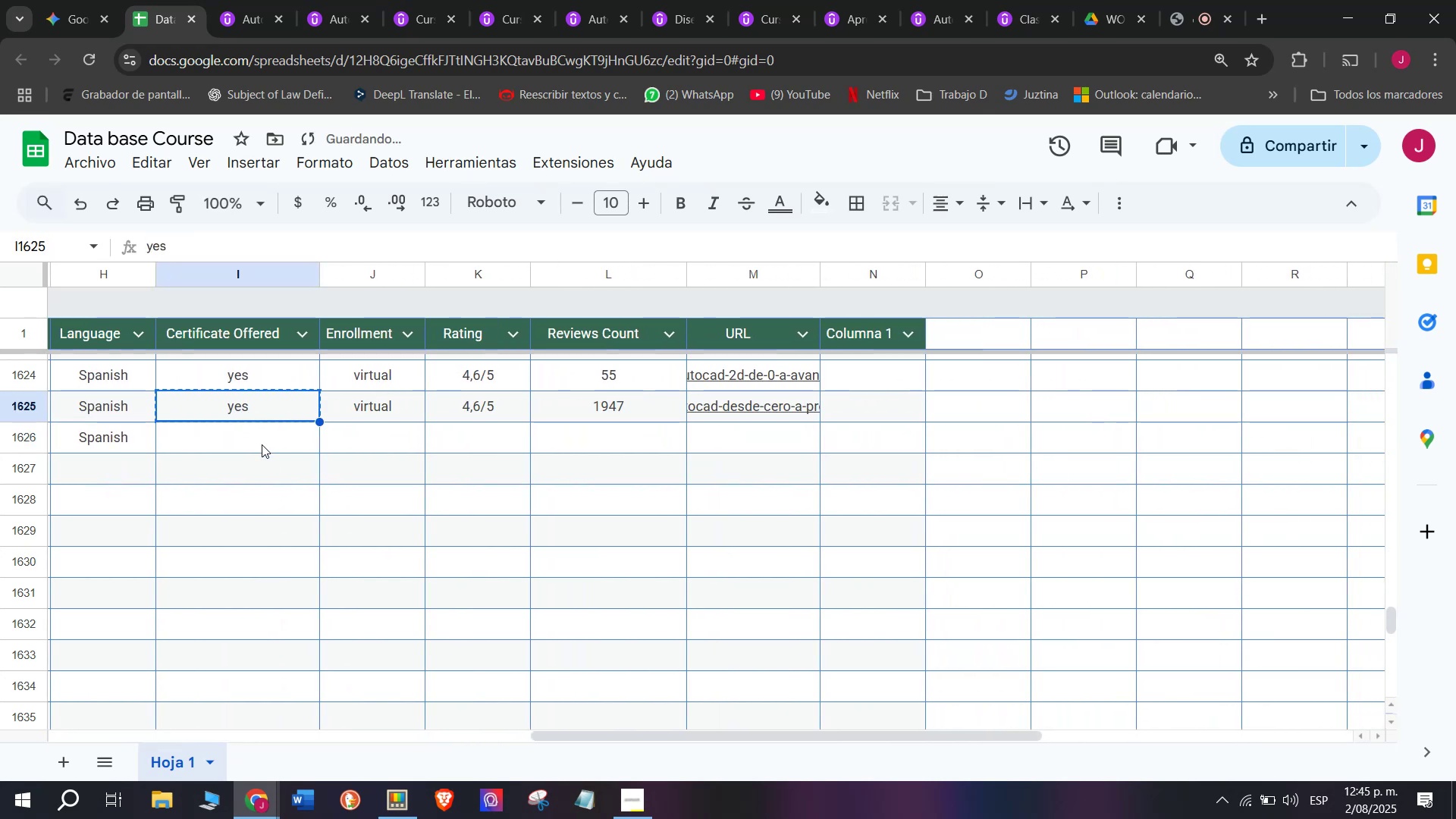 
double_click([262, 444])
 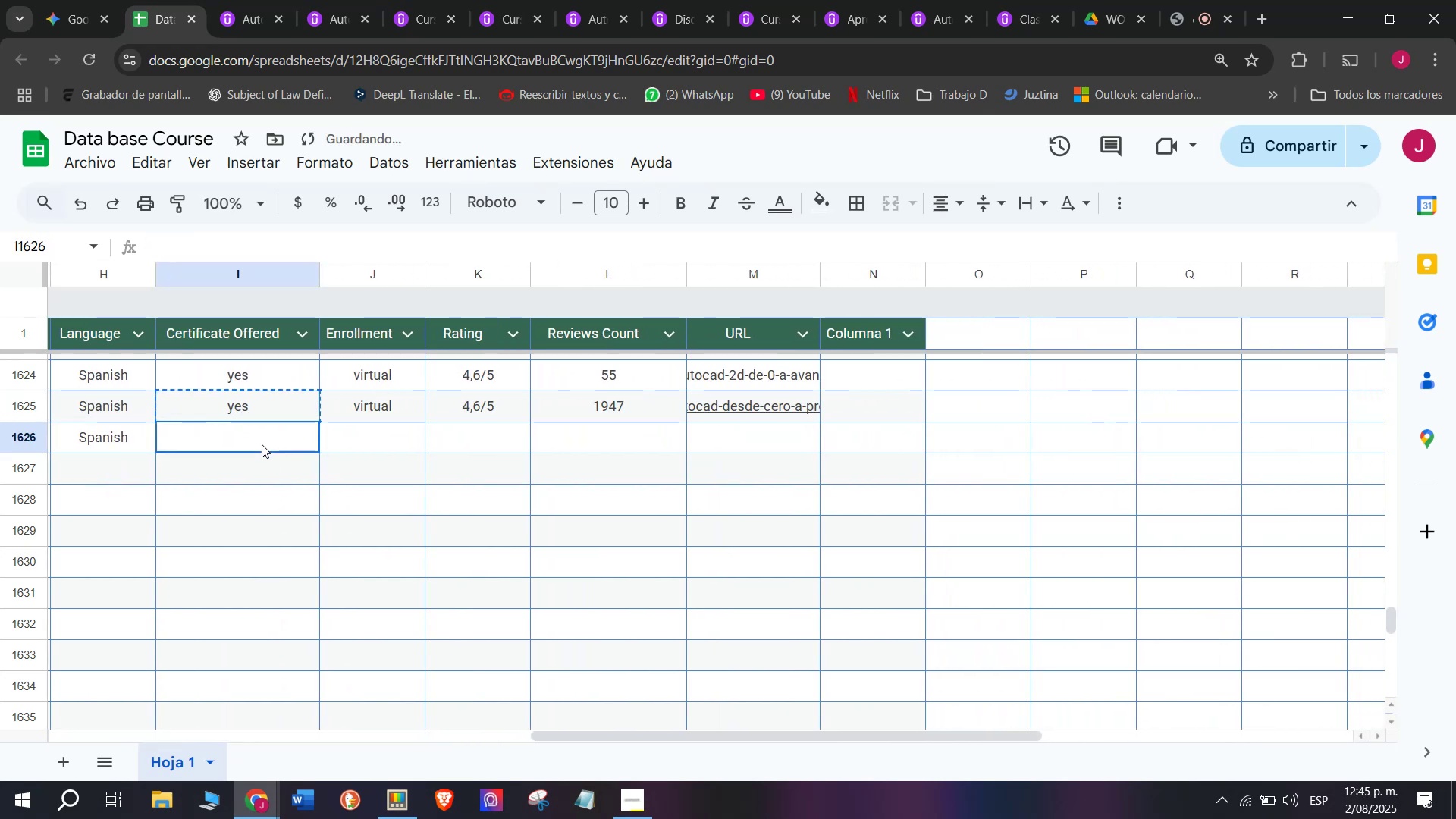 
key(Control+ControlLeft)
 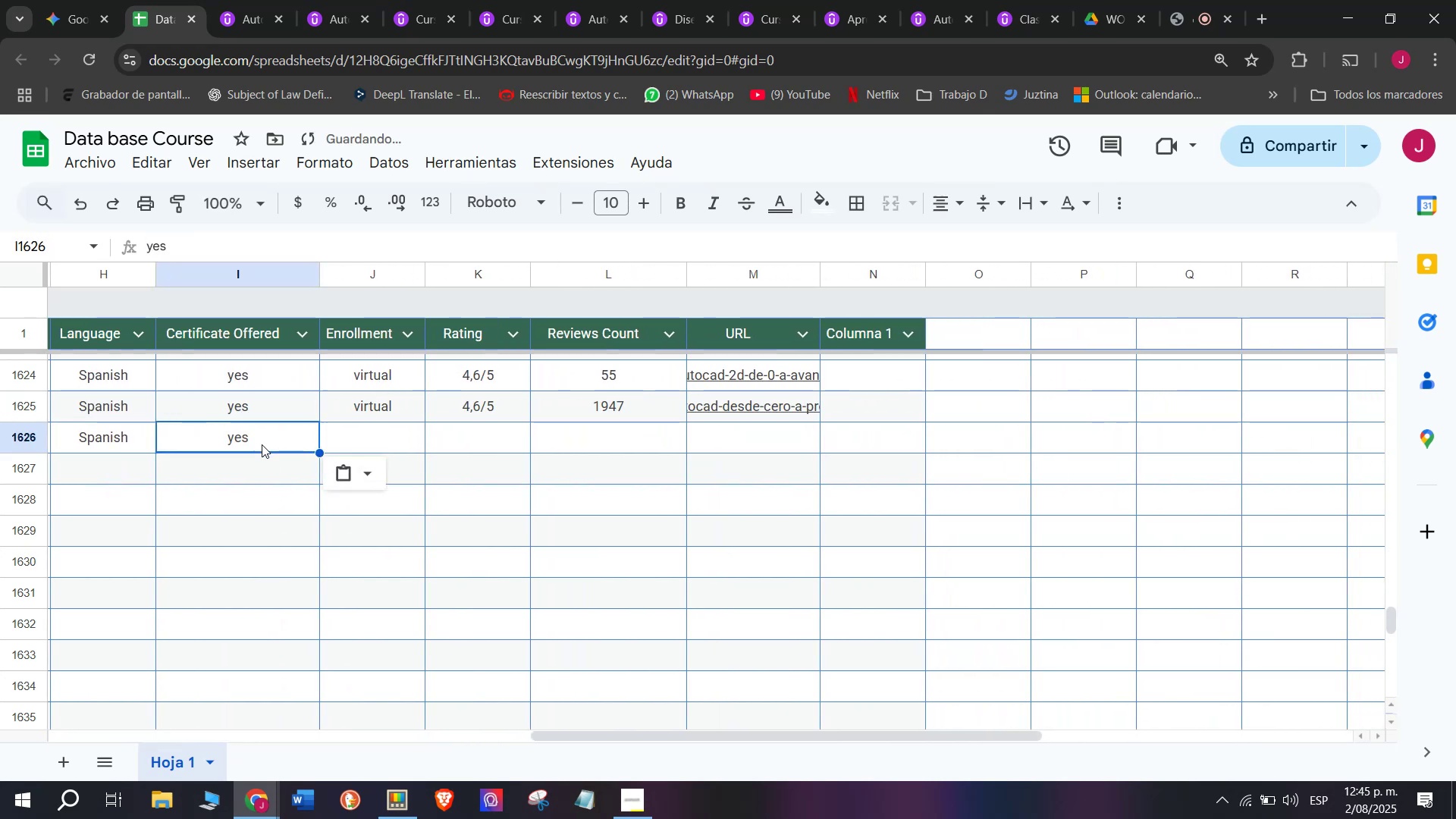 
key(Z)
 